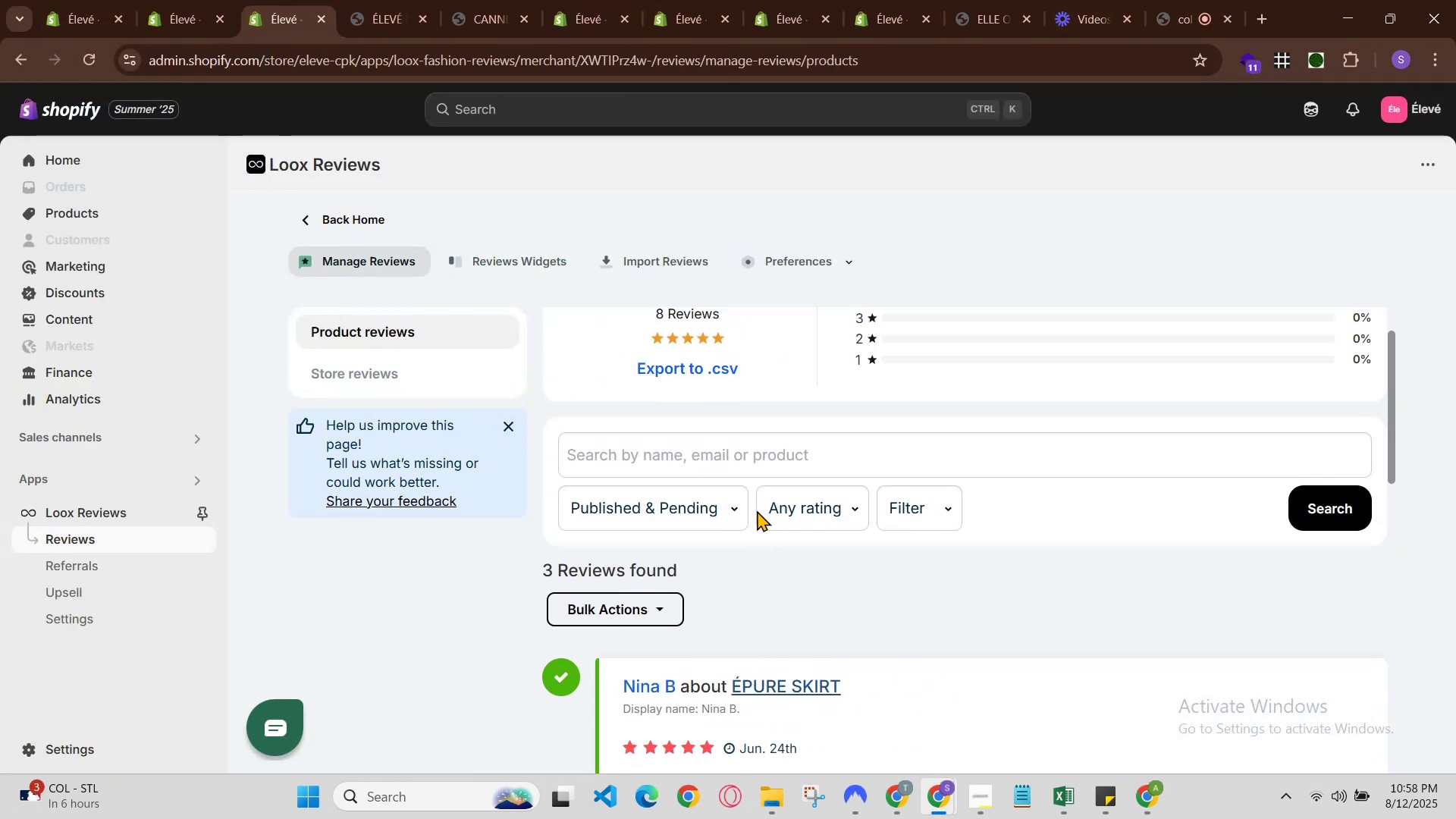 
scroll: coordinate [745, 475], scroll_direction: down, amount: 3.0
 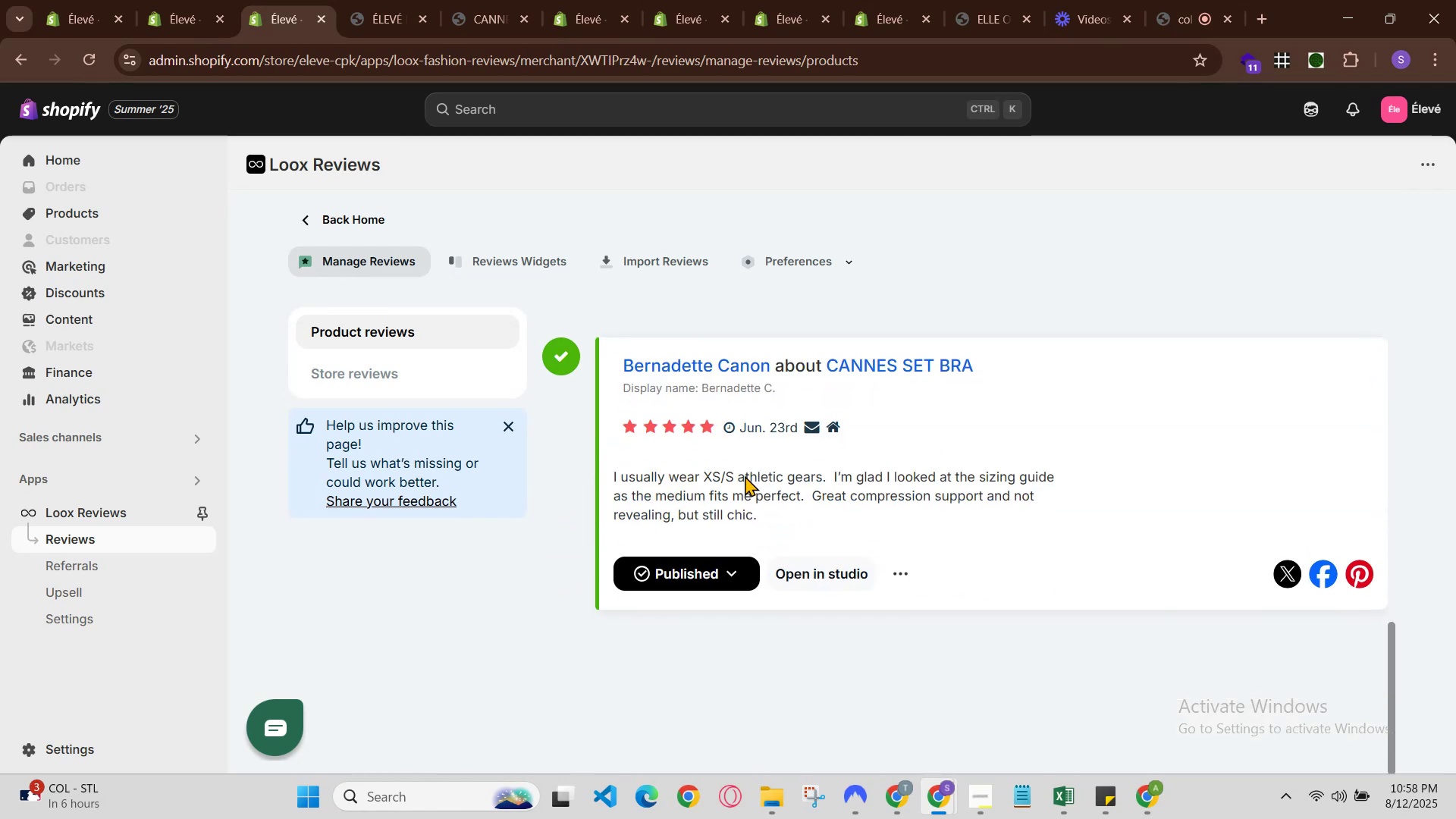 
scroll: coordinate [745, 475], scroll_direction: up, amount: 1.0
 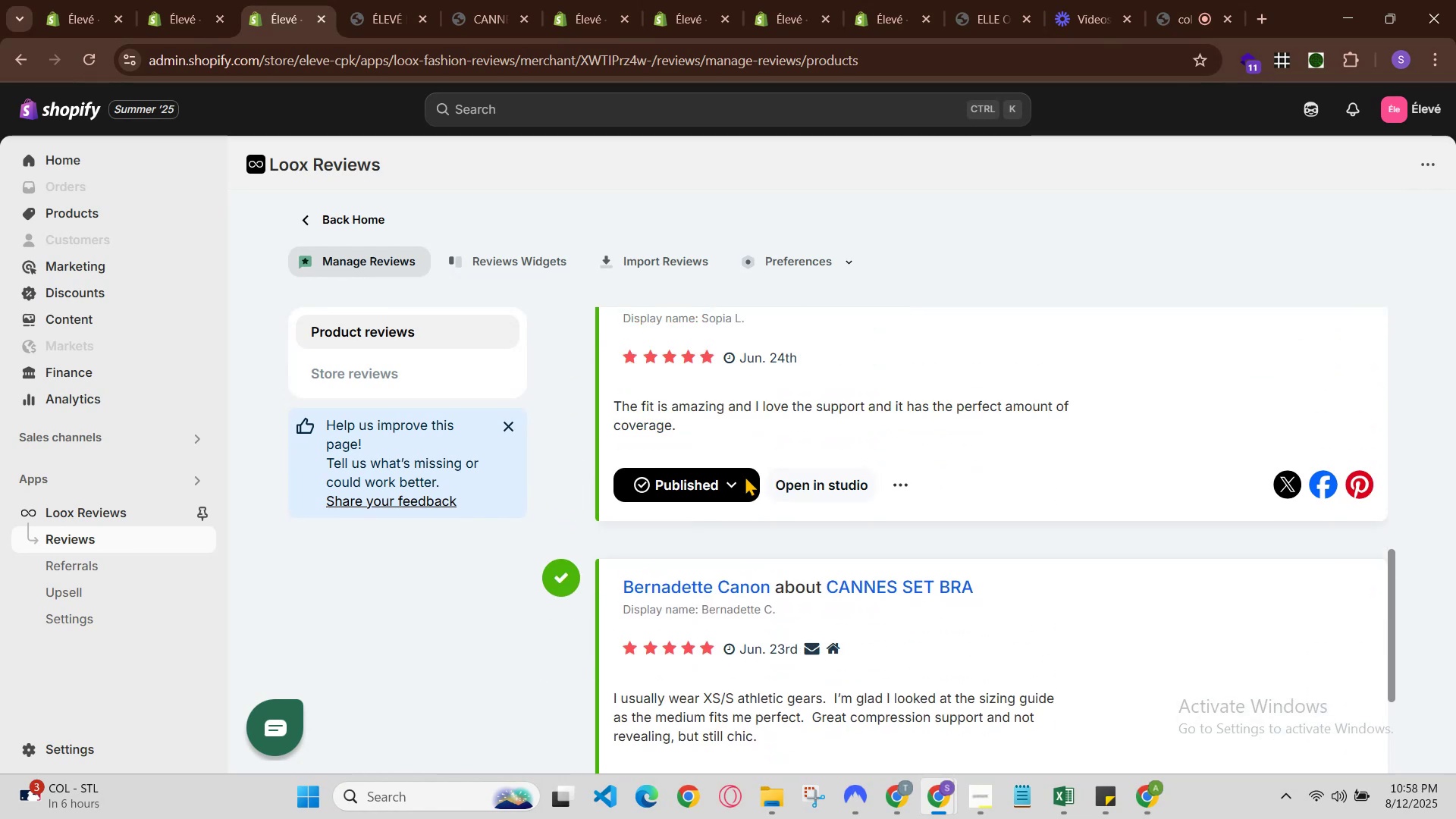 
scroll: coordinate [745, 476], scroll_direction: down, amount: 2.0
 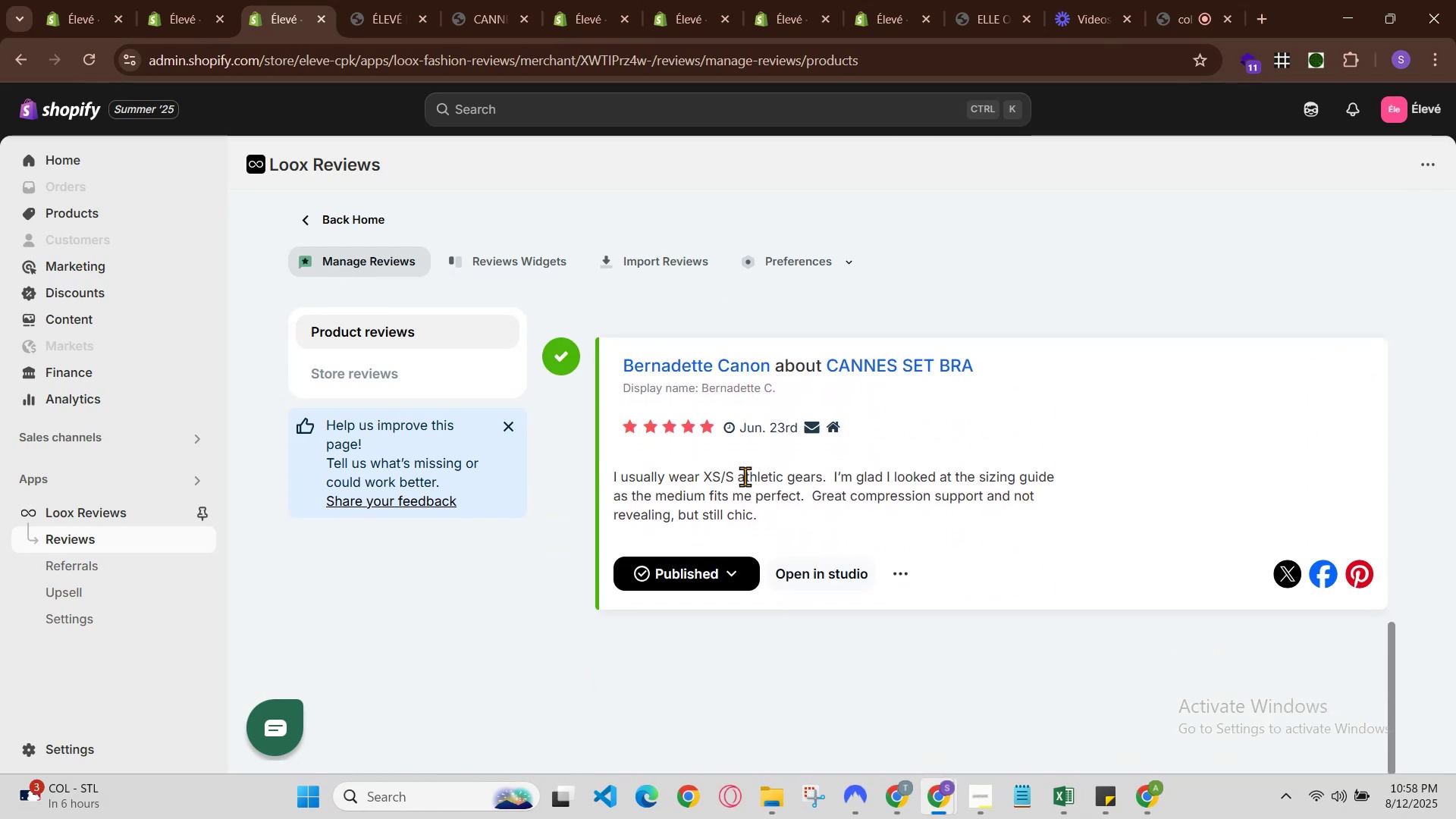 
scroll: coordinate [745, 476], scroll_direction: up, amount: 1.0
 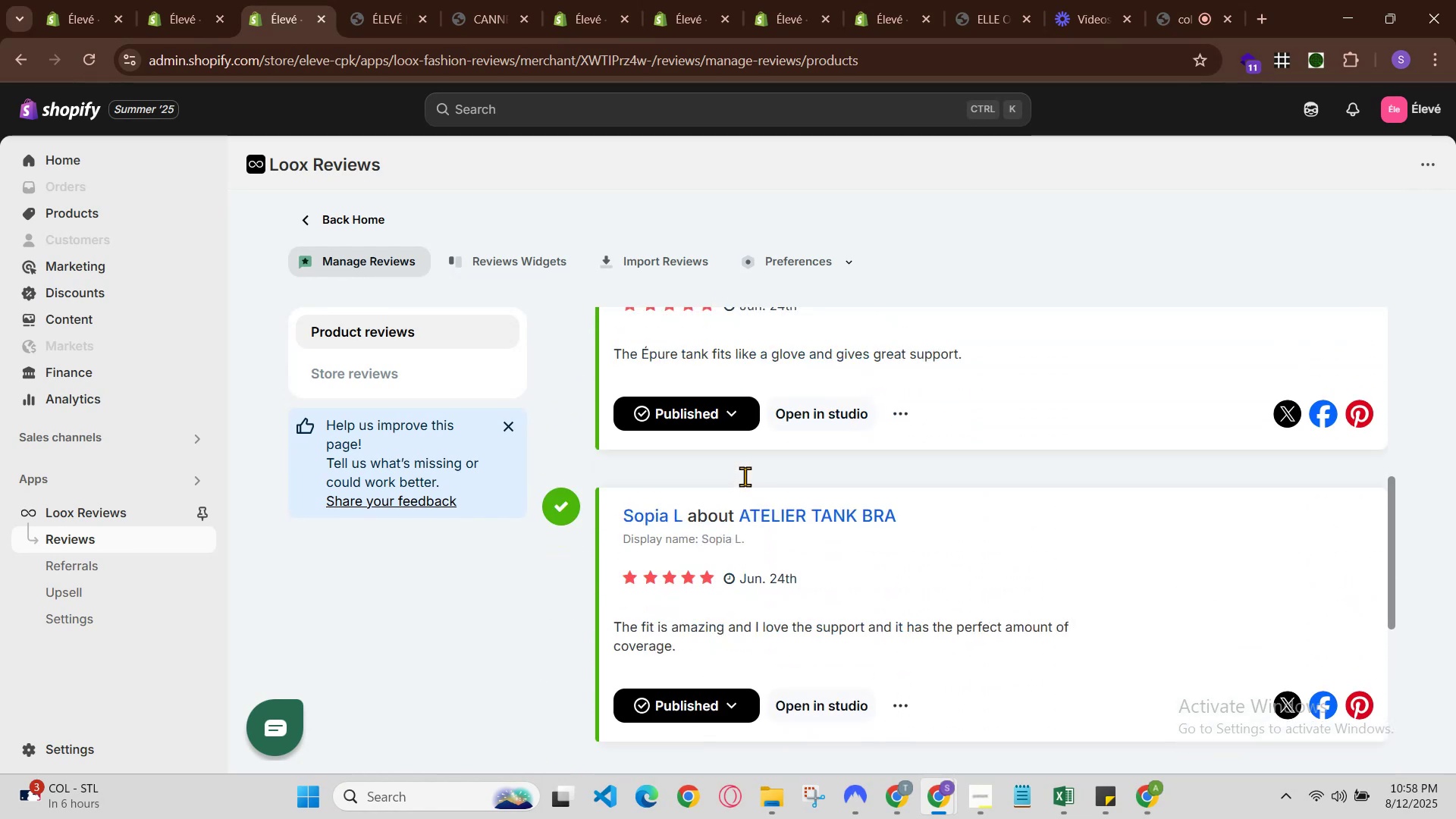 
scroll: coordinate [745, 476], scroll_direction: down, amount: 2.0
 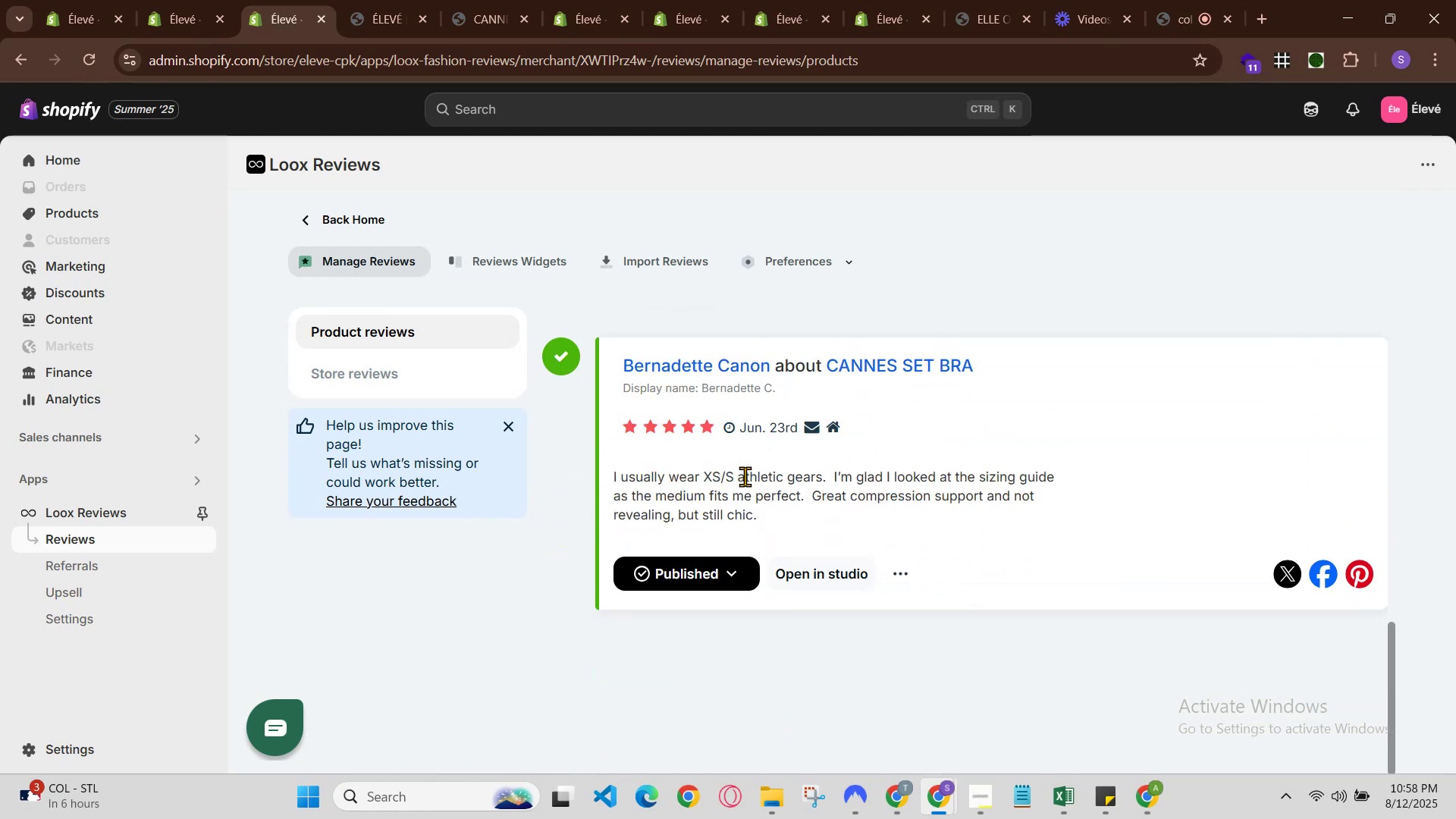 
scroll: coordinate [746, 479], scroll_direction: none, amount: 0.0
 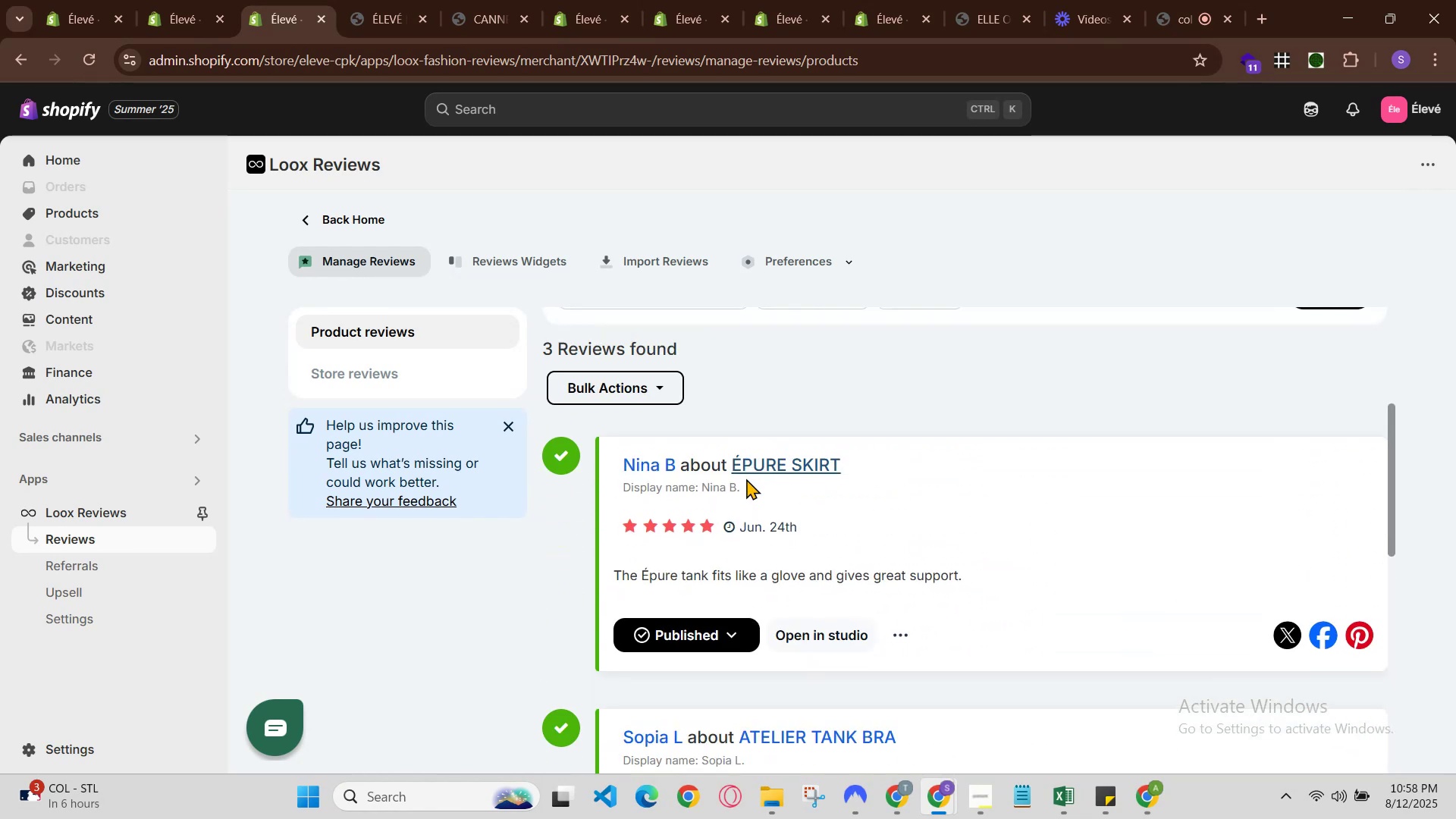 
scroll: coordinate [747, 479], scroll_direction: up, amount: 3.0
 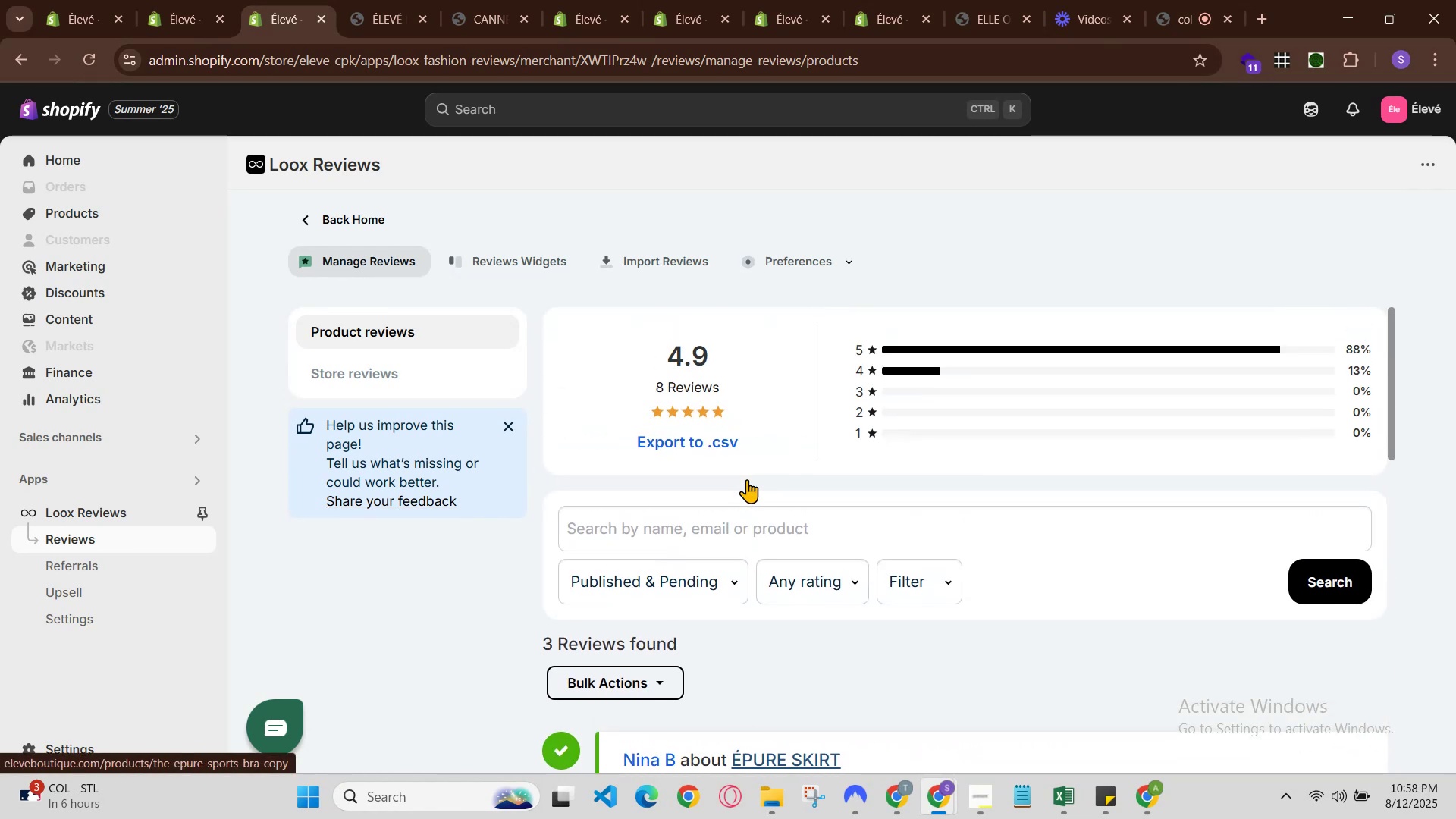 
scroll: coordinate [984, 558], scroll_direction: down, amount: 2.0
 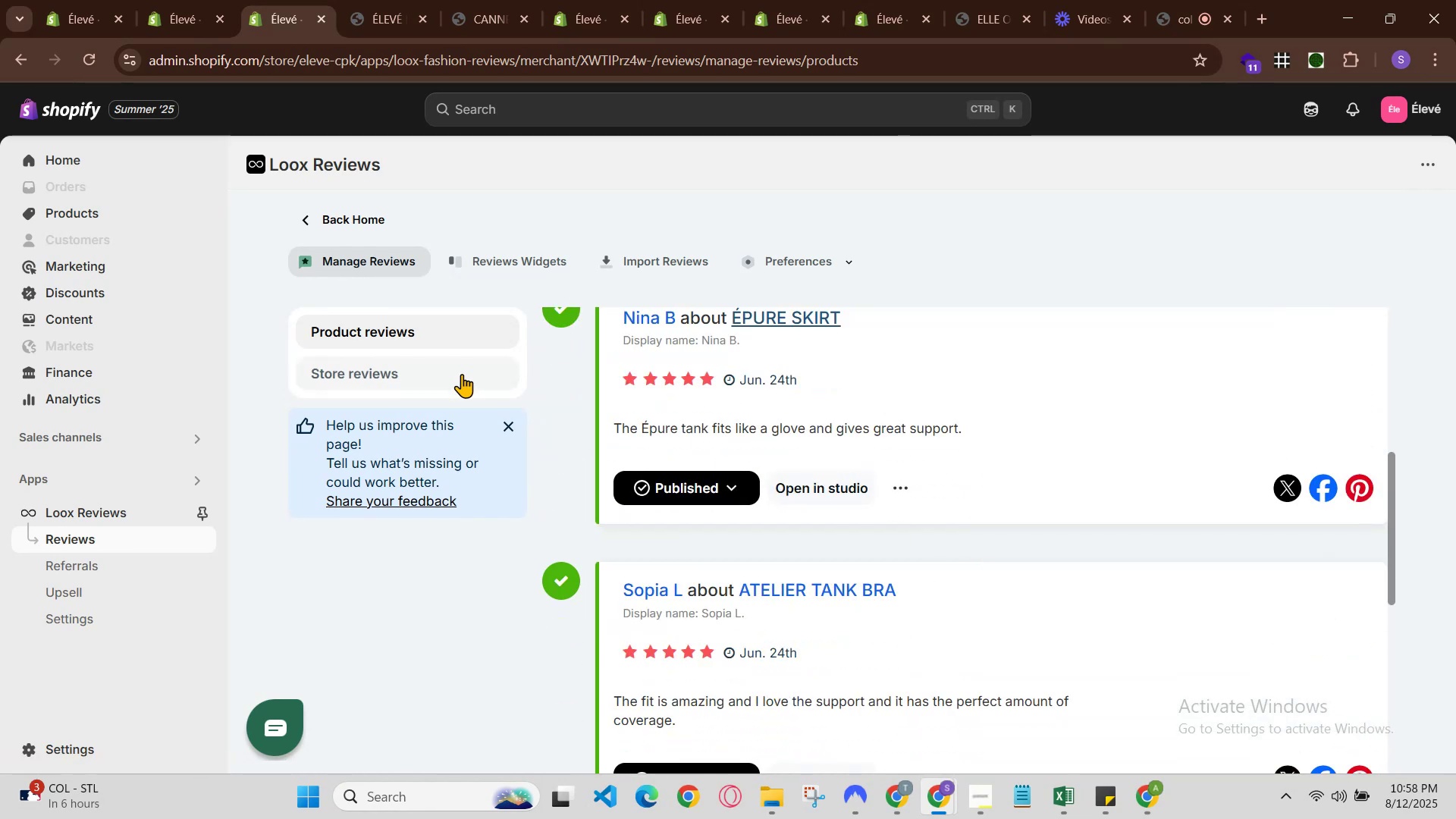 
left_click([380, 388])
 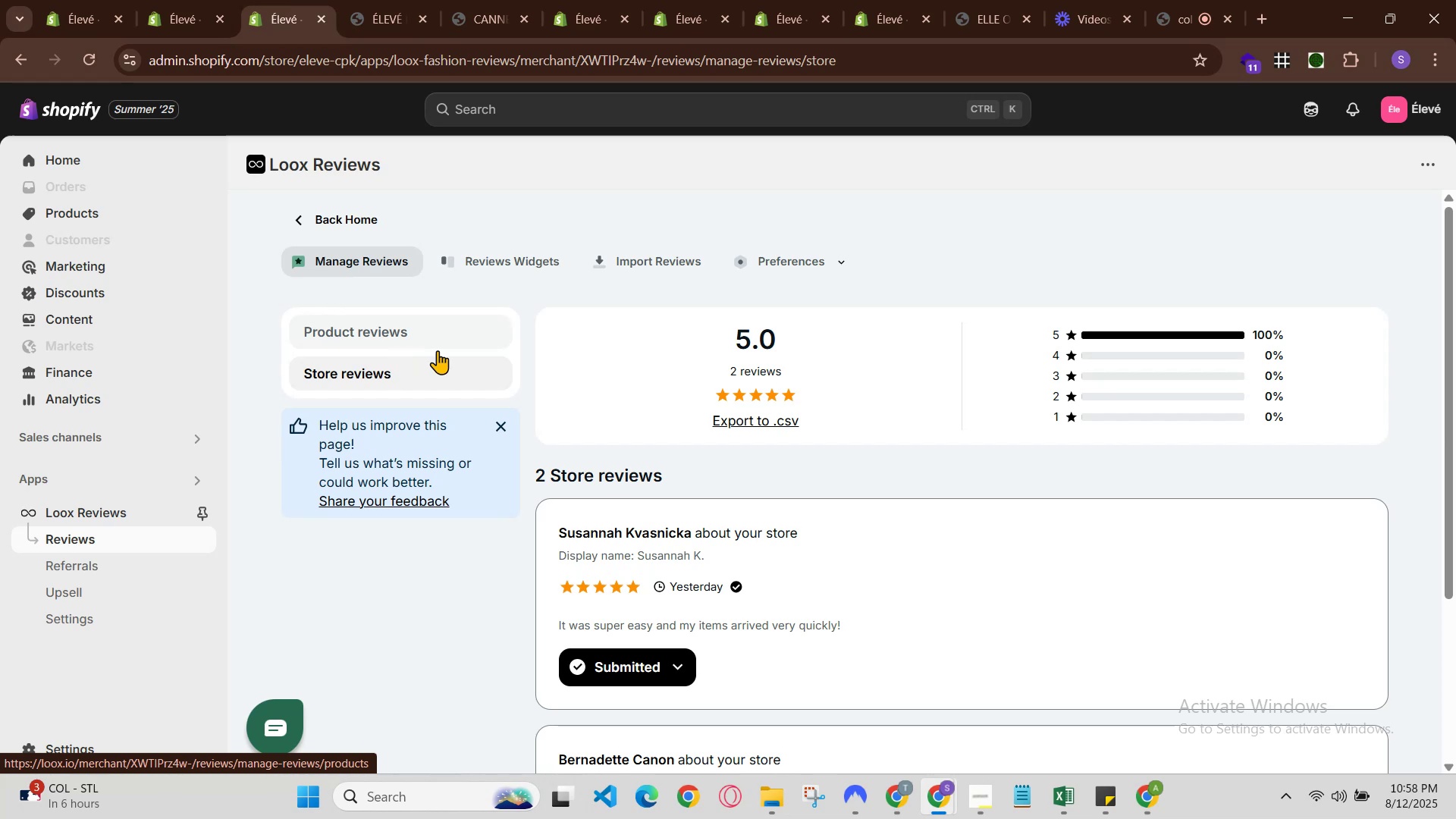 
scroll: coordinate [805, 598], scroll_direction: down, amount: 2.0
 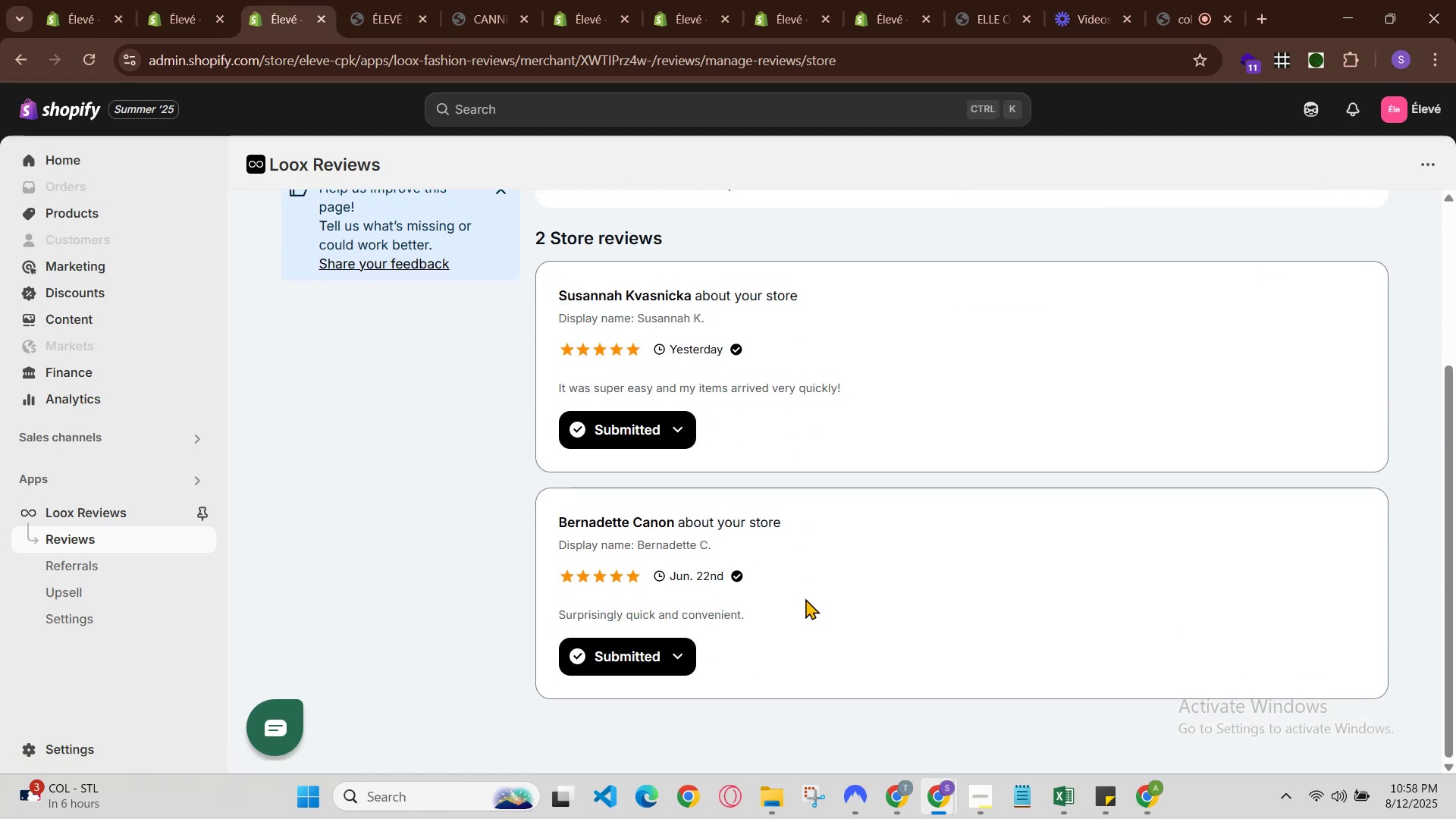 
scroll: coordinate [805, 598], scroll_direction: up, amount: 1.0
 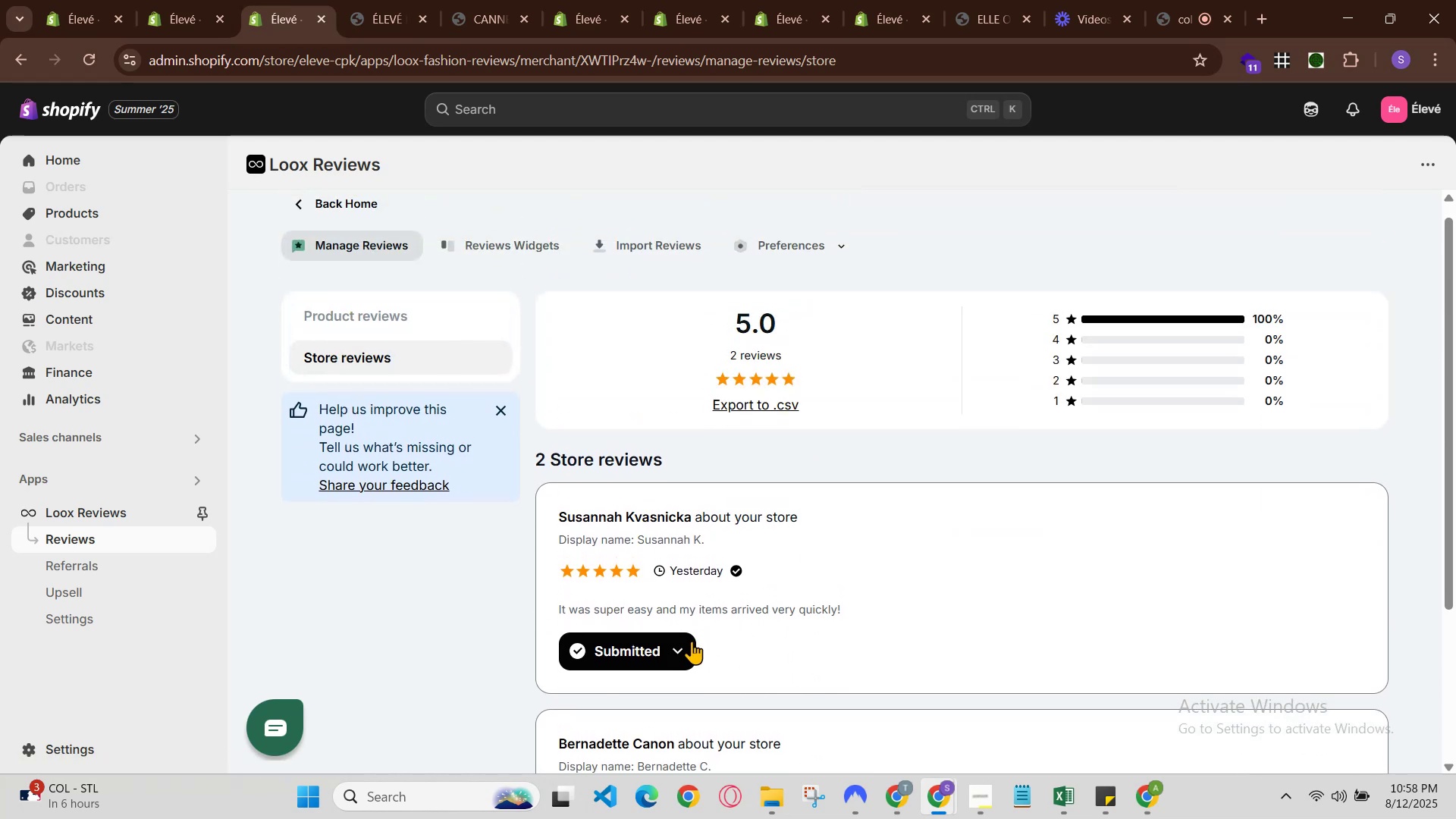 
left_click([688, 645])
 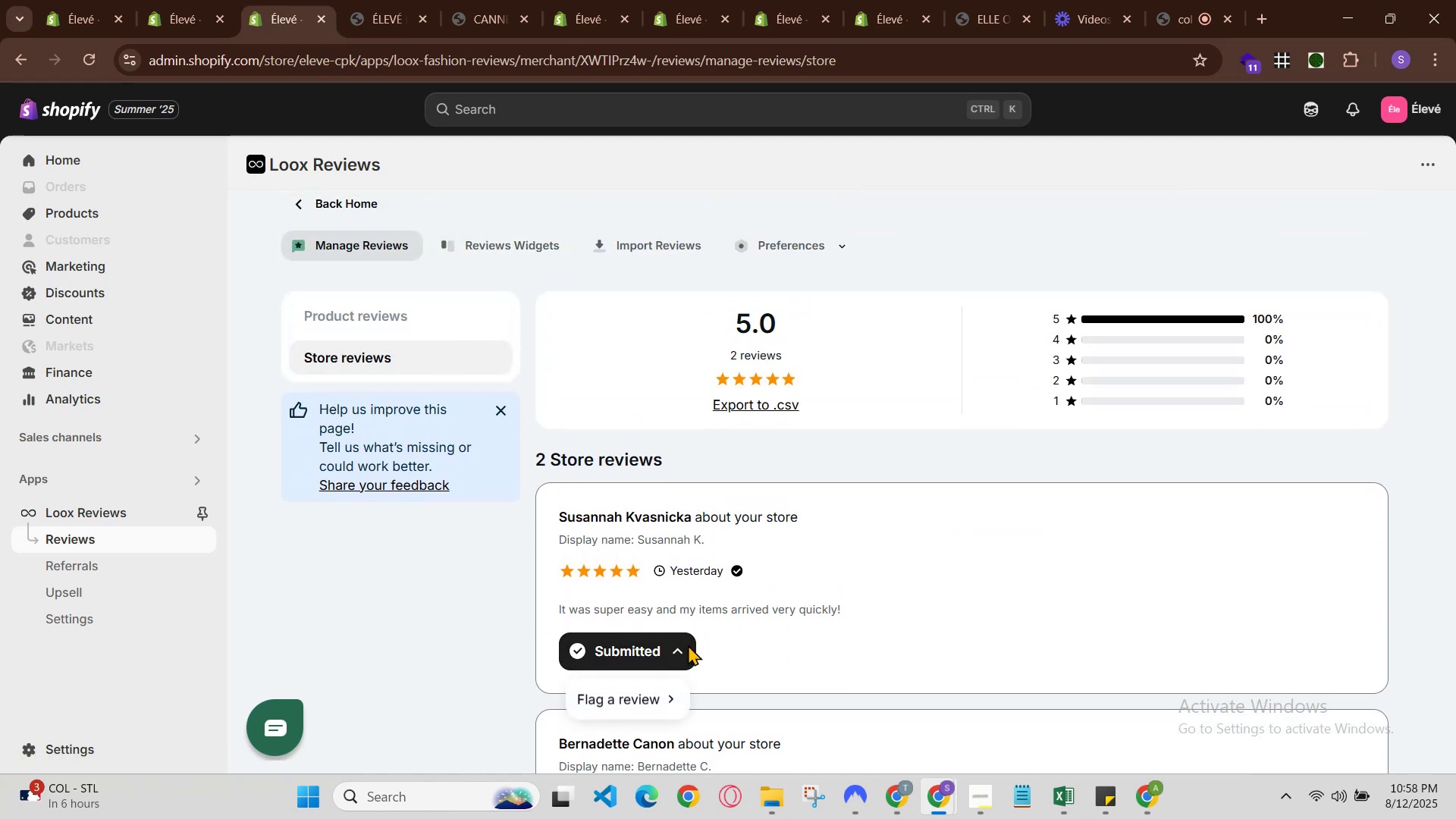 
left_click([688, 645])
 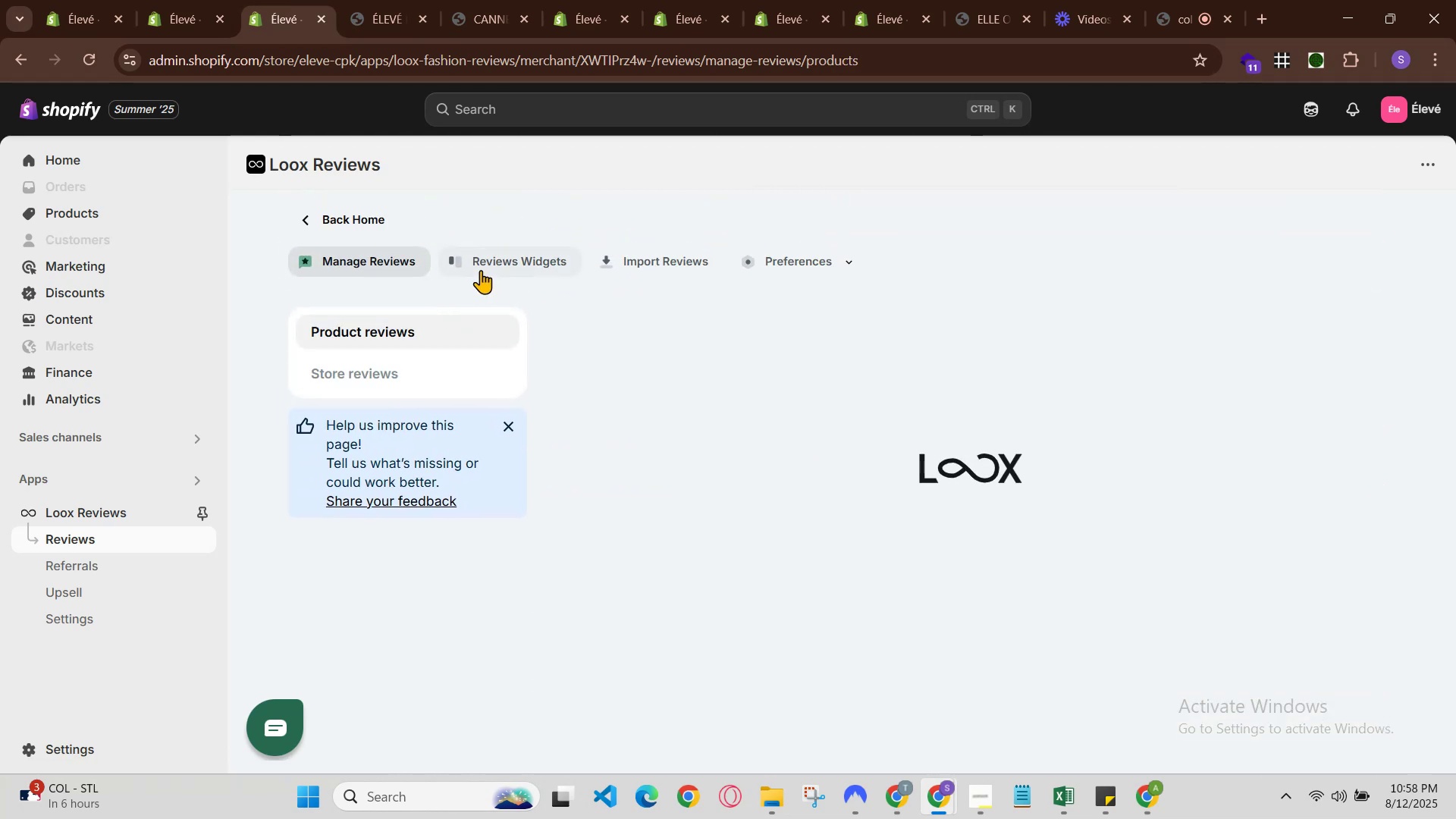 
scroll: coordinate [805, 494], scroll_direction: down, amount: 2.0
 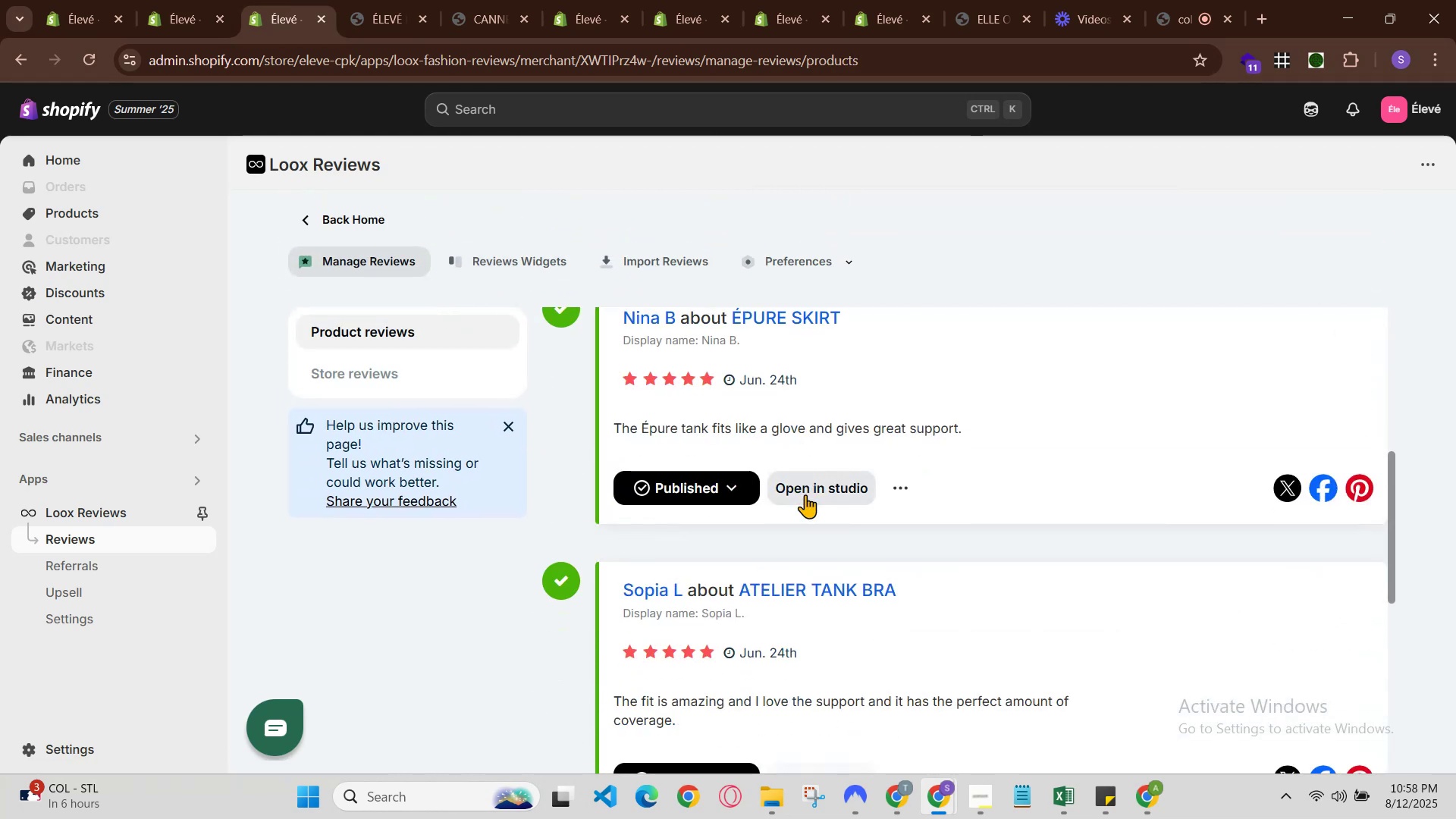 
scroll: coordinate [805, 494], scroll_direction: up, amount: 1.0
 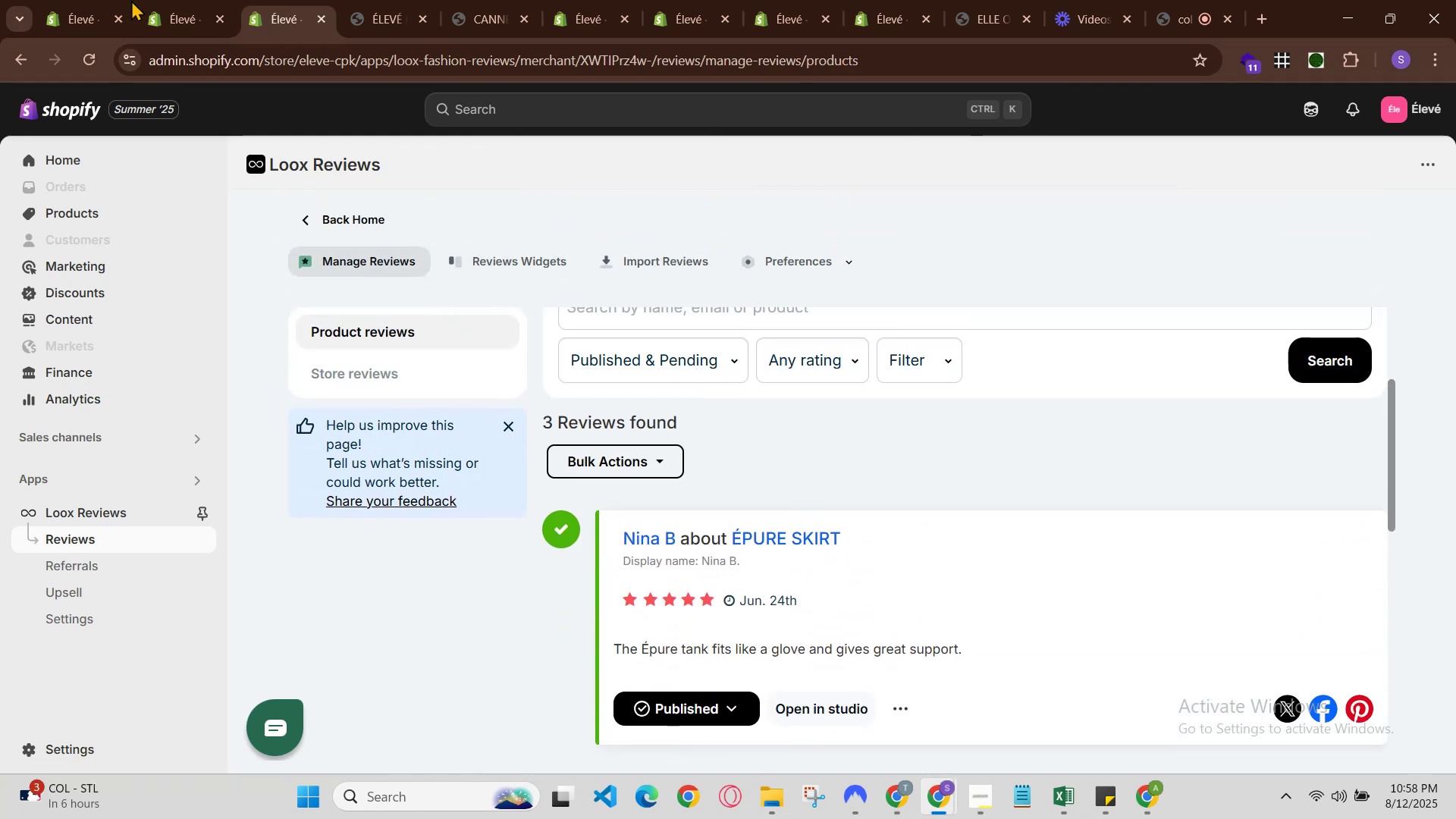 
left_click([96, 0])
 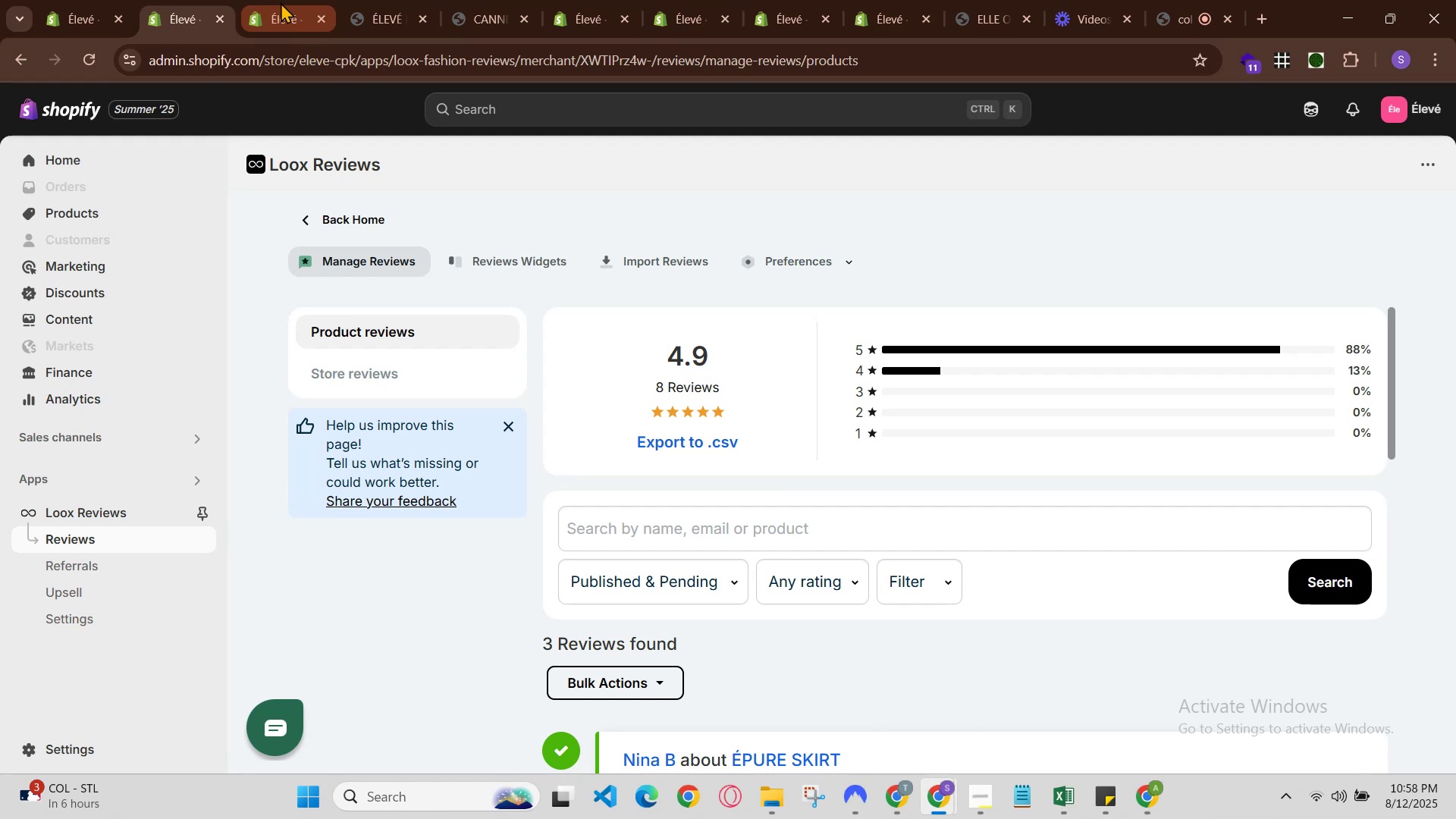 
left_click([323, 17])
 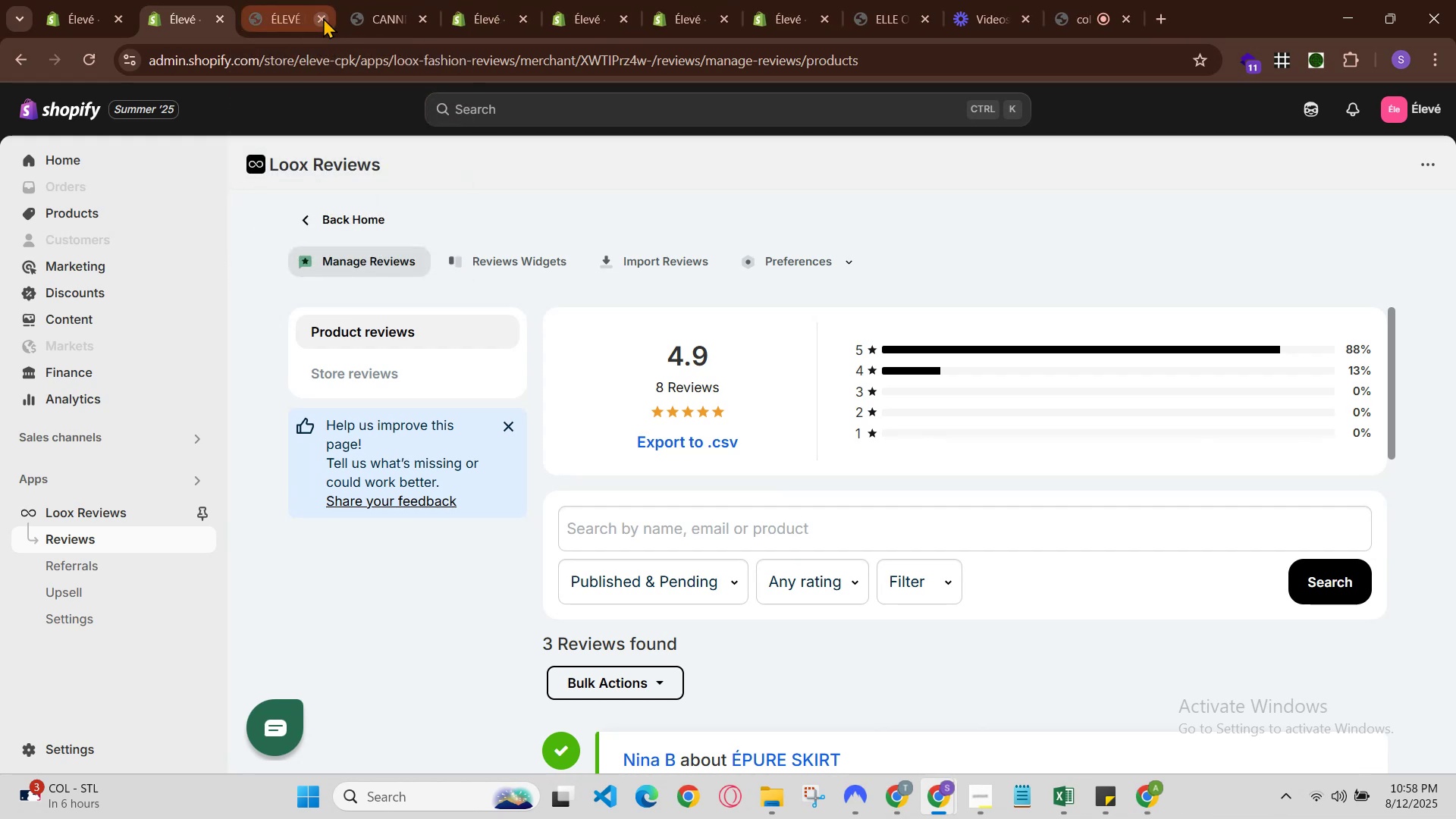 
double_click([323, 17])
 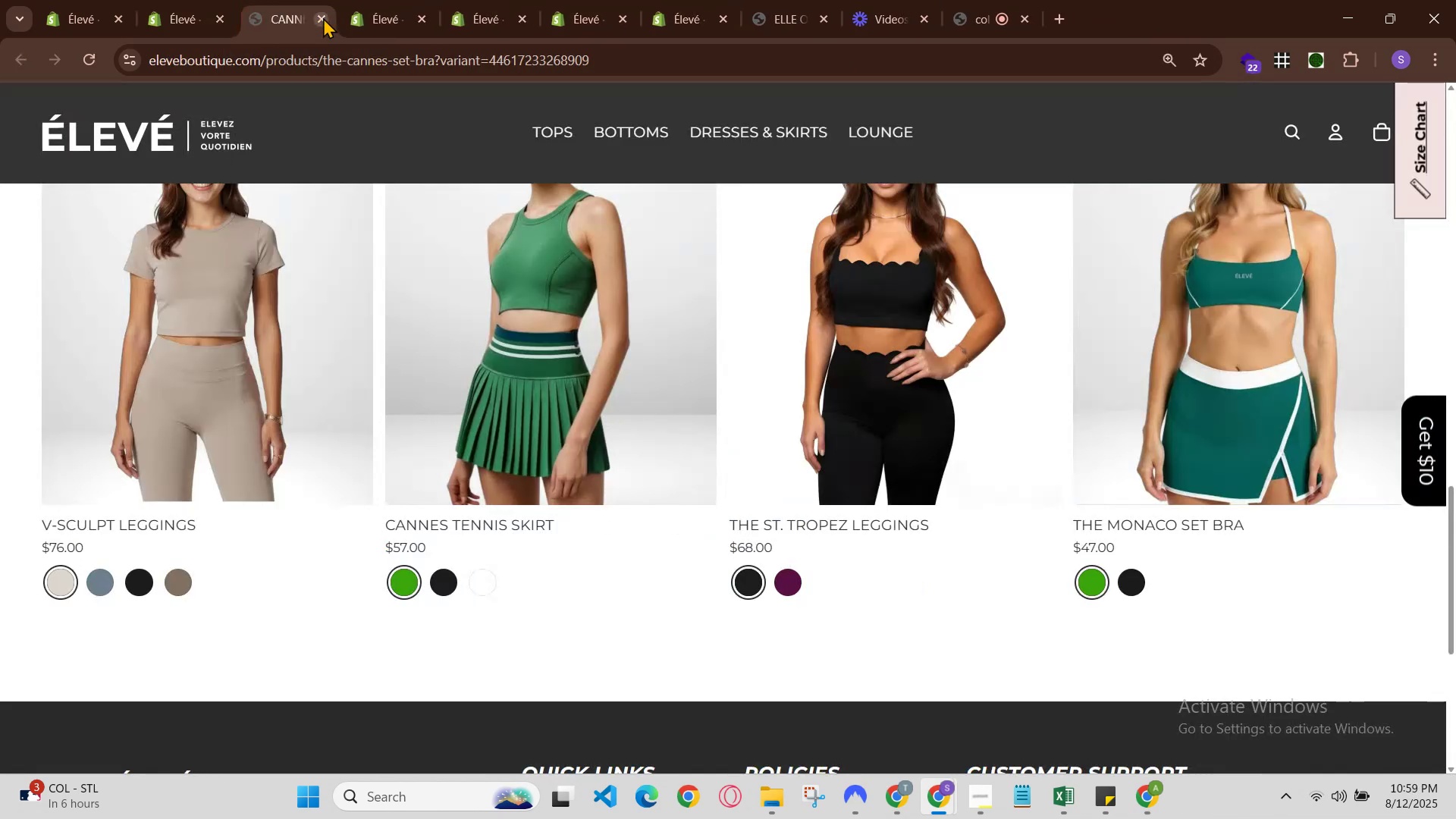 
left_click([323, 17])
 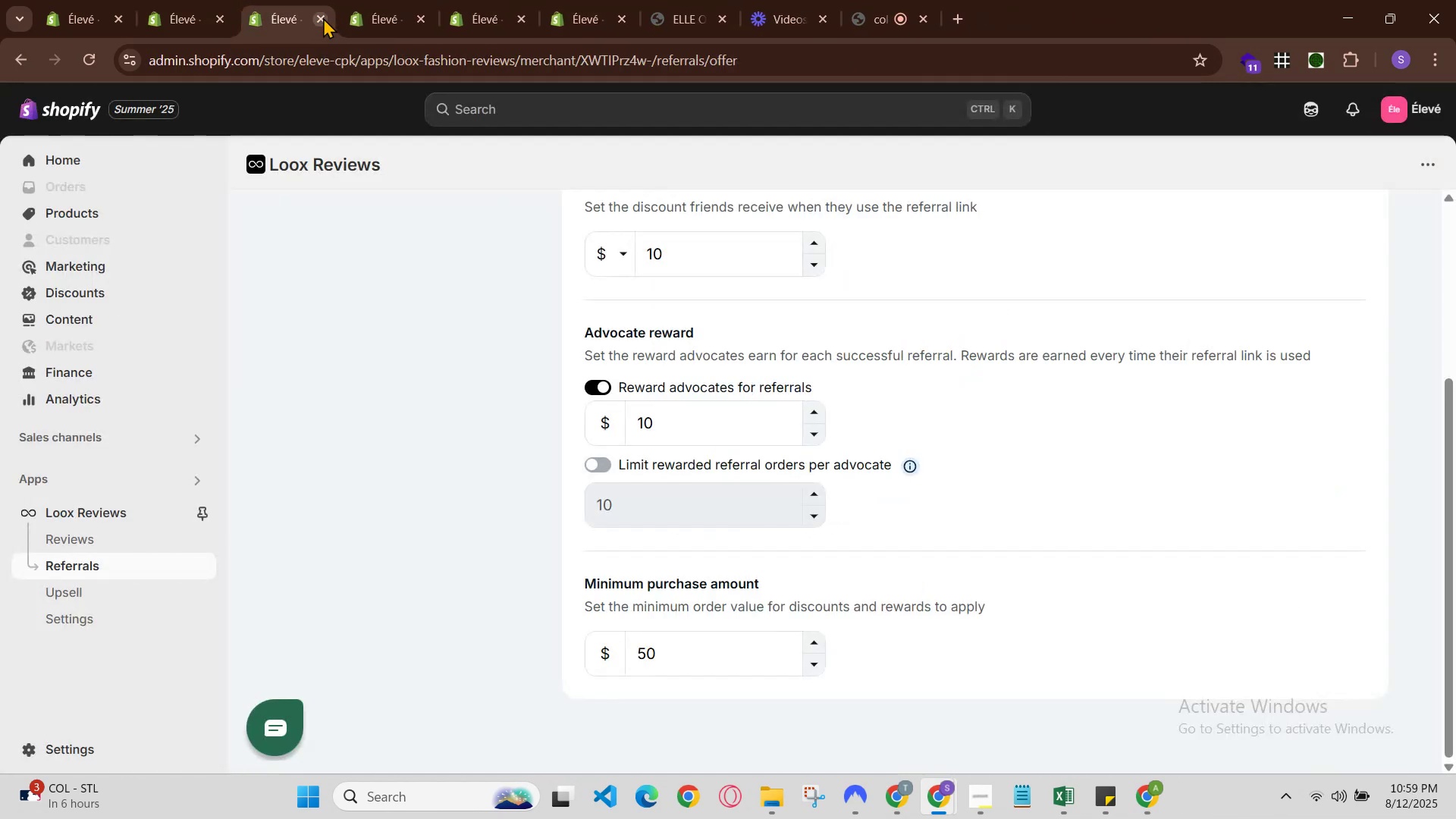 
left_click([323, 17])
 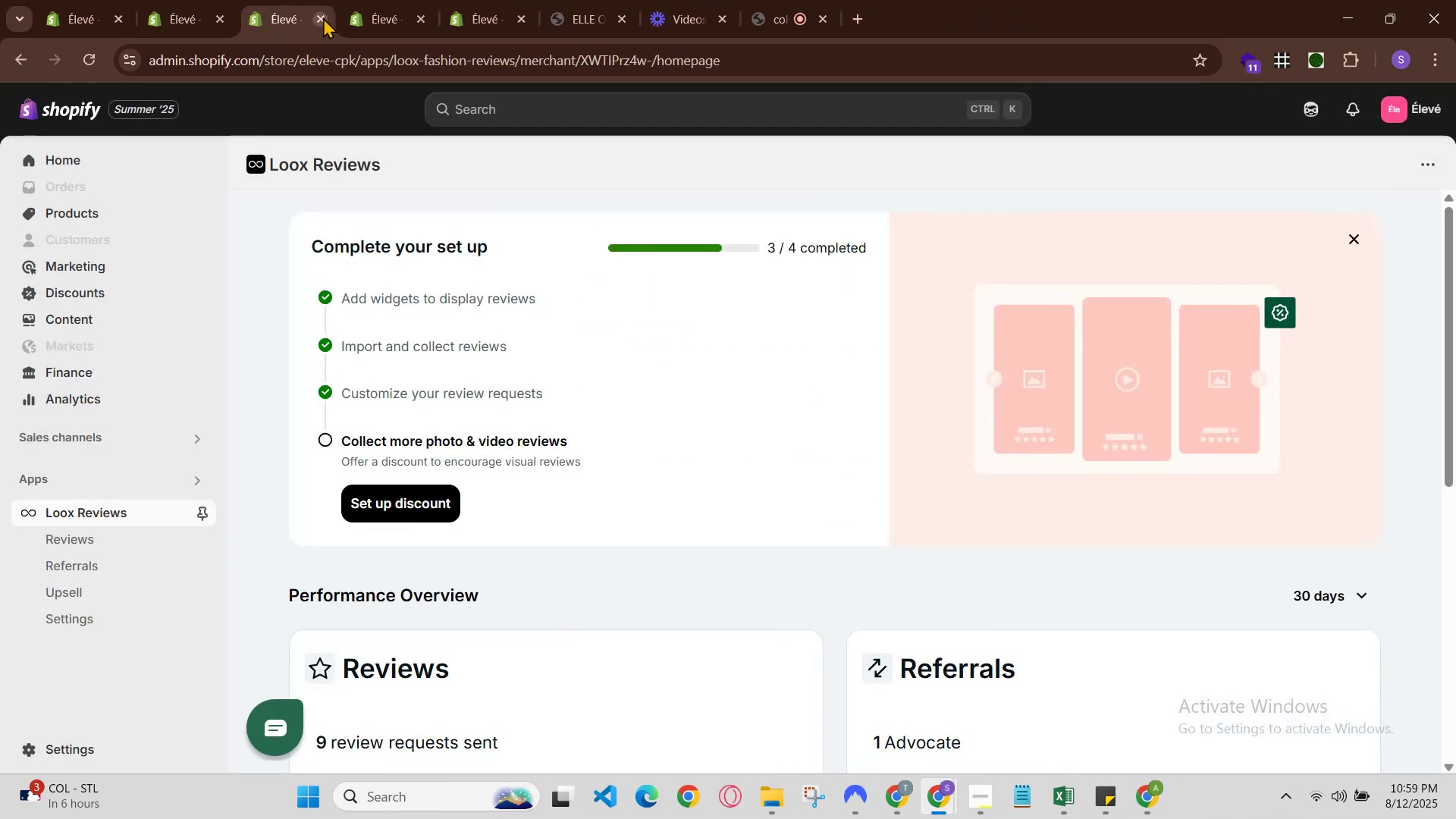 
left_click([323, 17])
 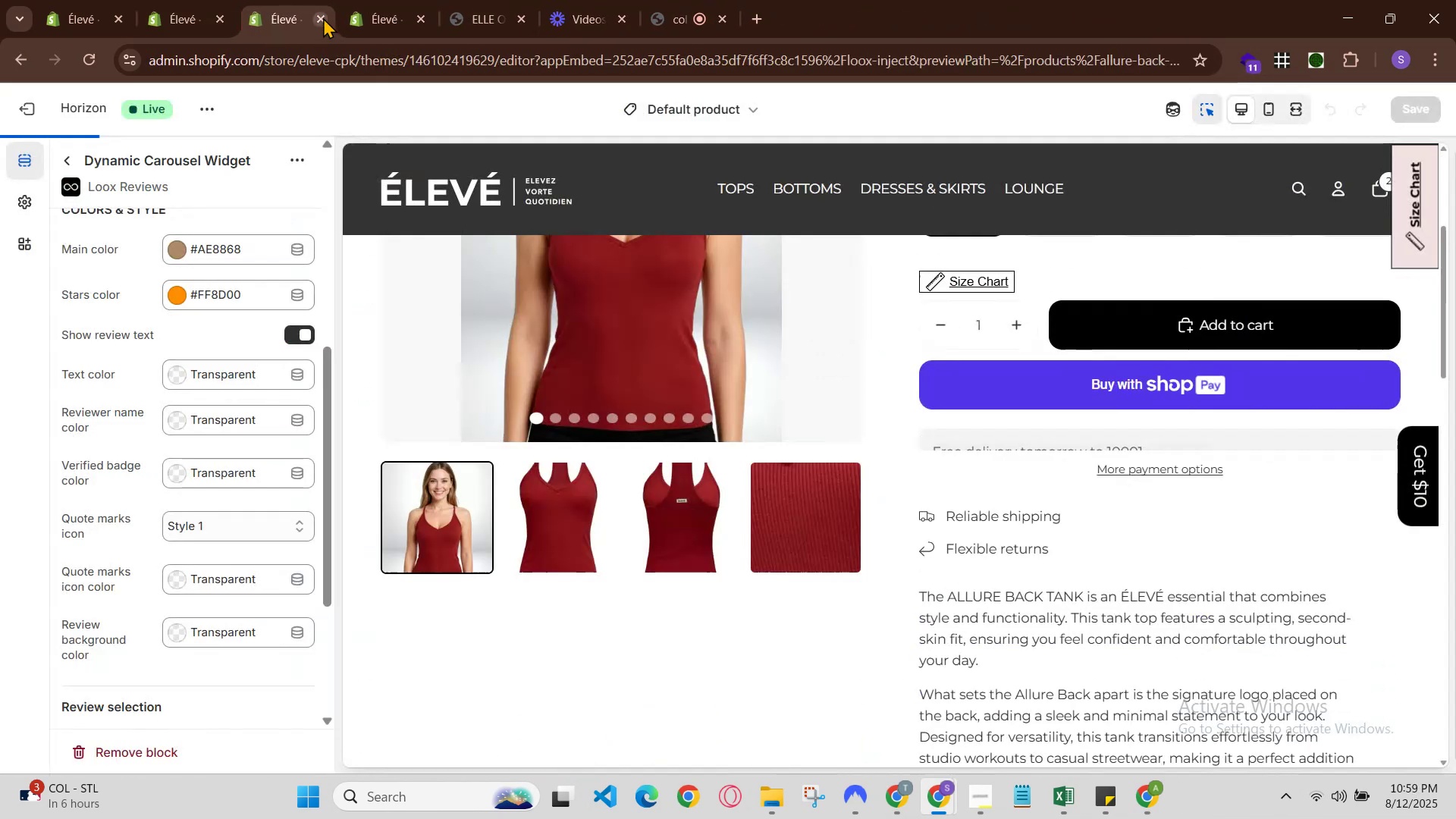 
left_click([323, 17])
 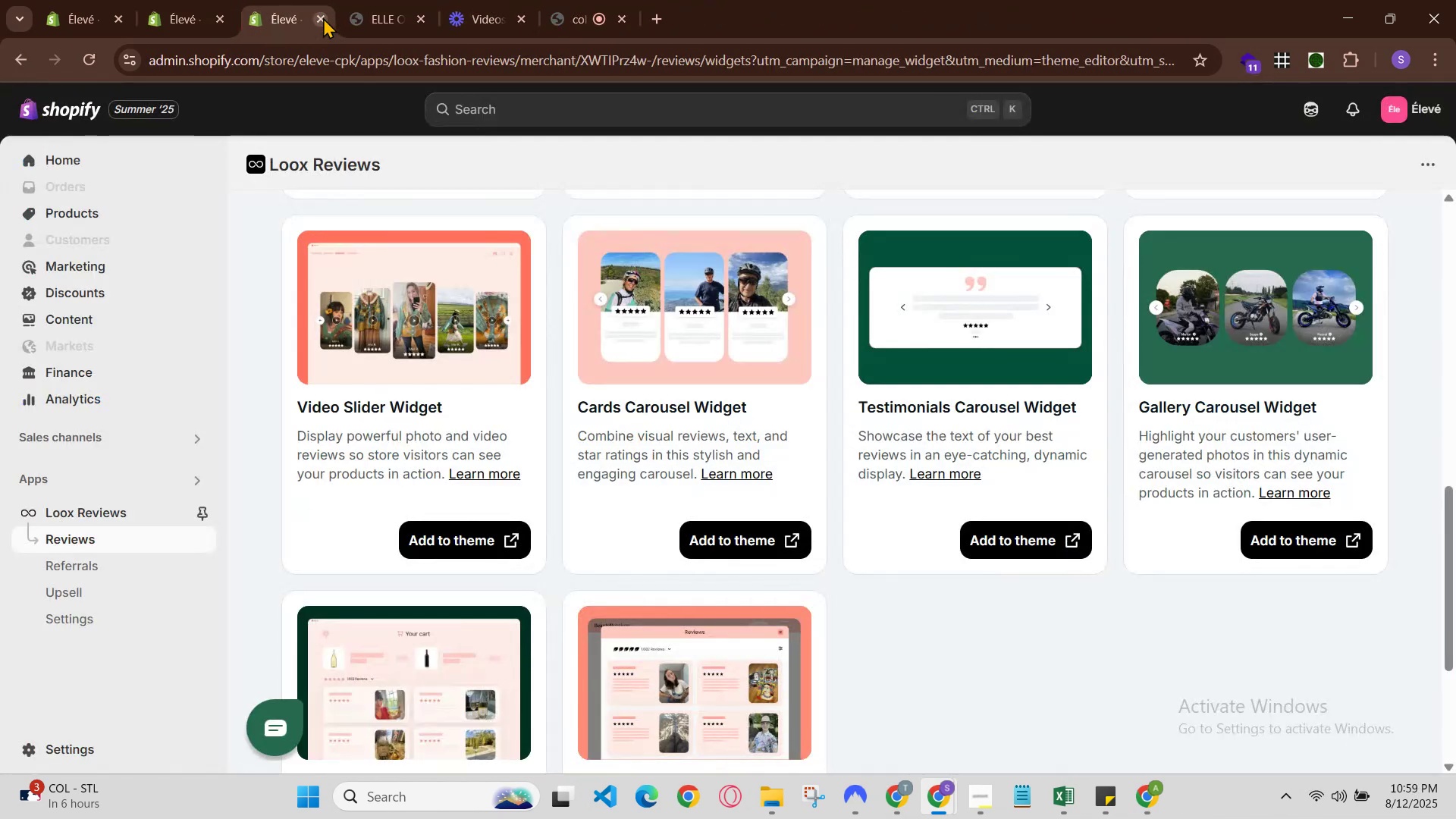 
left_click([323, 17])
 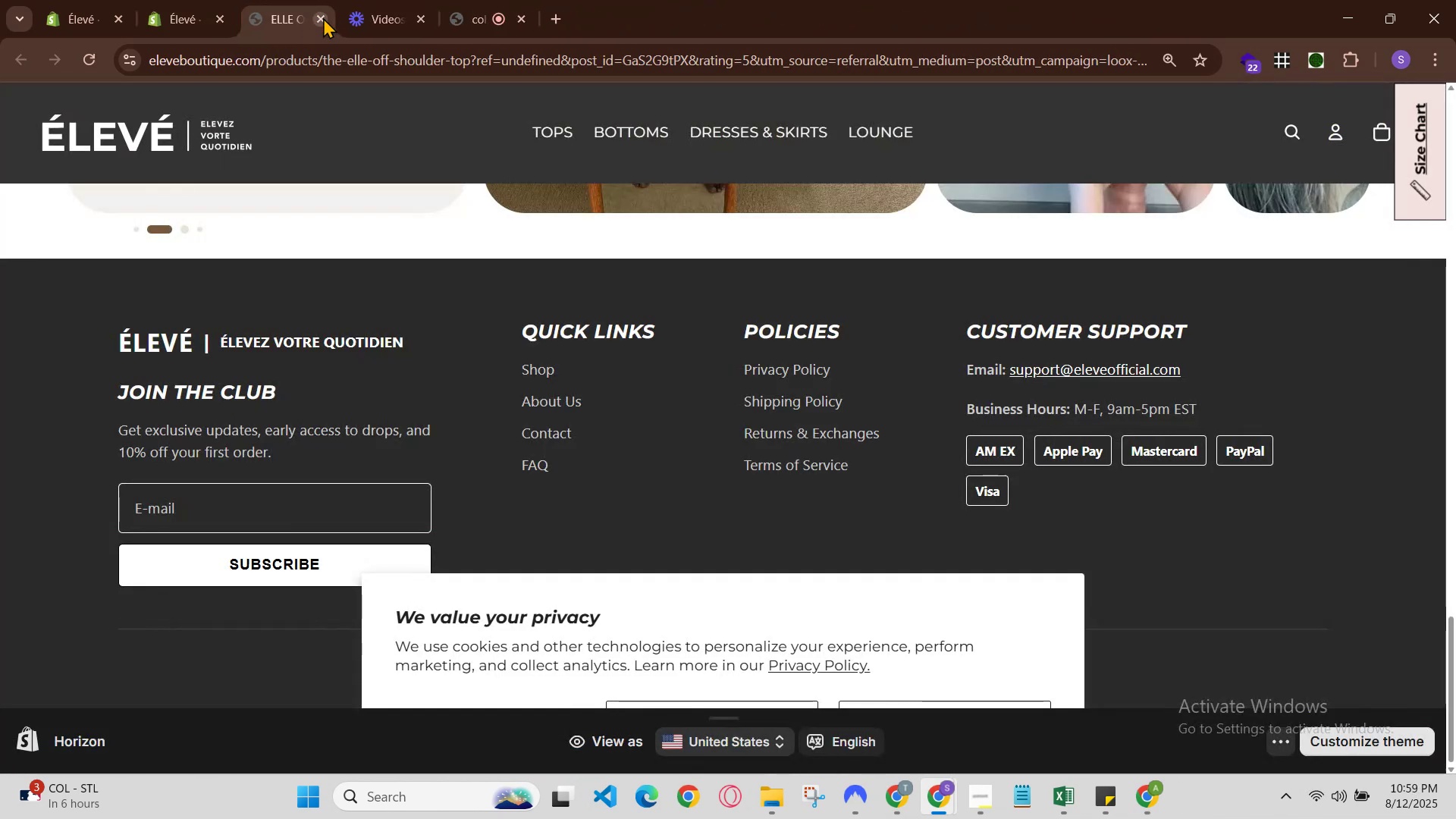 
left_click([323, 17])
 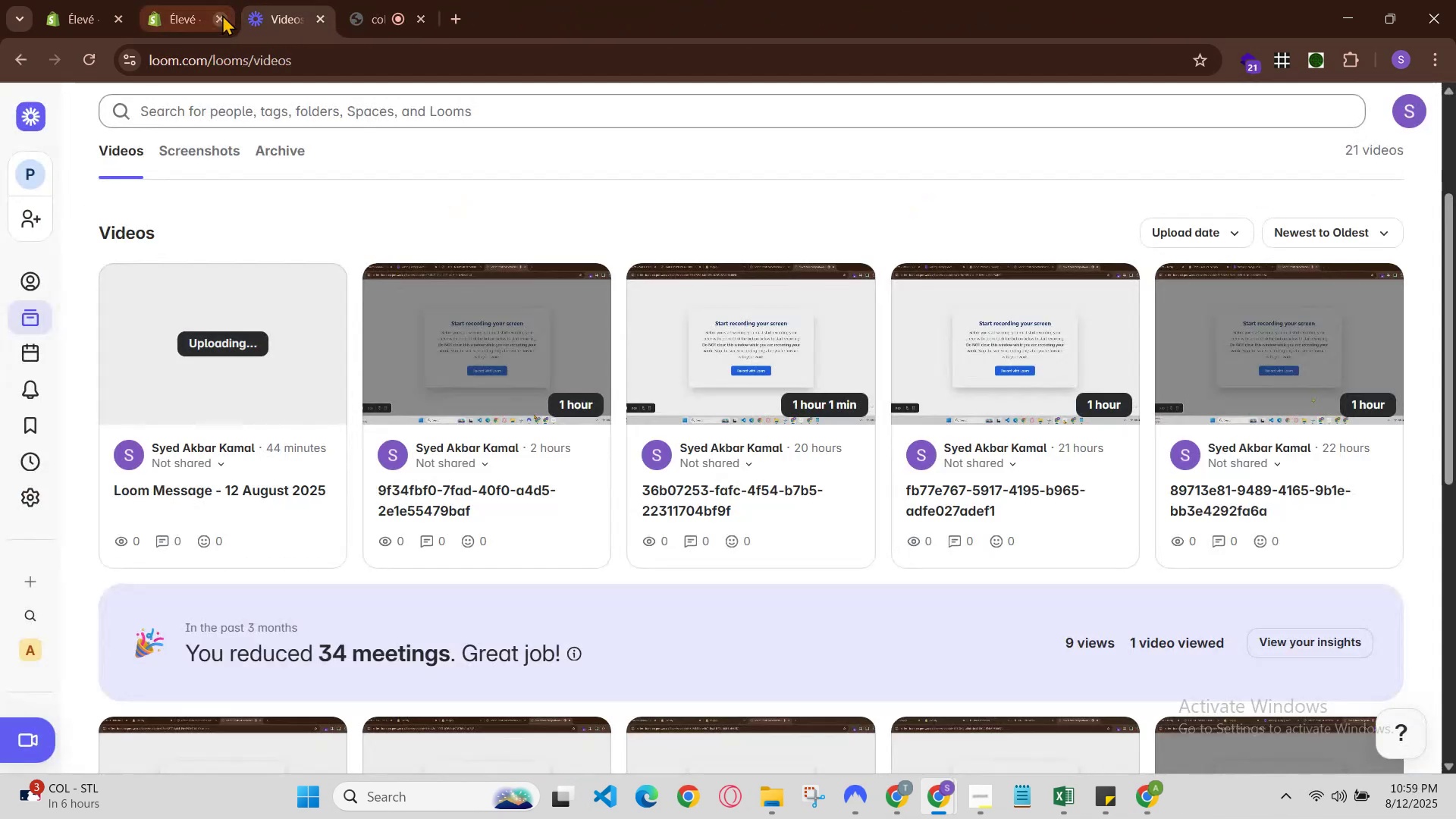 
left_click([171, 0])
 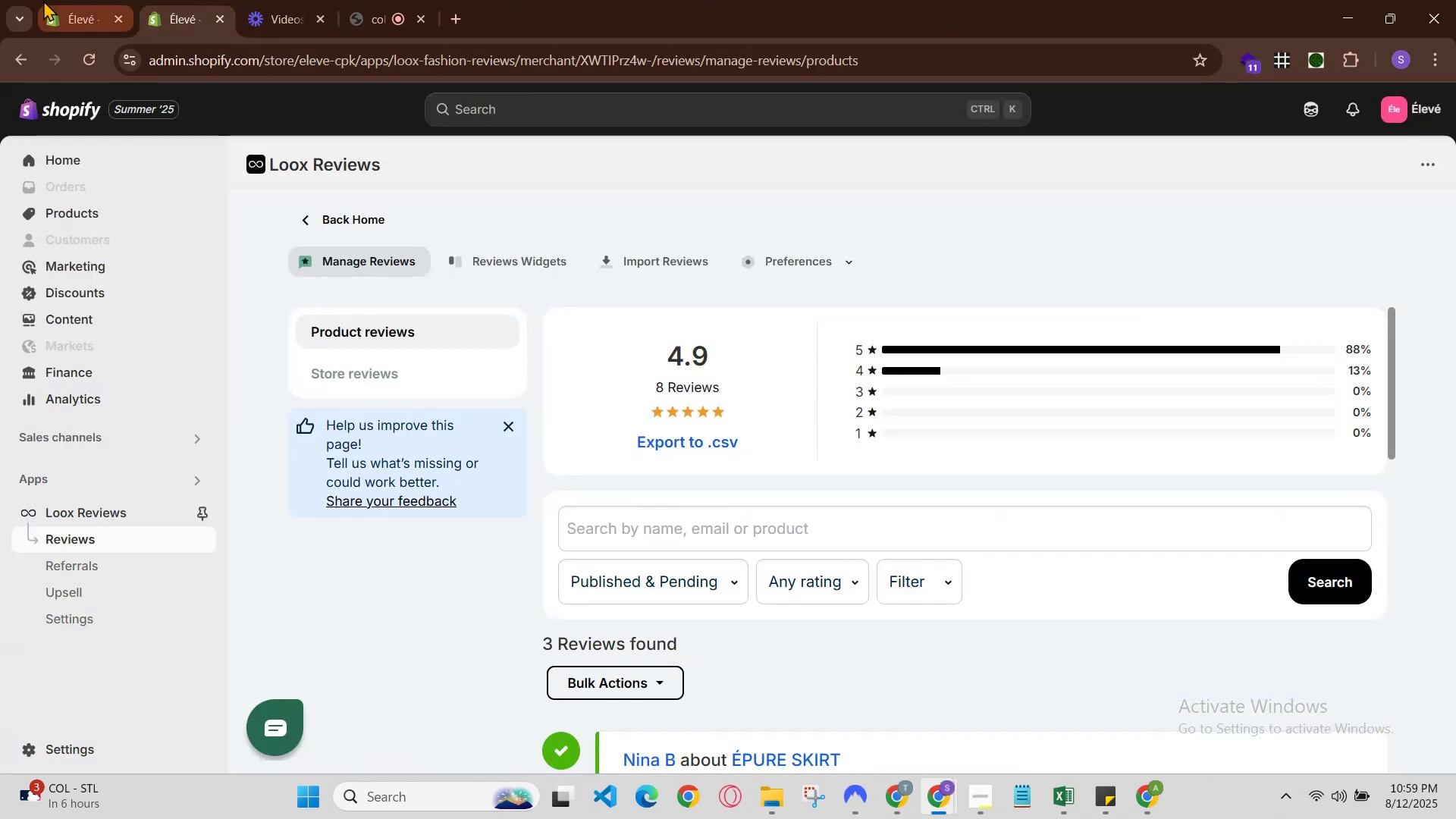 
left_click([24, 0])
 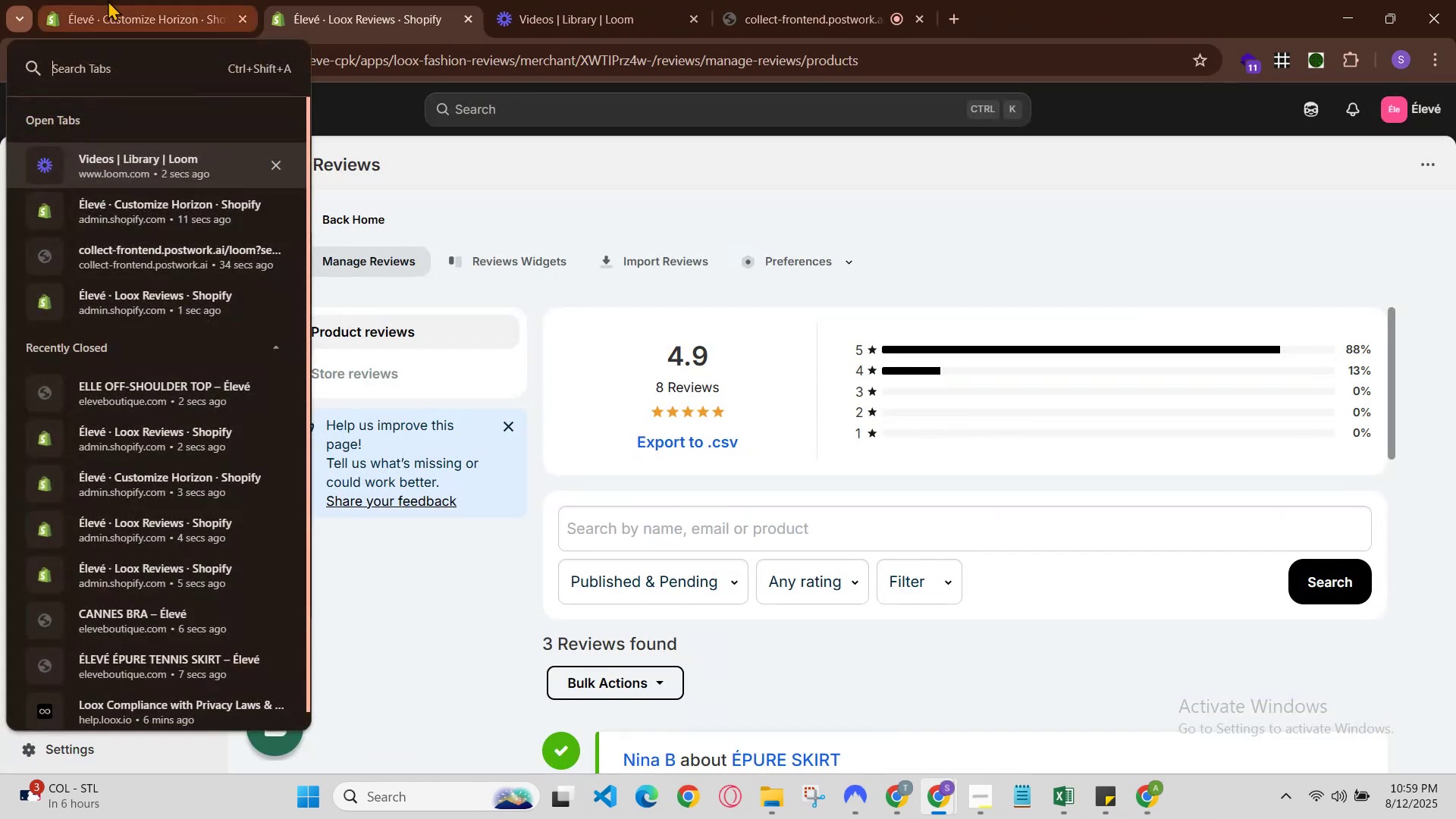 
left_click([144, 0])
 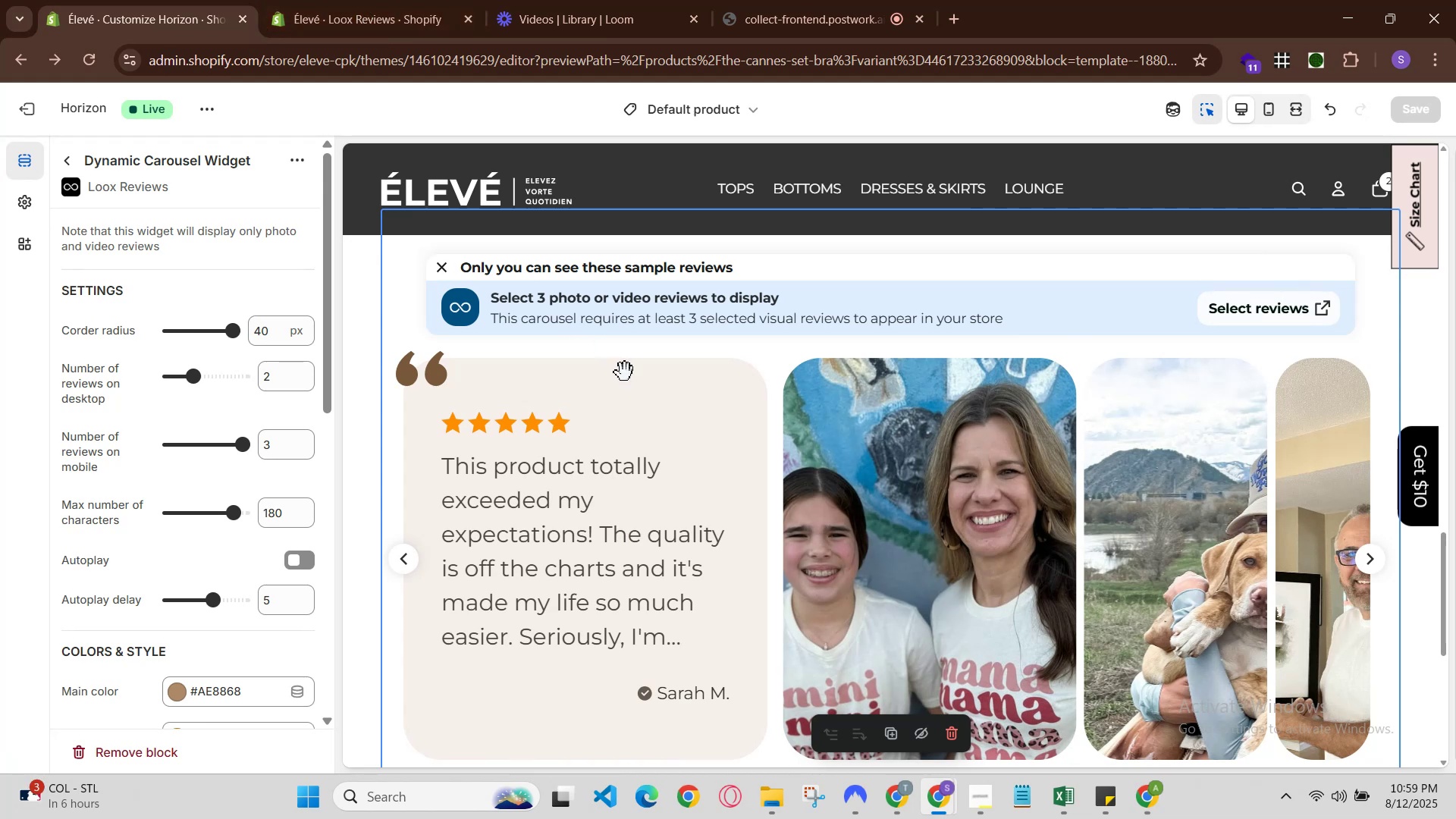 
scroll: coordinate [646, 384], scroll_direction: none, amount: 0.0
 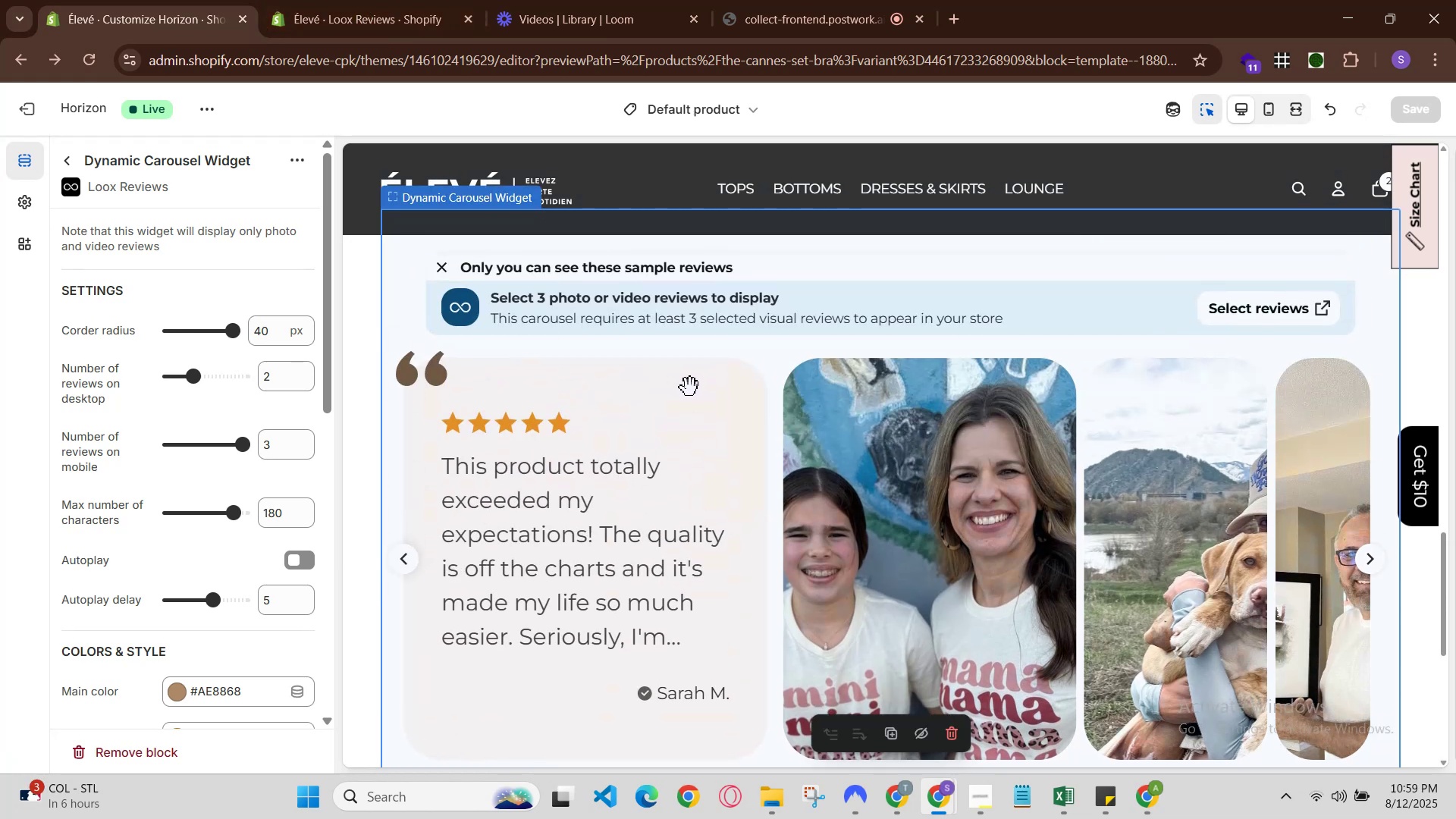 
scroll: coordinate [249, 655], scroll_direction: down, amount: 3.0
 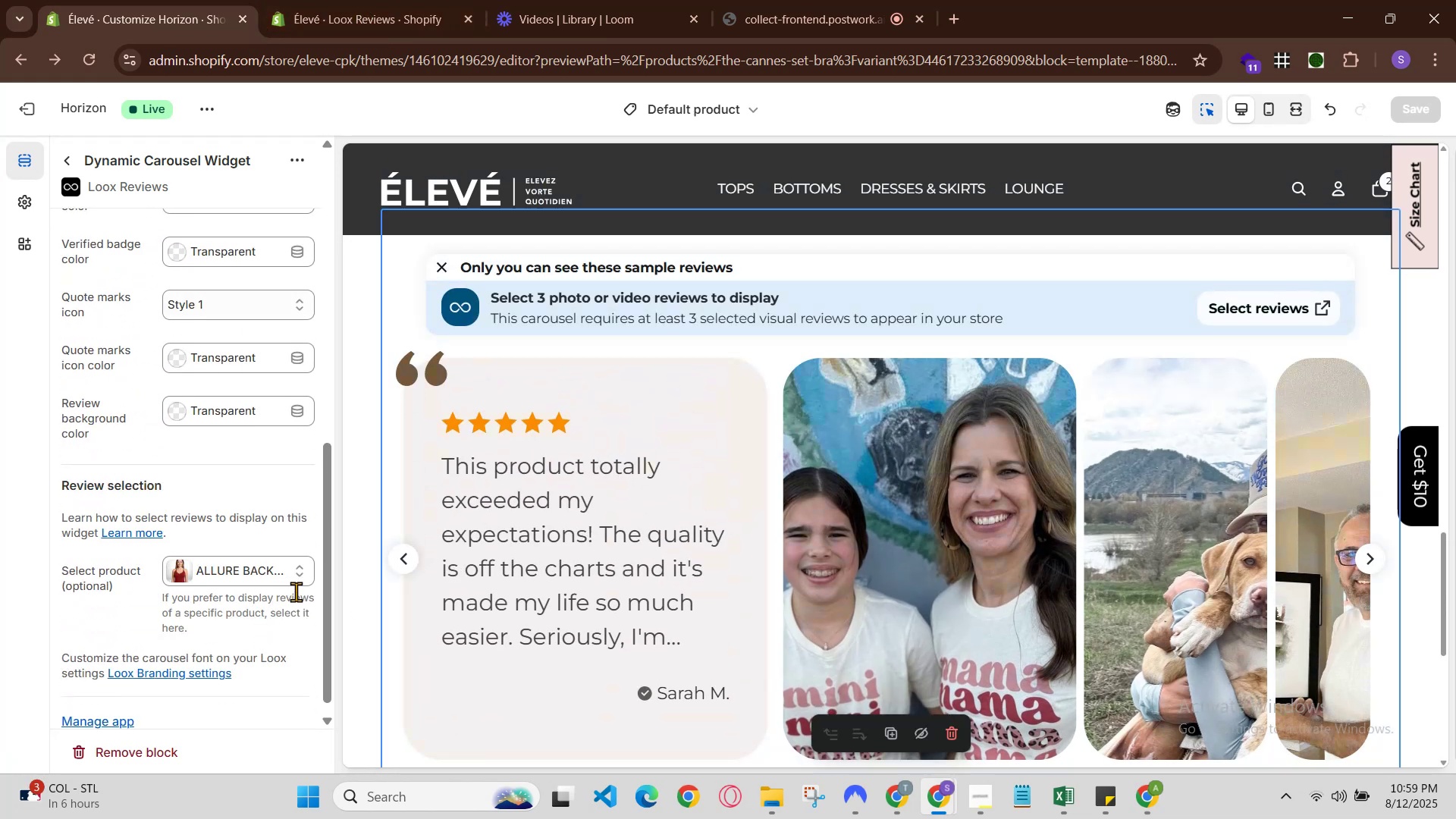 
left_click([306, 573])
 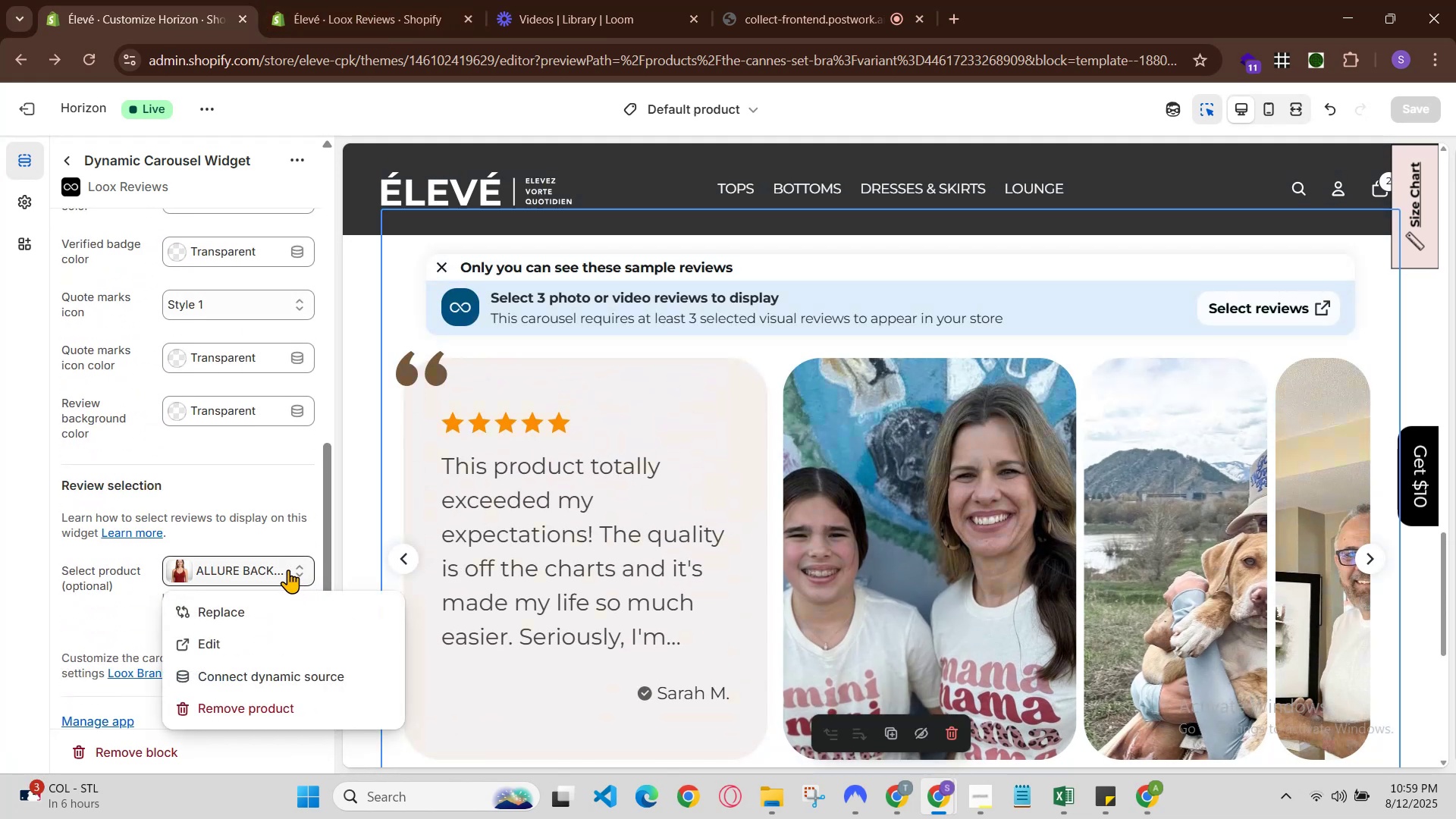 
scroll: coordinate [505, 325], scroll_direction: up, amount: 2.0
 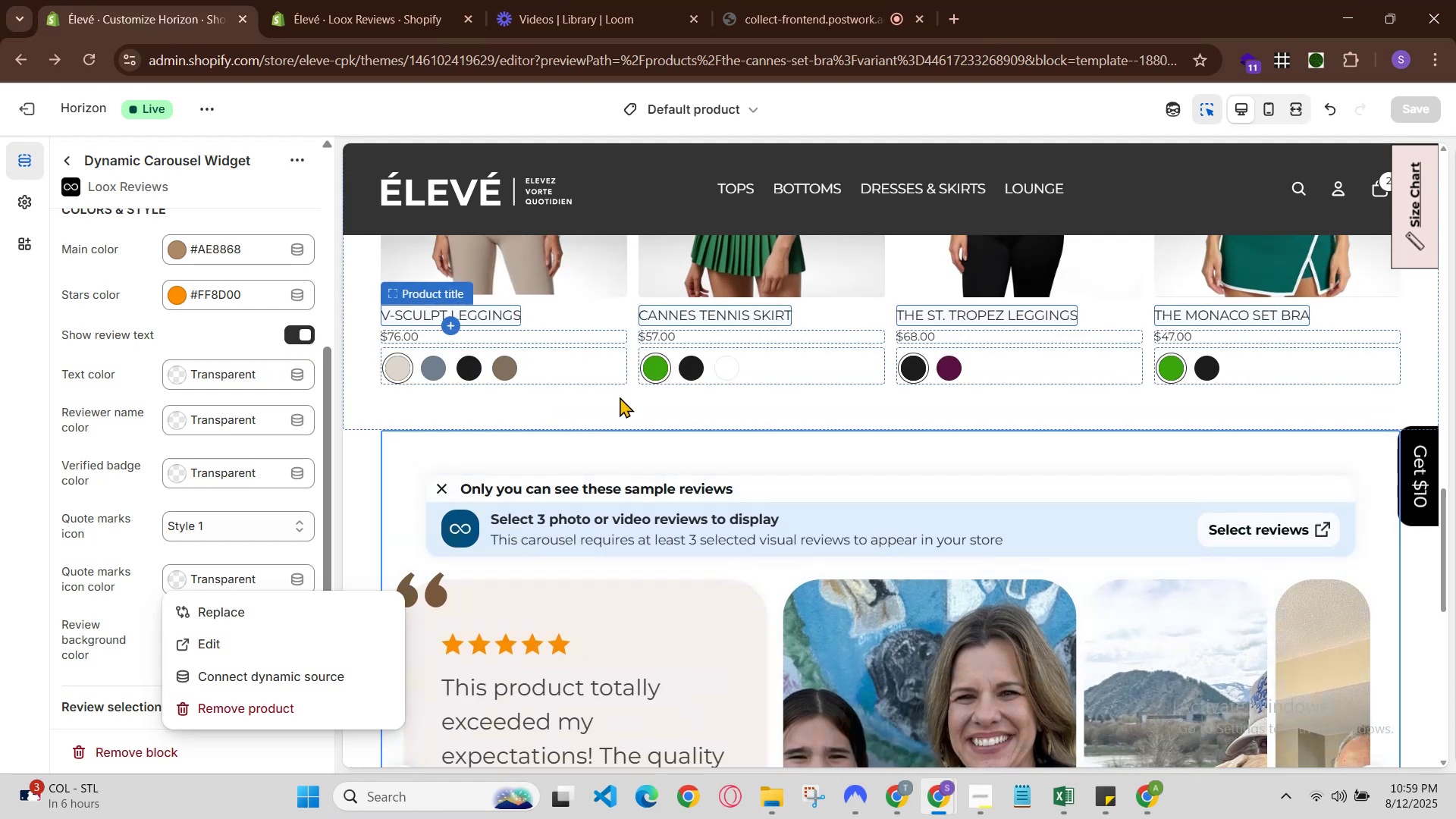 
scroll: coordinate [747, 511], scroll_direction: none, amount: 0.0
 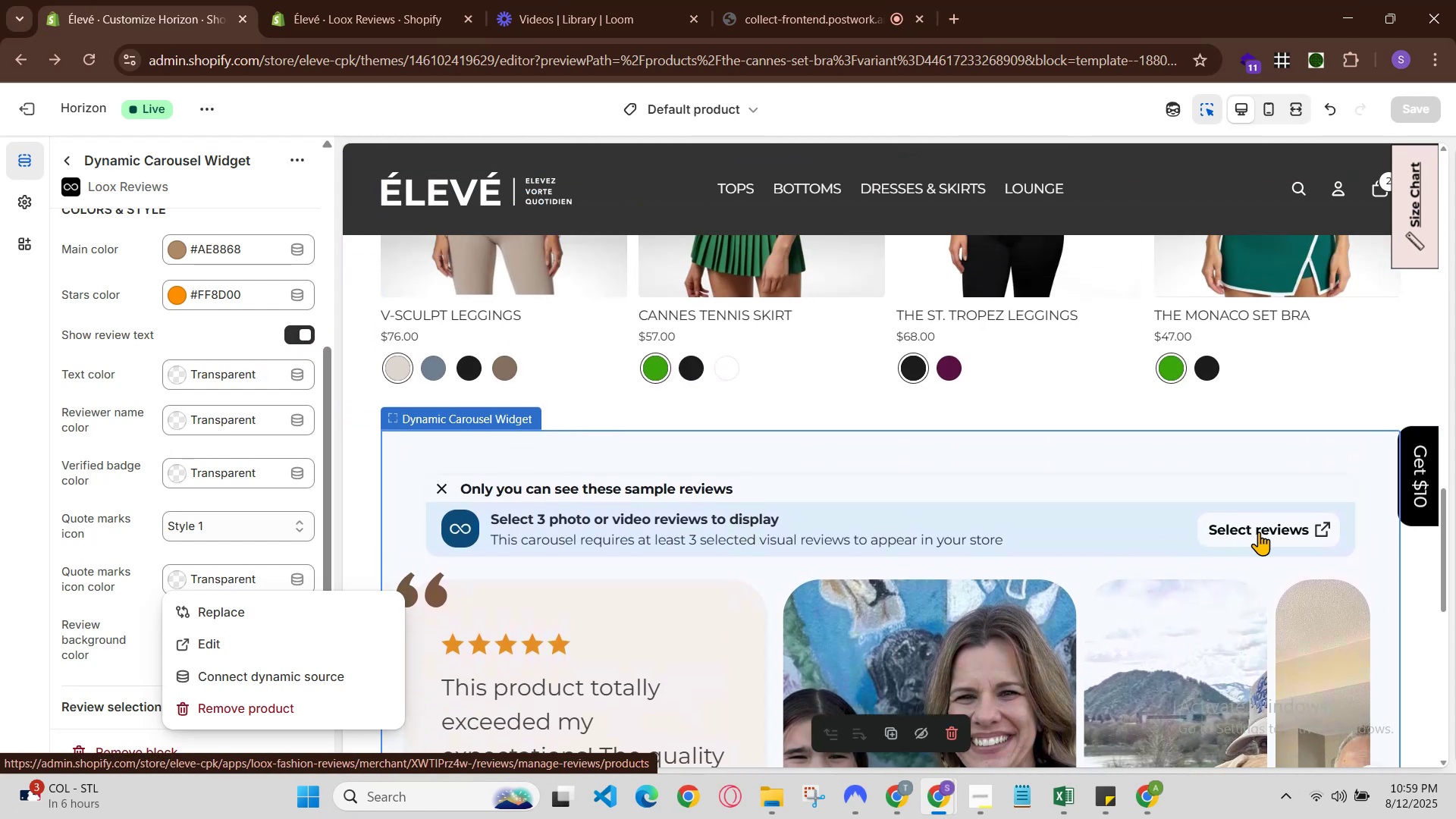 
left_click([967, 657])
 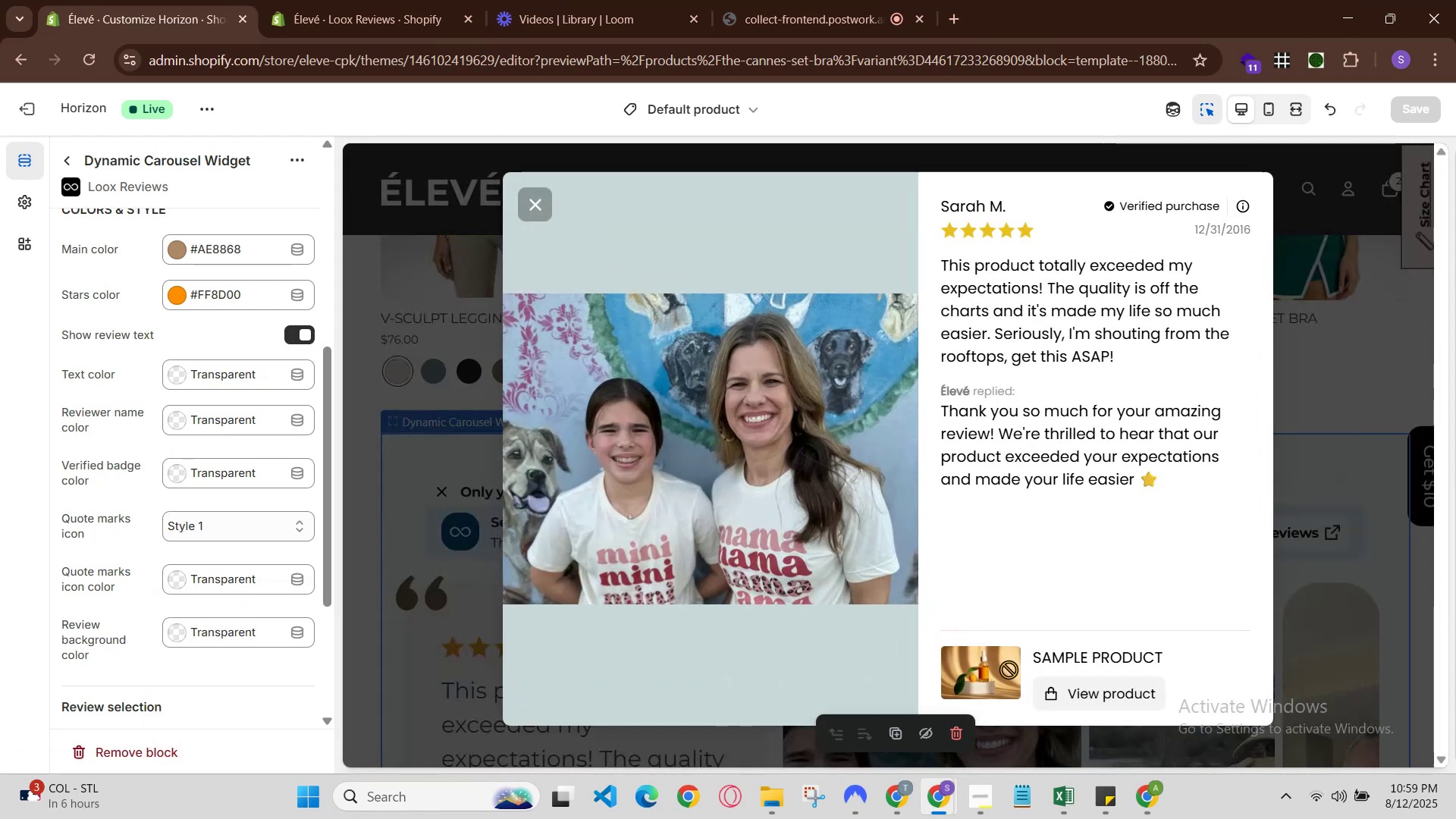 
left_click([1074, 704])
 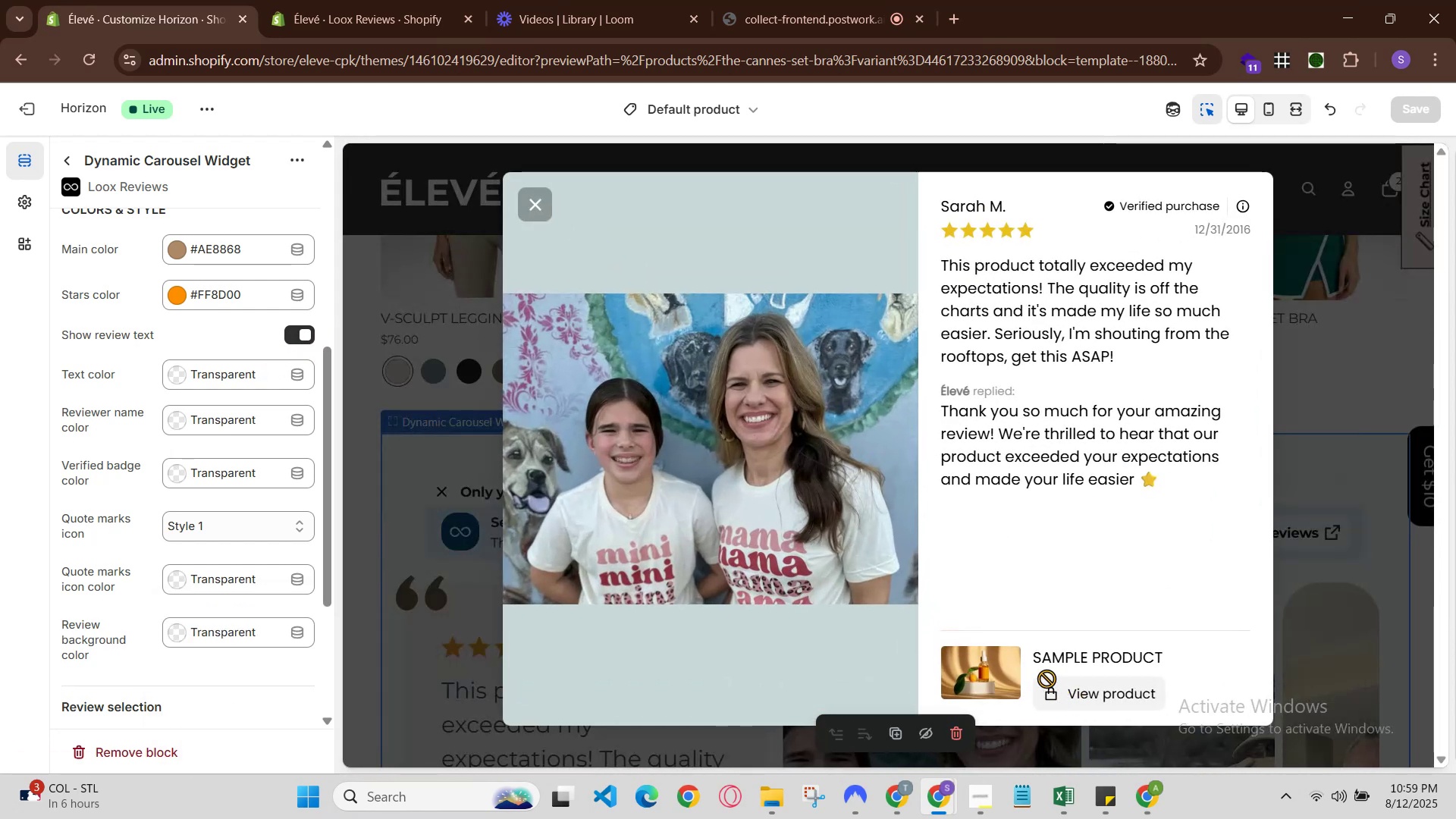 
left_click_drag(start_coordinate=[997, 678], to_coordinate=[970, 678])
 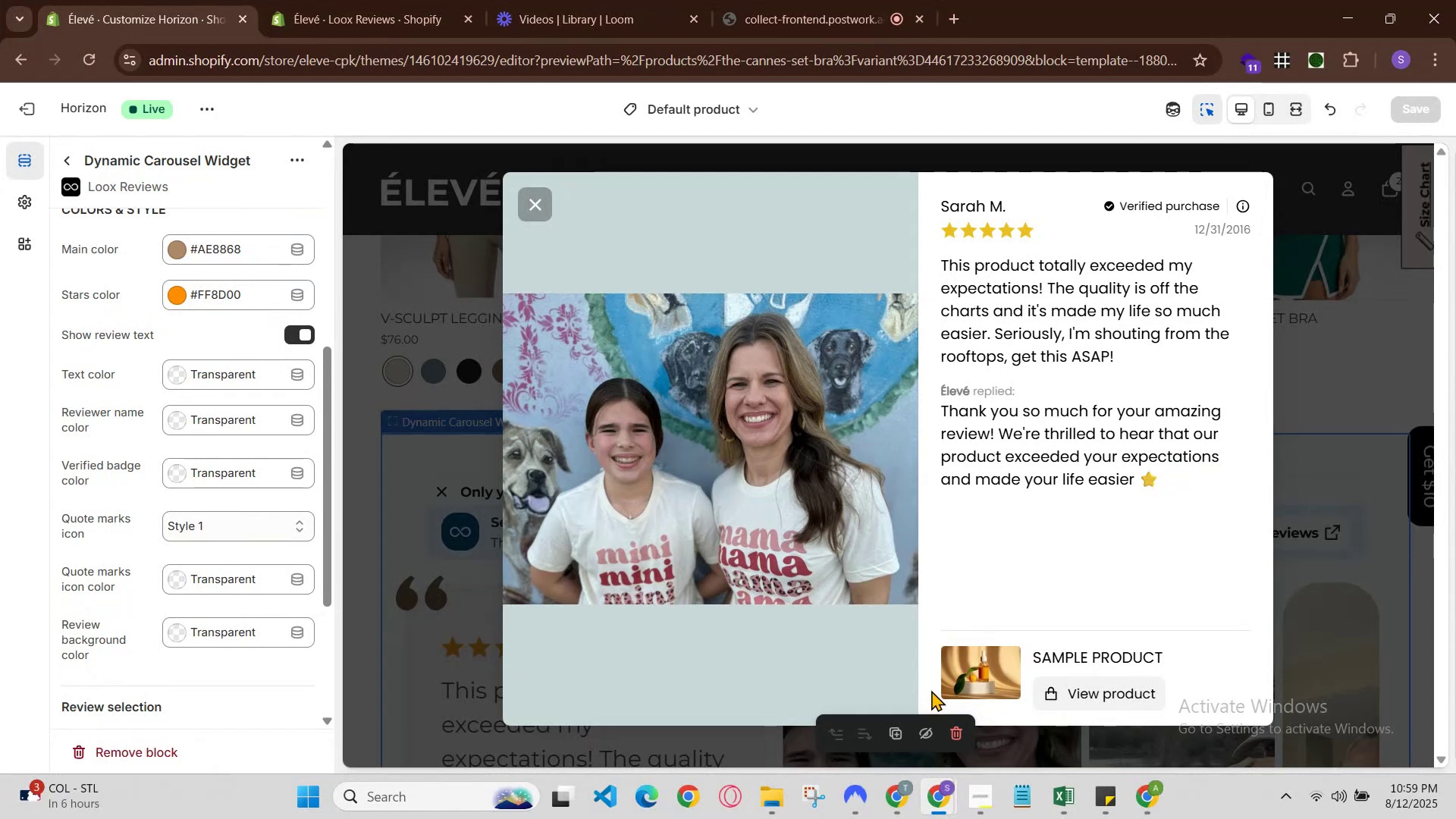 
left_click_drag(start_coordinate=[965, 679], to_coordinate=[978, 676])
 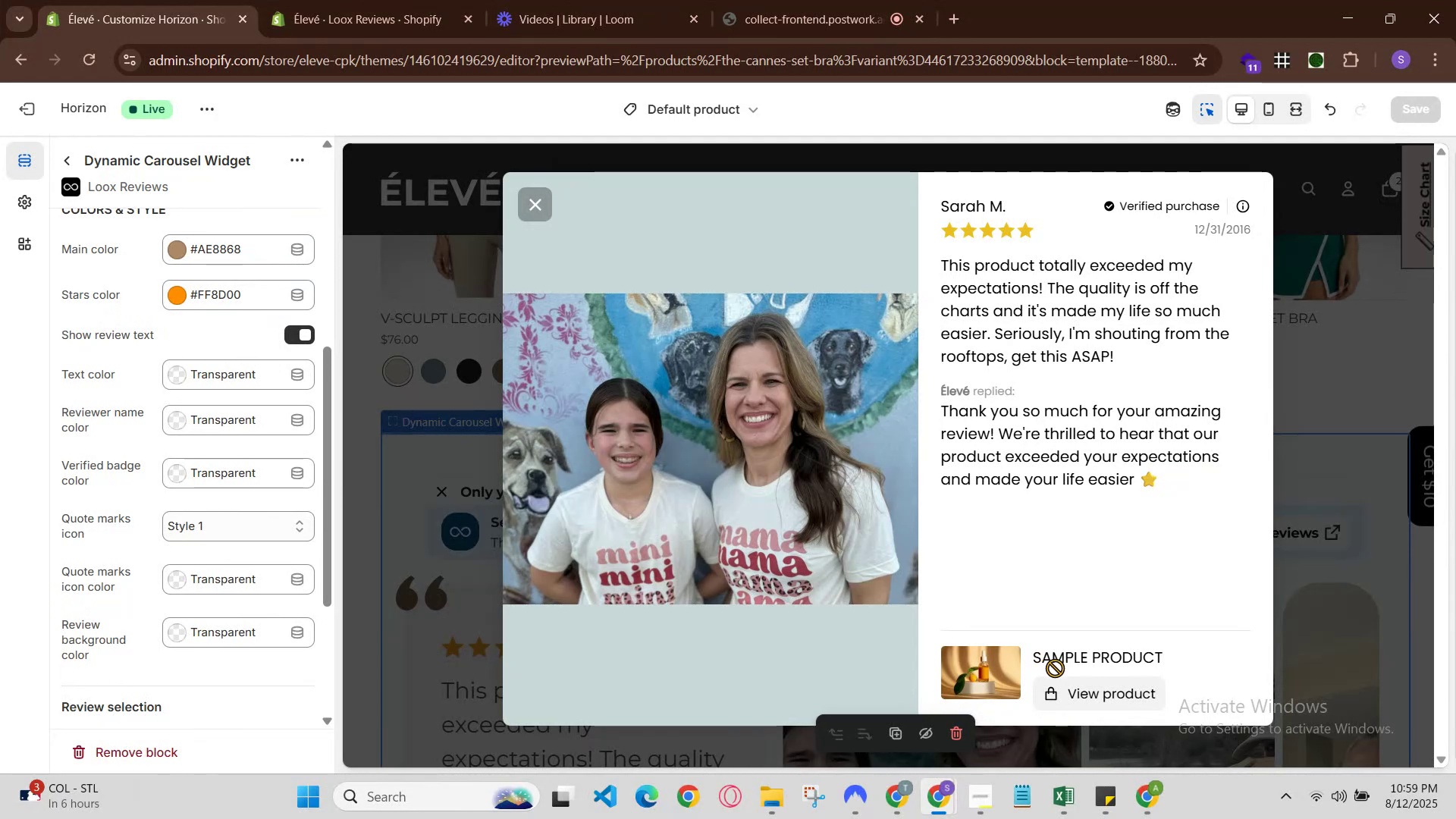 
left_click_drag(start_coordinate=[1072, 680], to_coordinate=[1078, 690])
 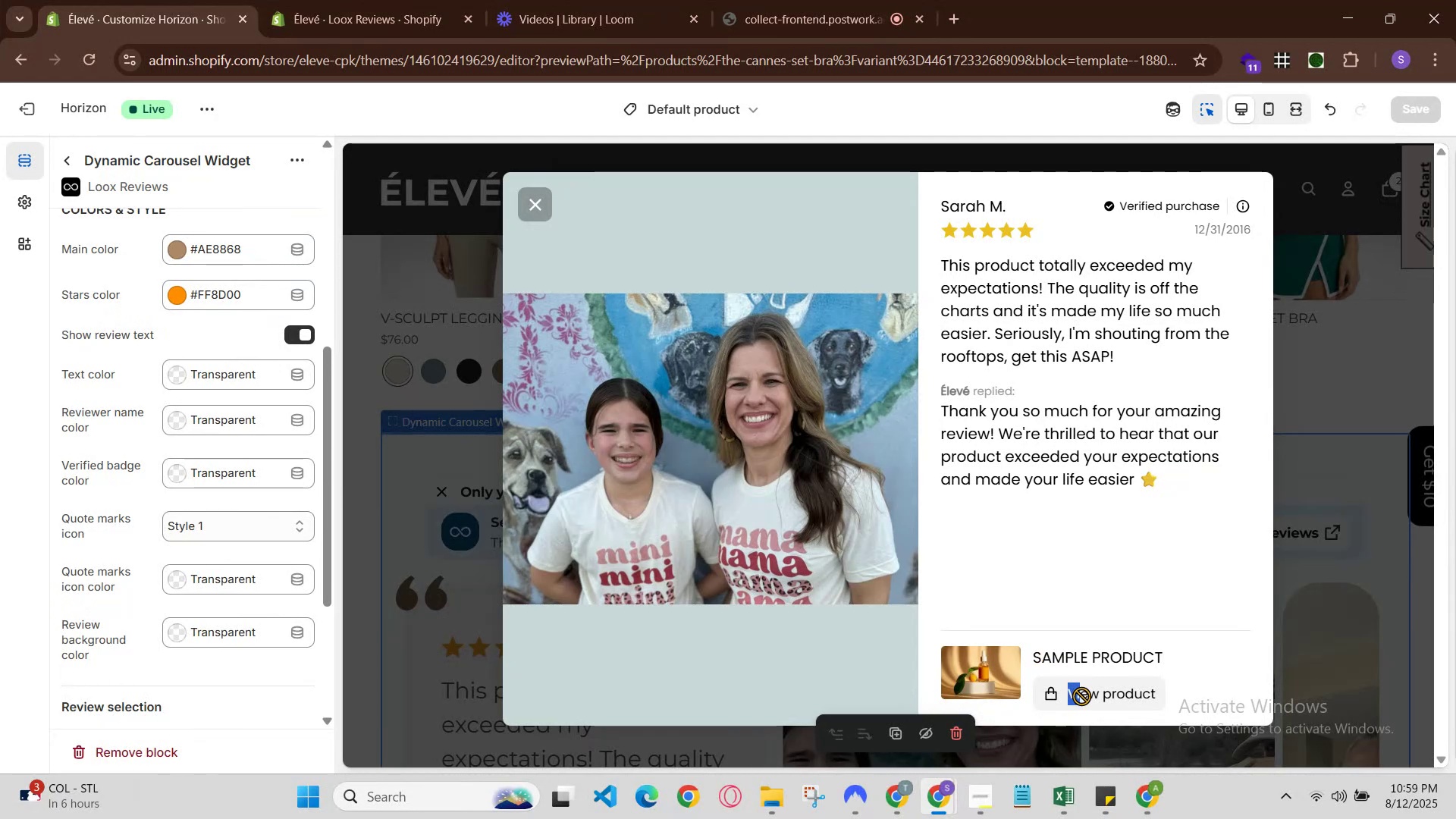 
left_click([1083, 698])
 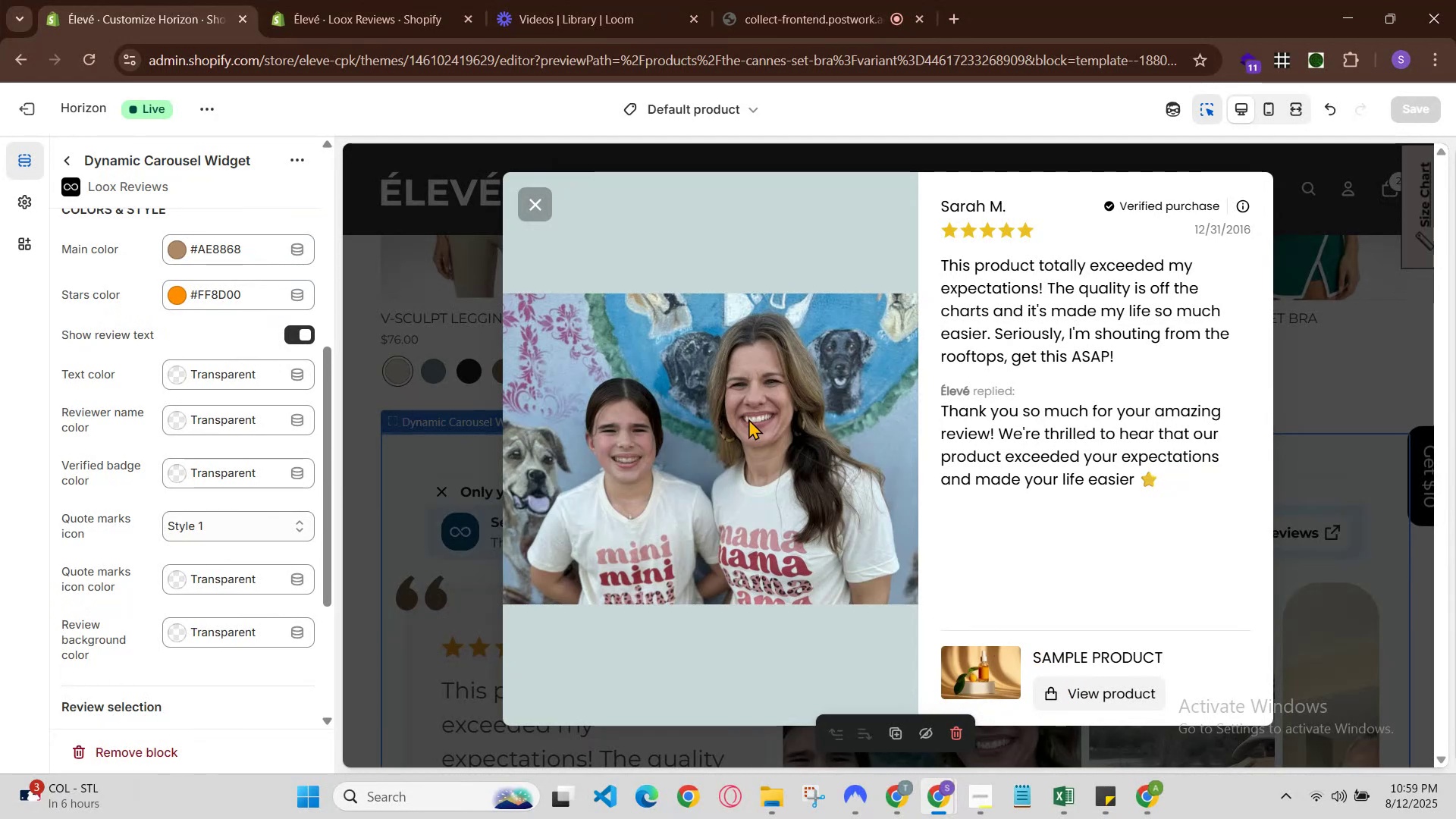 
left_click([745, 412])
 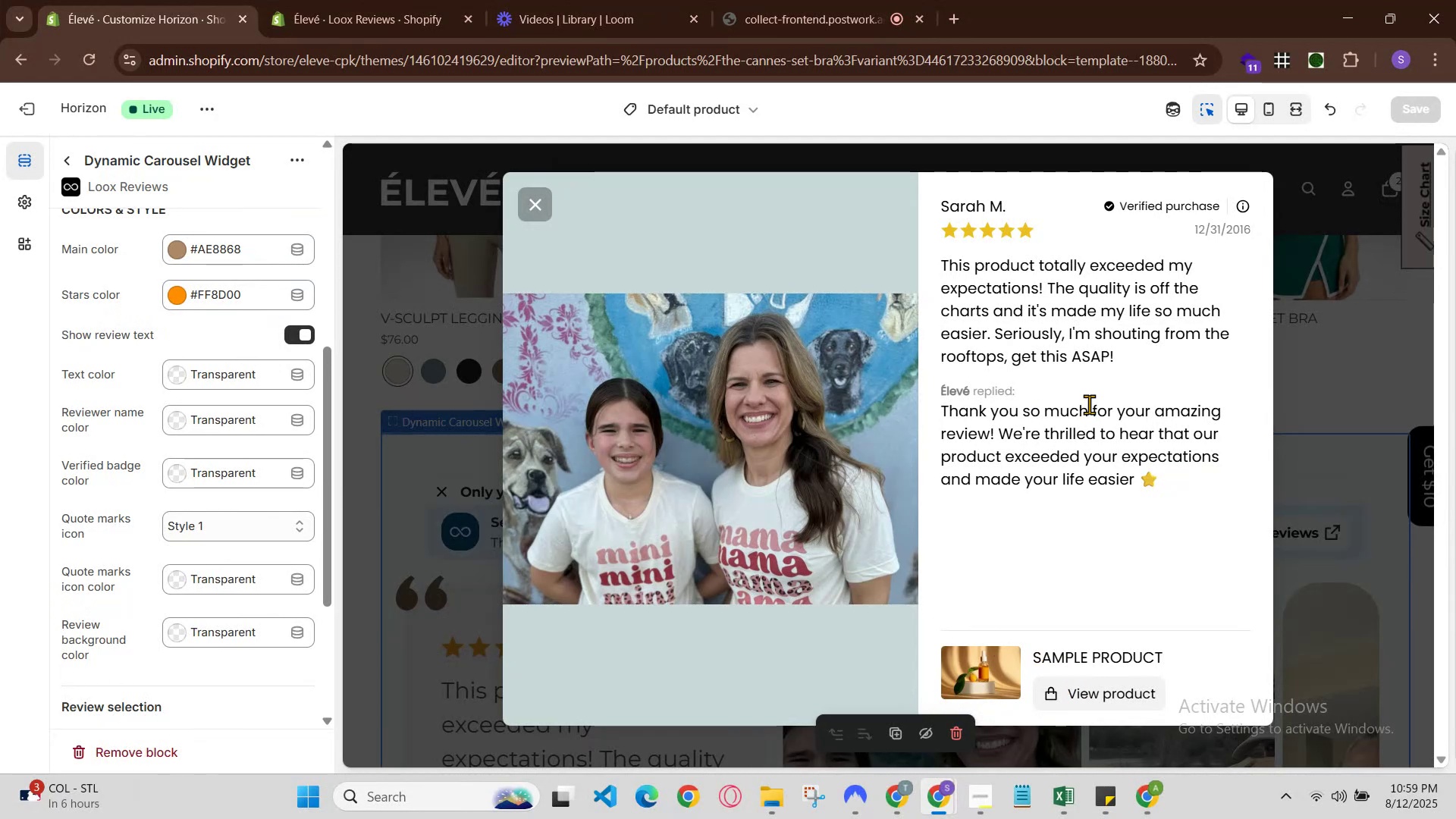 
right_click([1092, 403])
 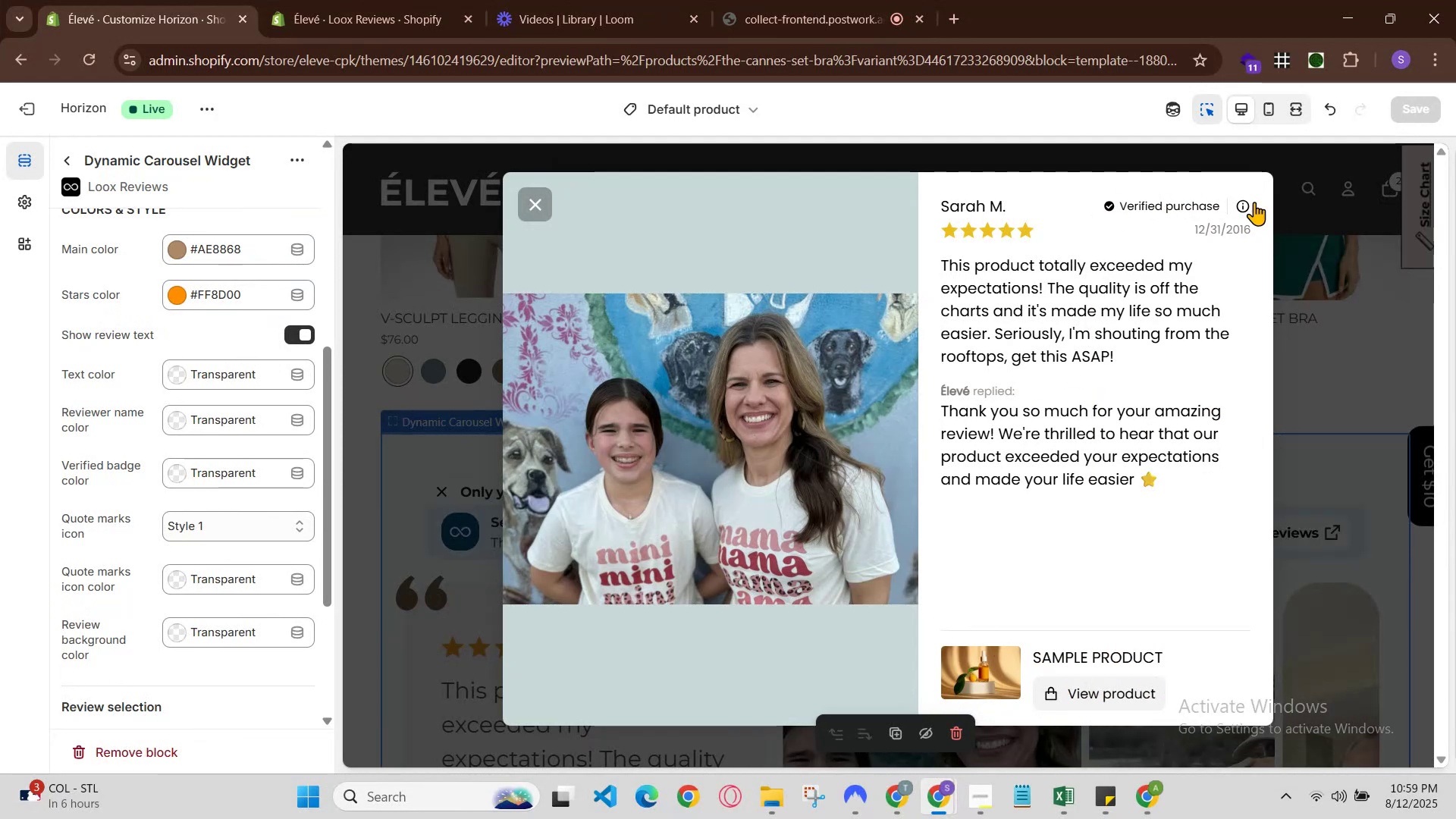 
left_click([1243, 203])
 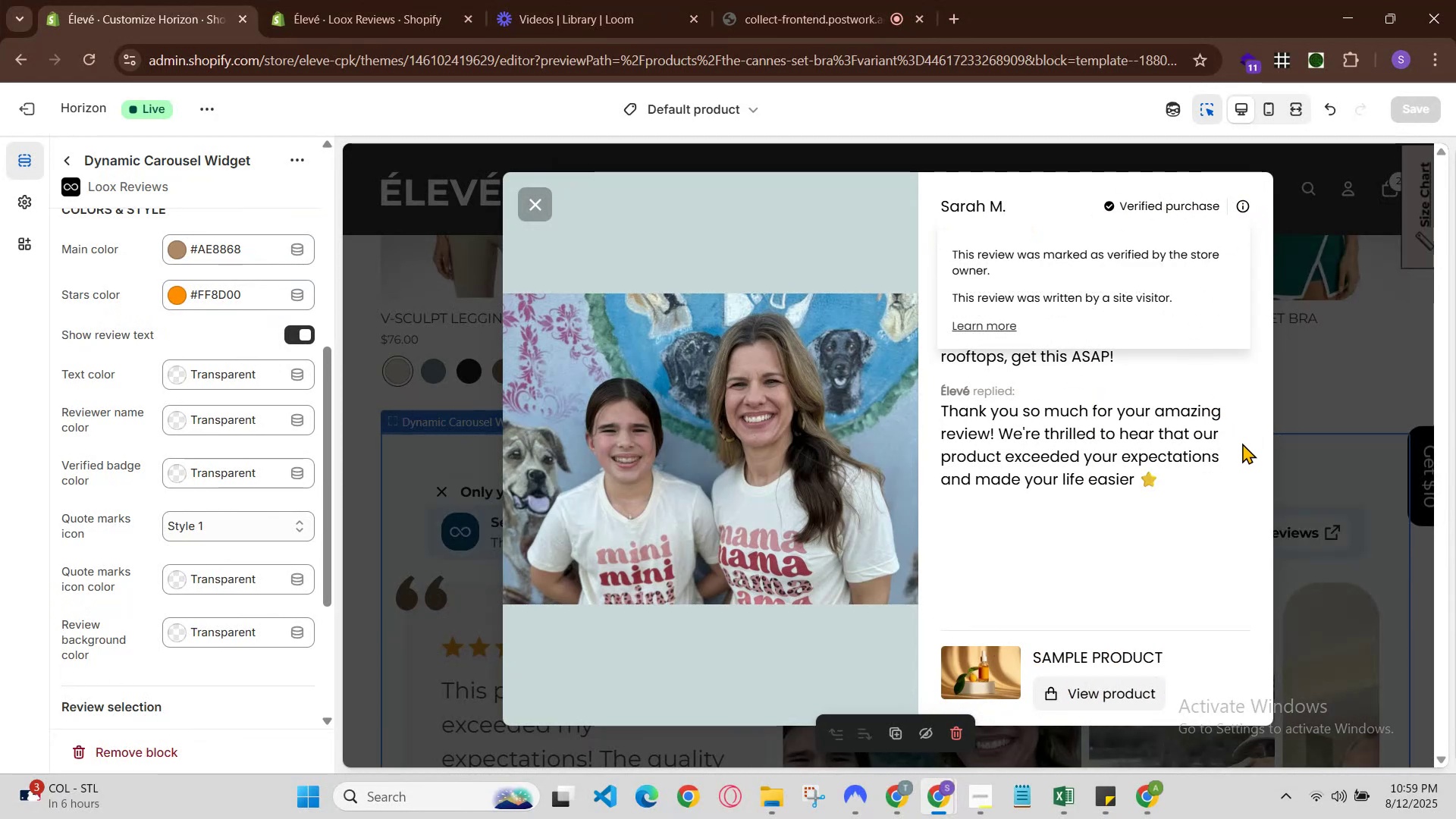 
left_click([1317, 453])
 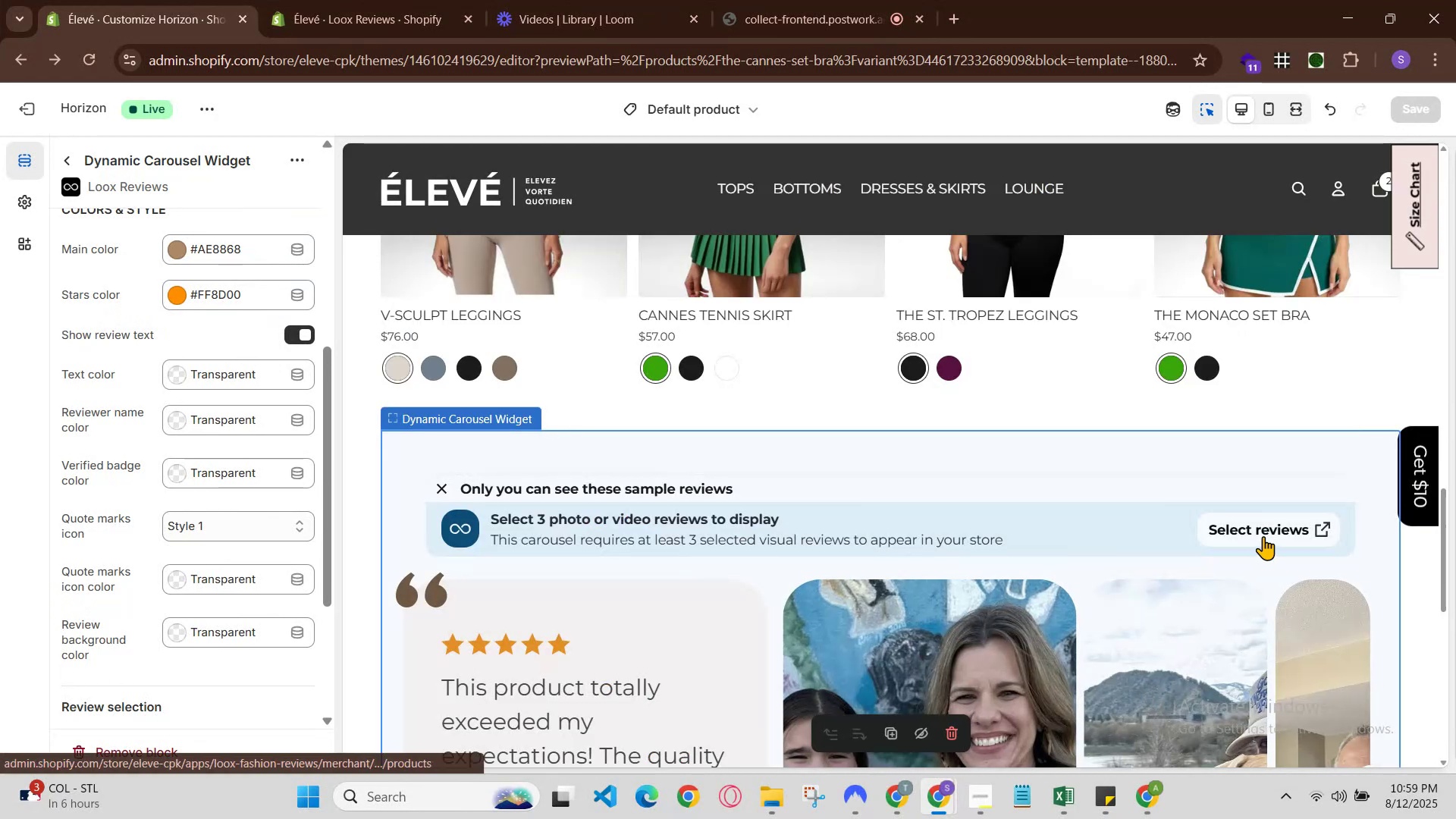 
left_click([1263, 536])
 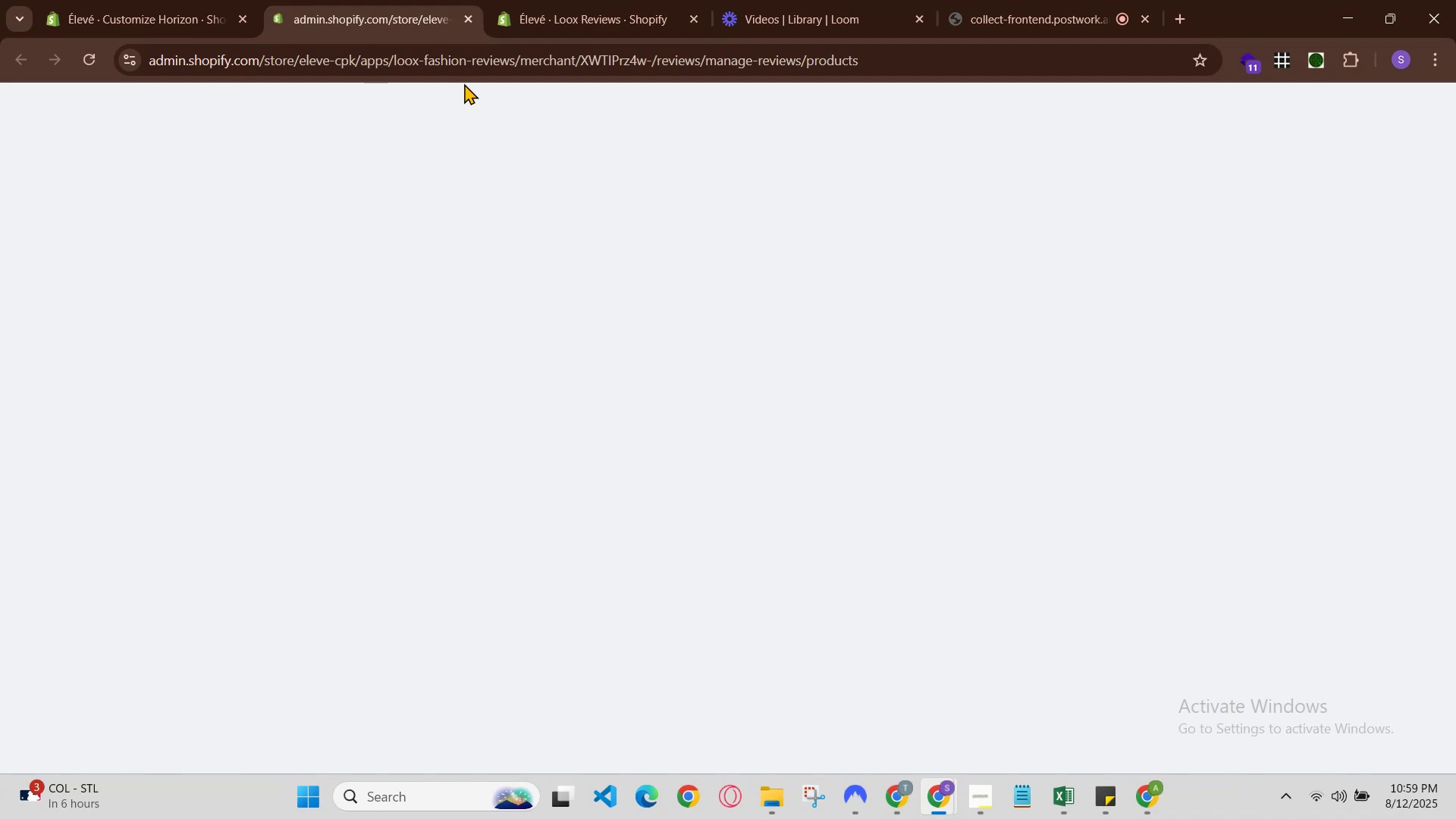 
left_click([648, 0])
 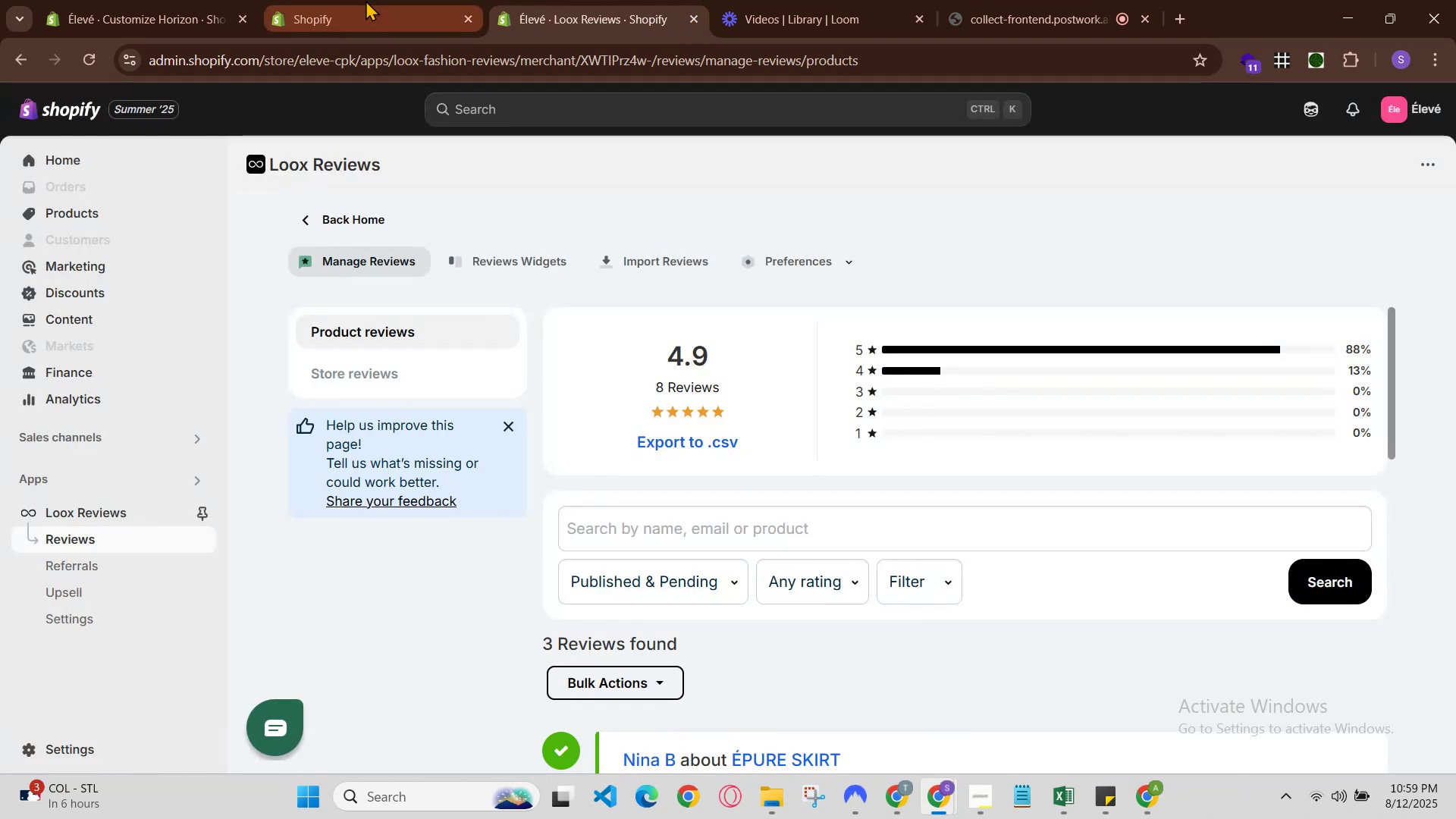 
left_click([366, 0])
 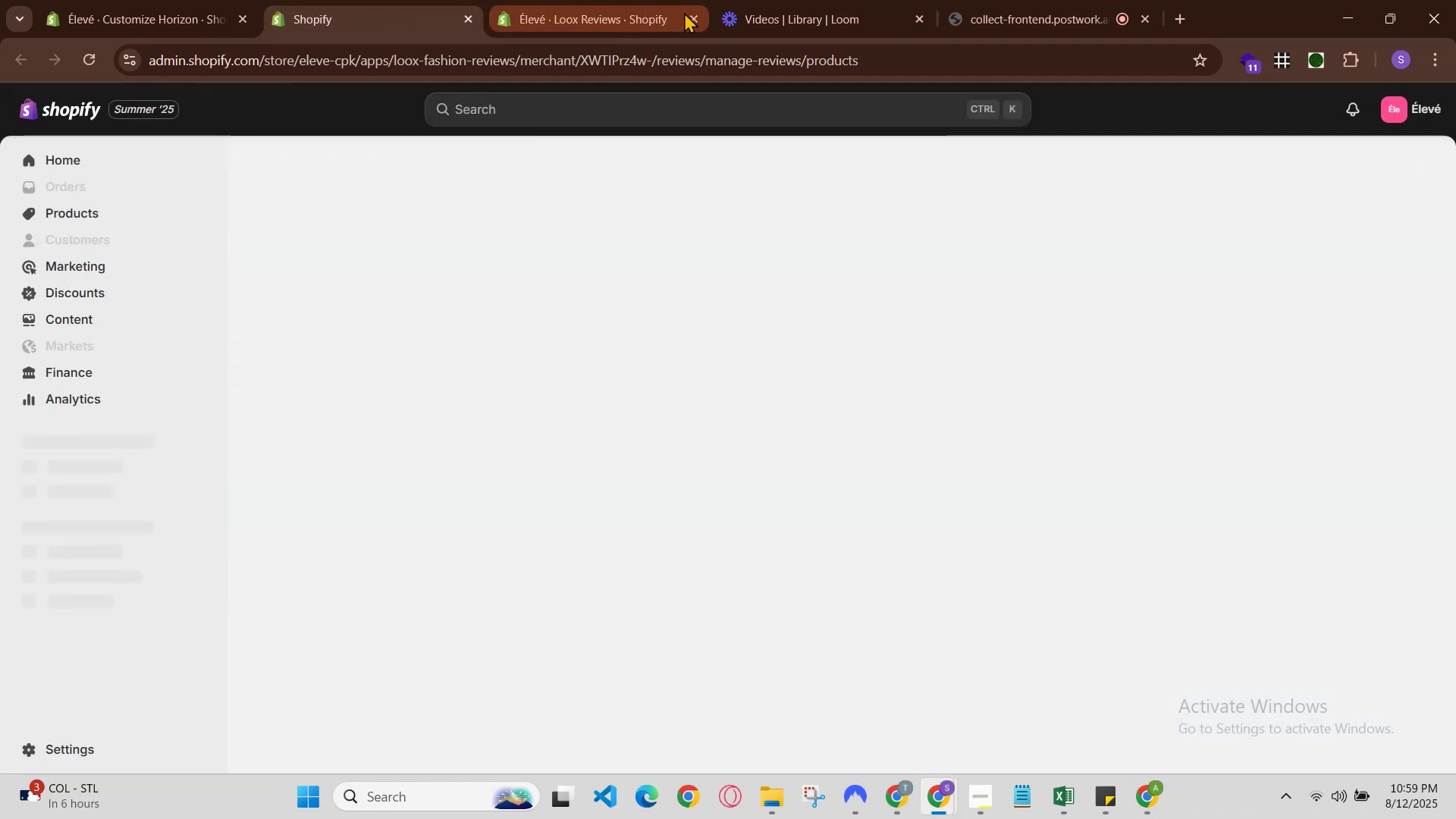 
left_click([692, 16])
 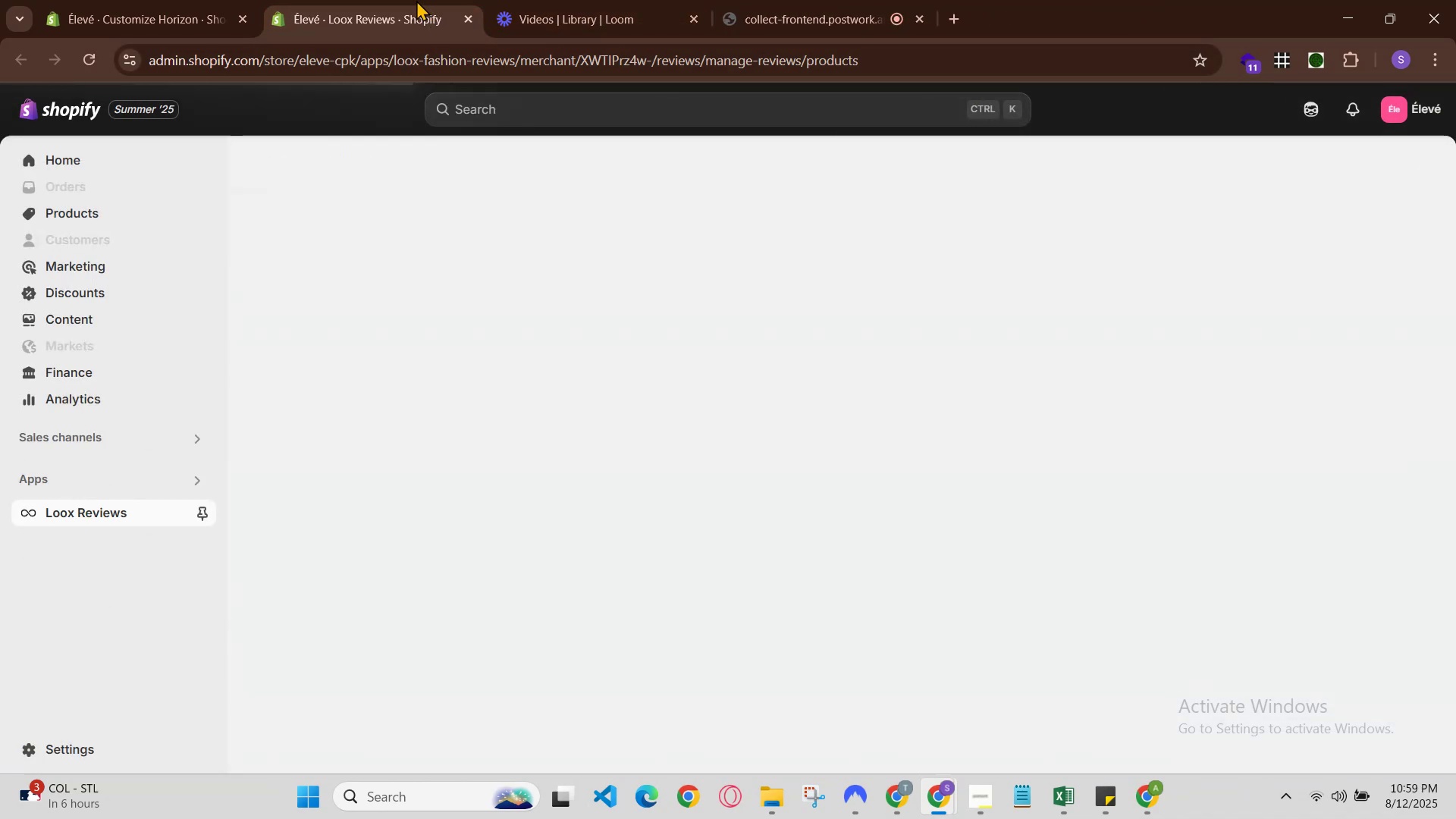 
left_click([804, 0])
 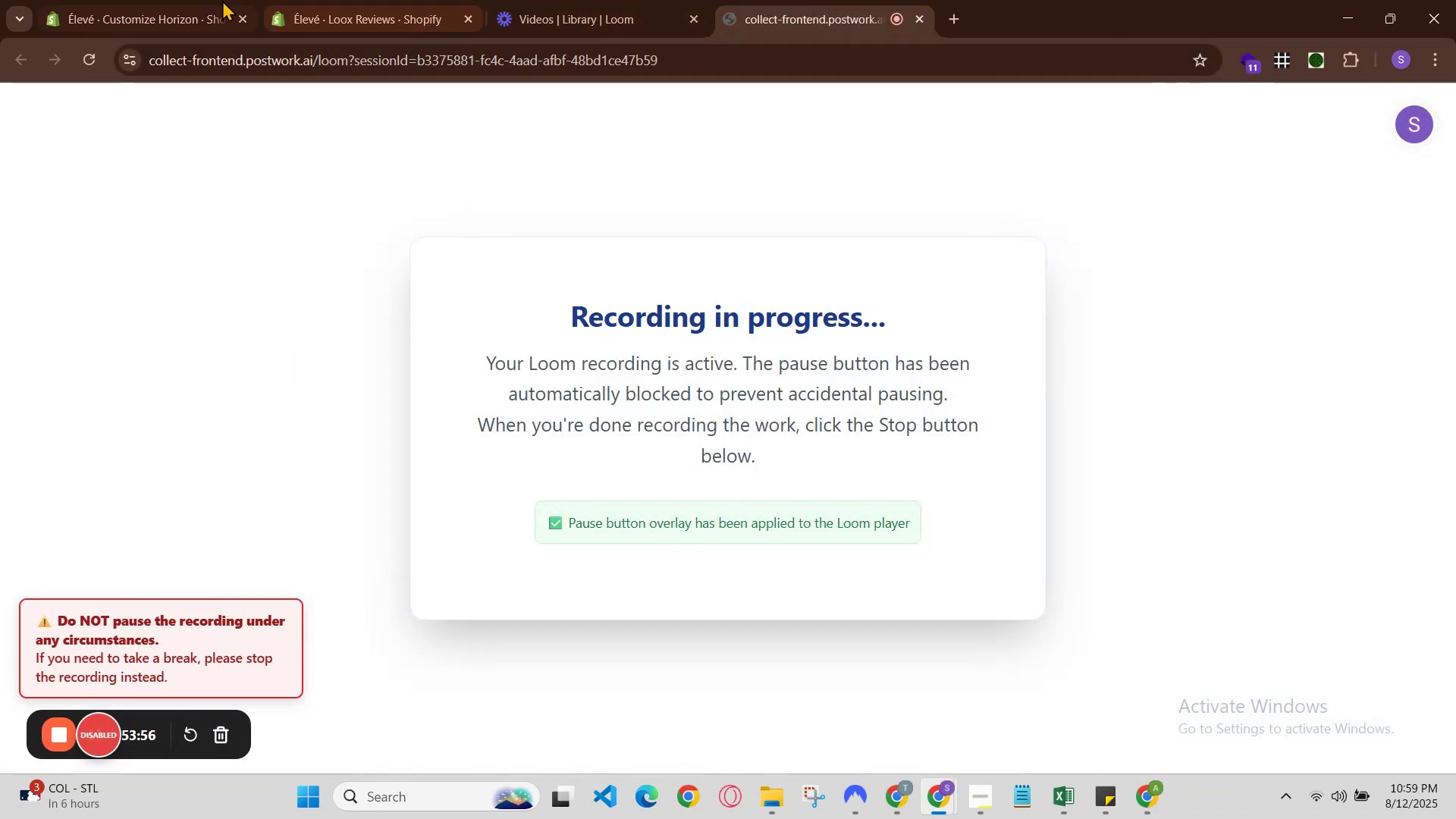 
left_click([220, 0])
 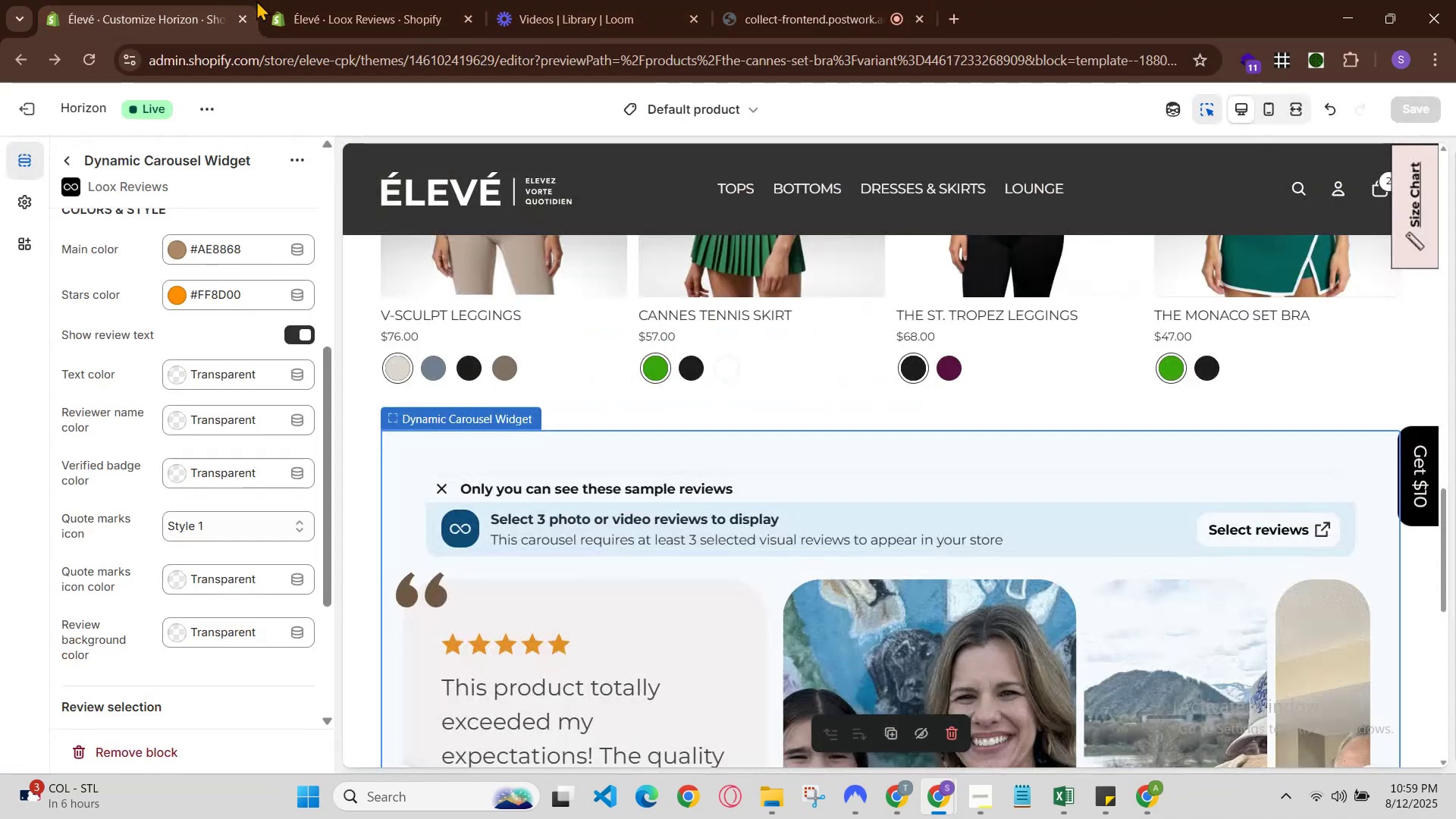 
left_click([338, 0])
 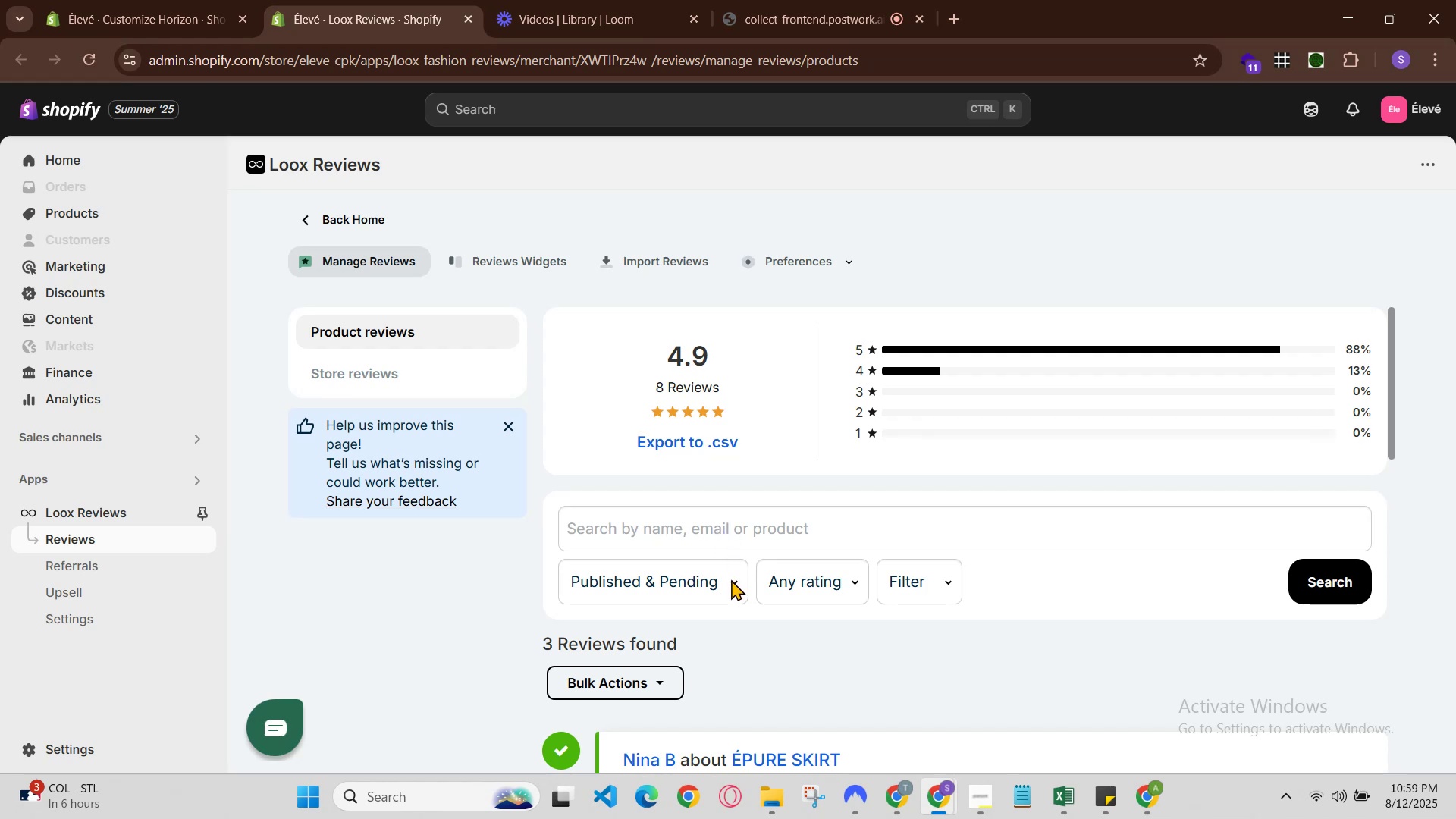 
scroll: coordinate [727, 538], scroll_direction: down, amount: 1.0
 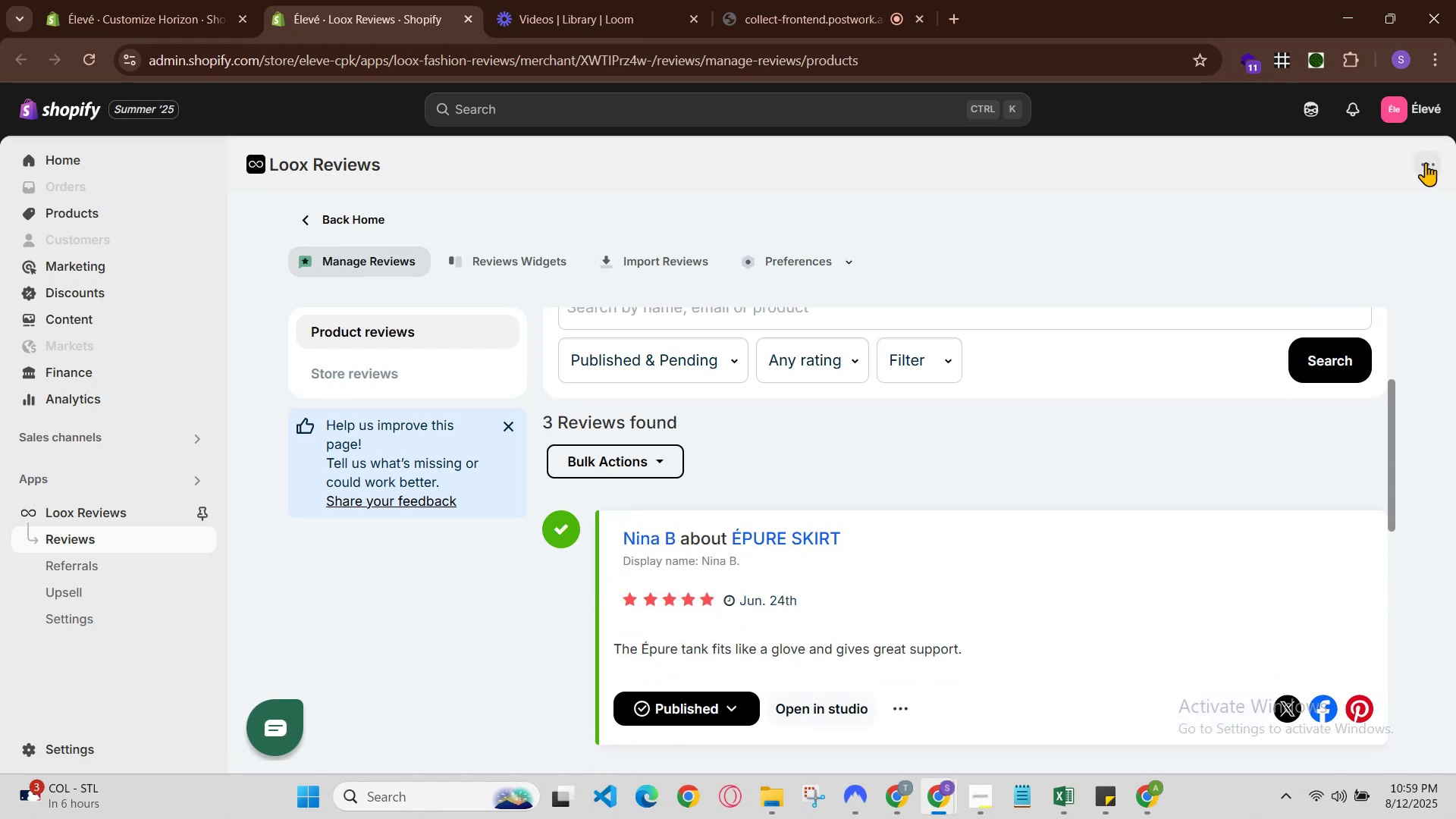 
left_click([1426, 162])
 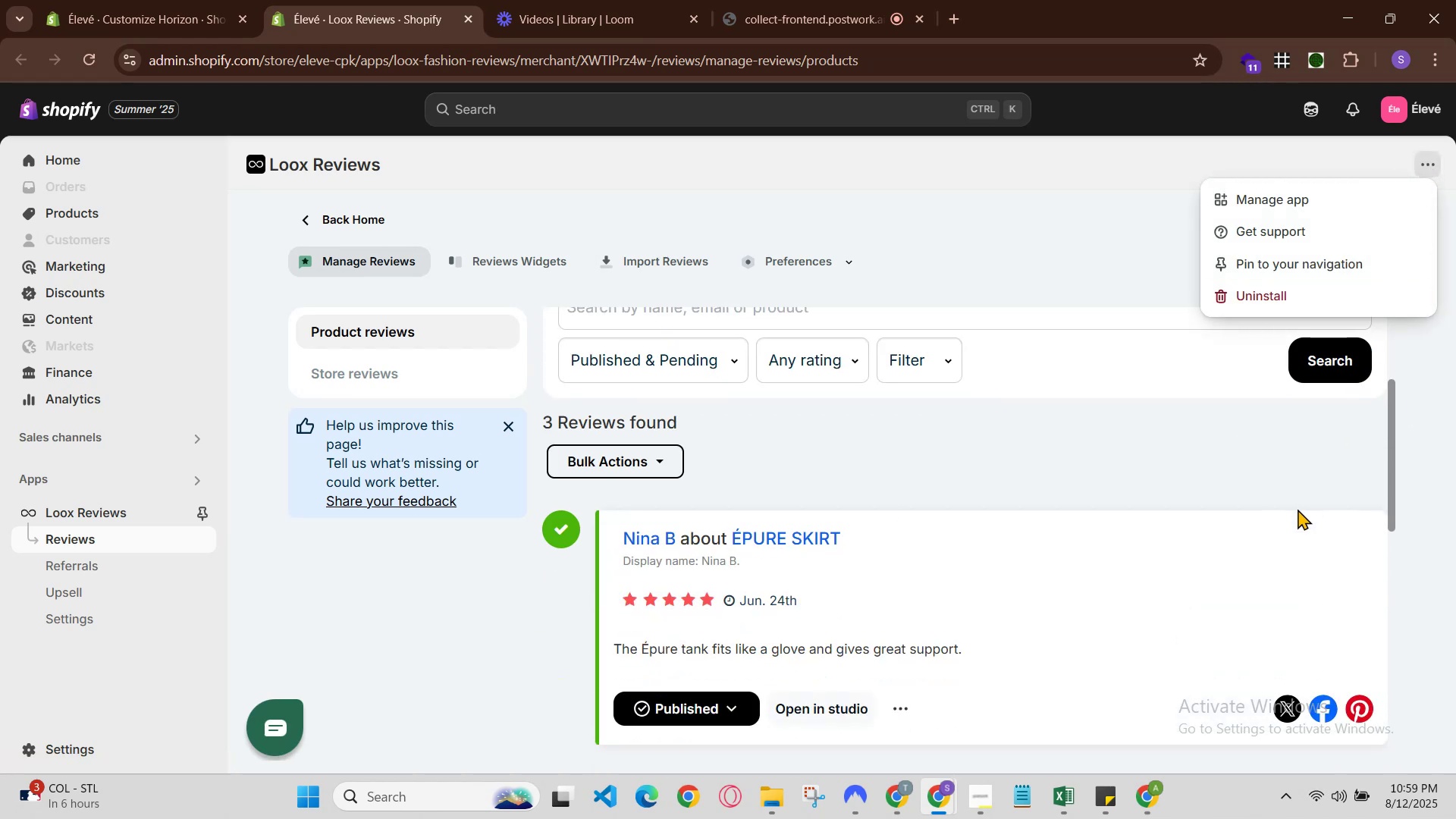 
left_click([1286, 570])
 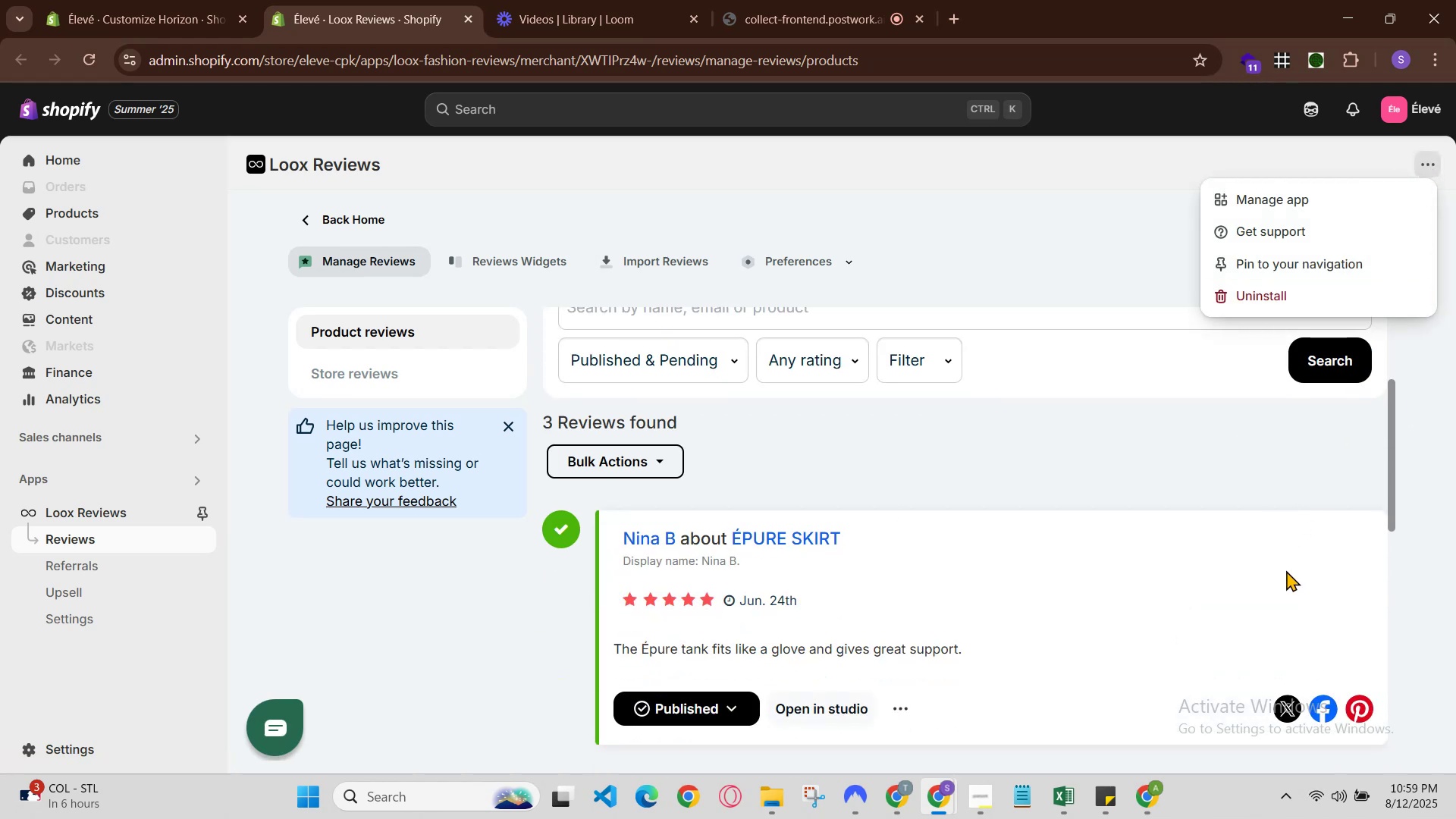 
scroll: coordinate [1286, 570], scroll_direction: down, amount: 2.0
 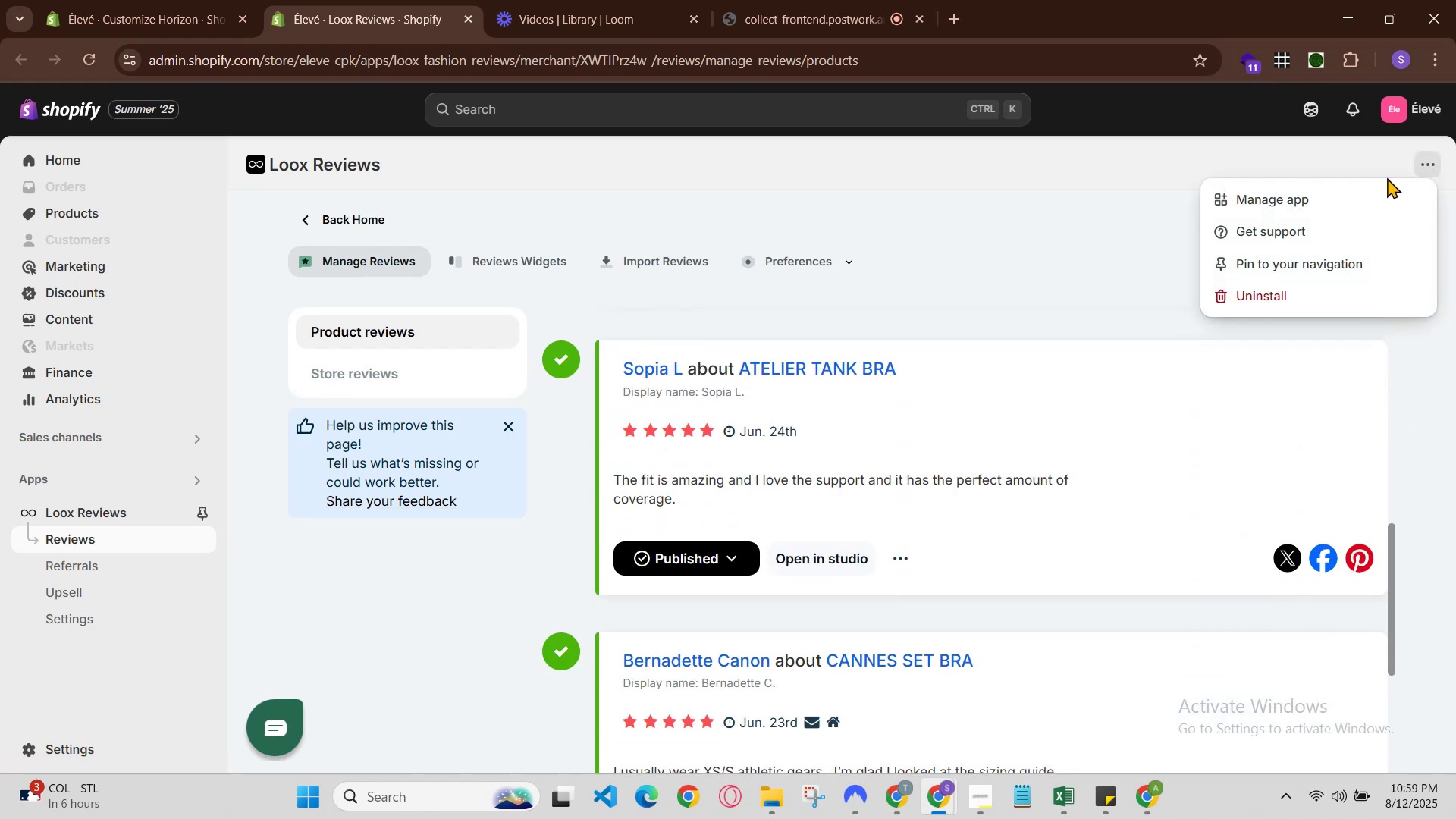 
left_click([1437, 161])
 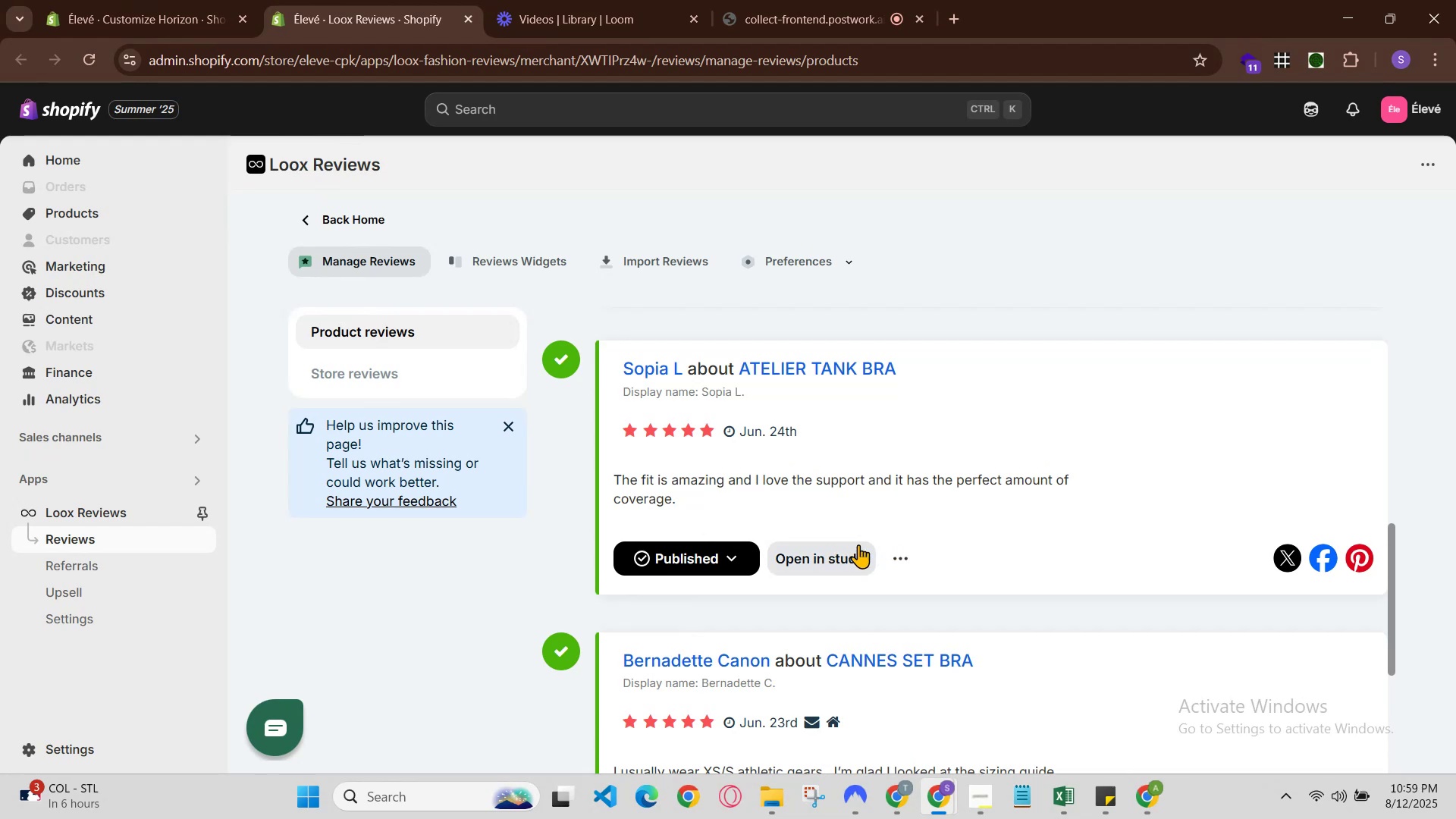 
left_click([889, 550])
 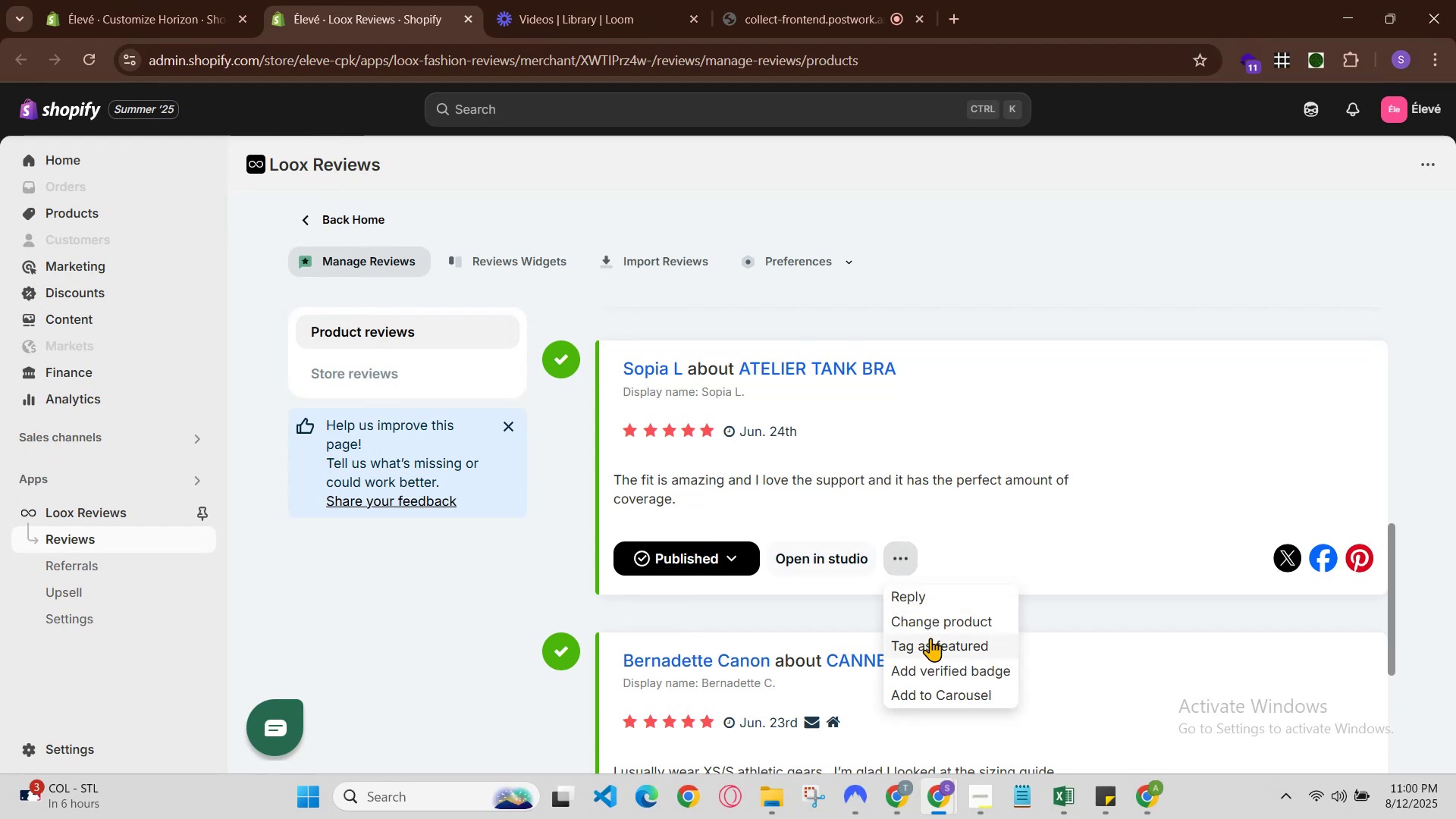 
left_click([951, 691])
 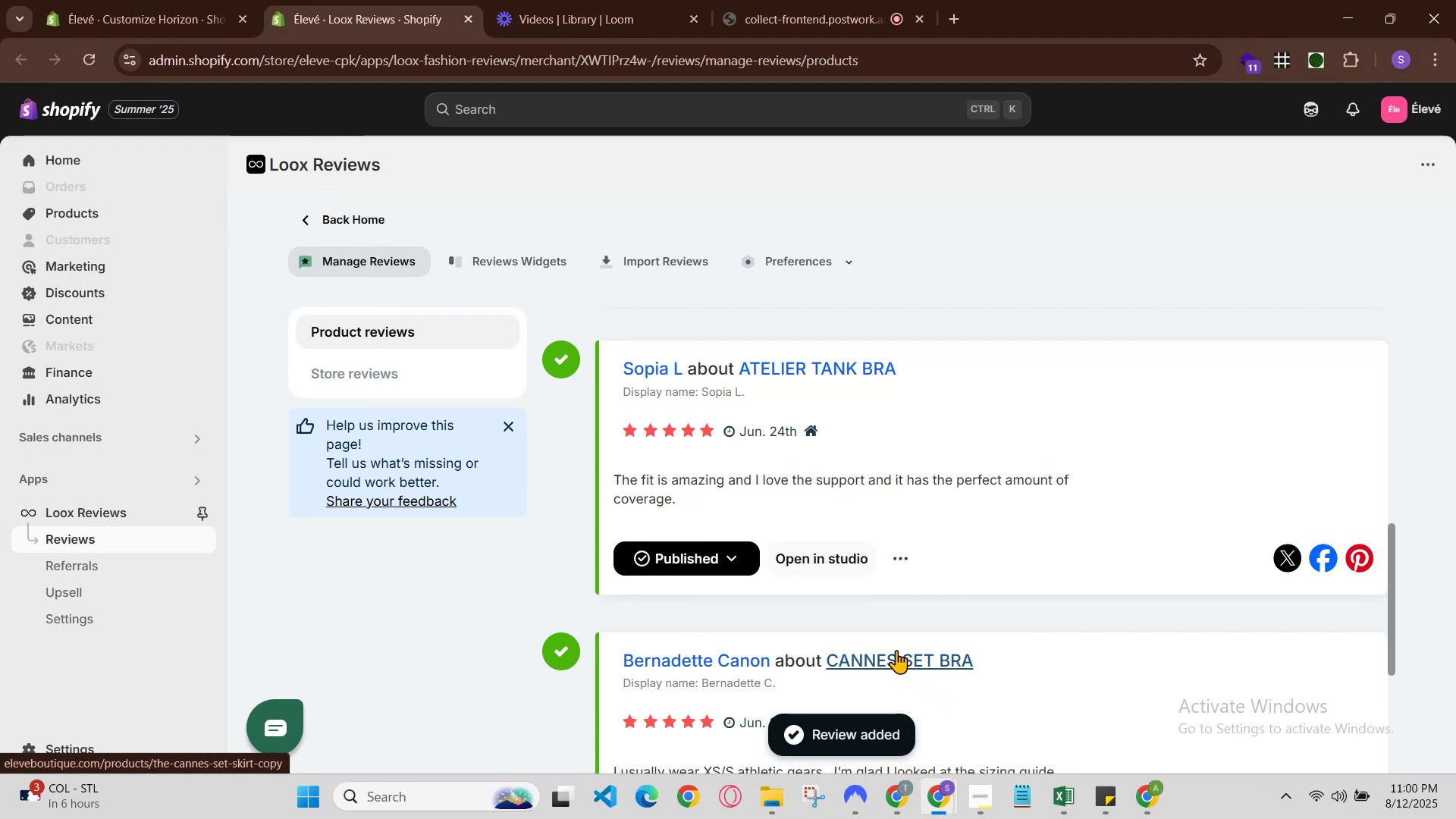 
scroll: coordinate [896, 650], scroll_direction: down, amount: 1.0
 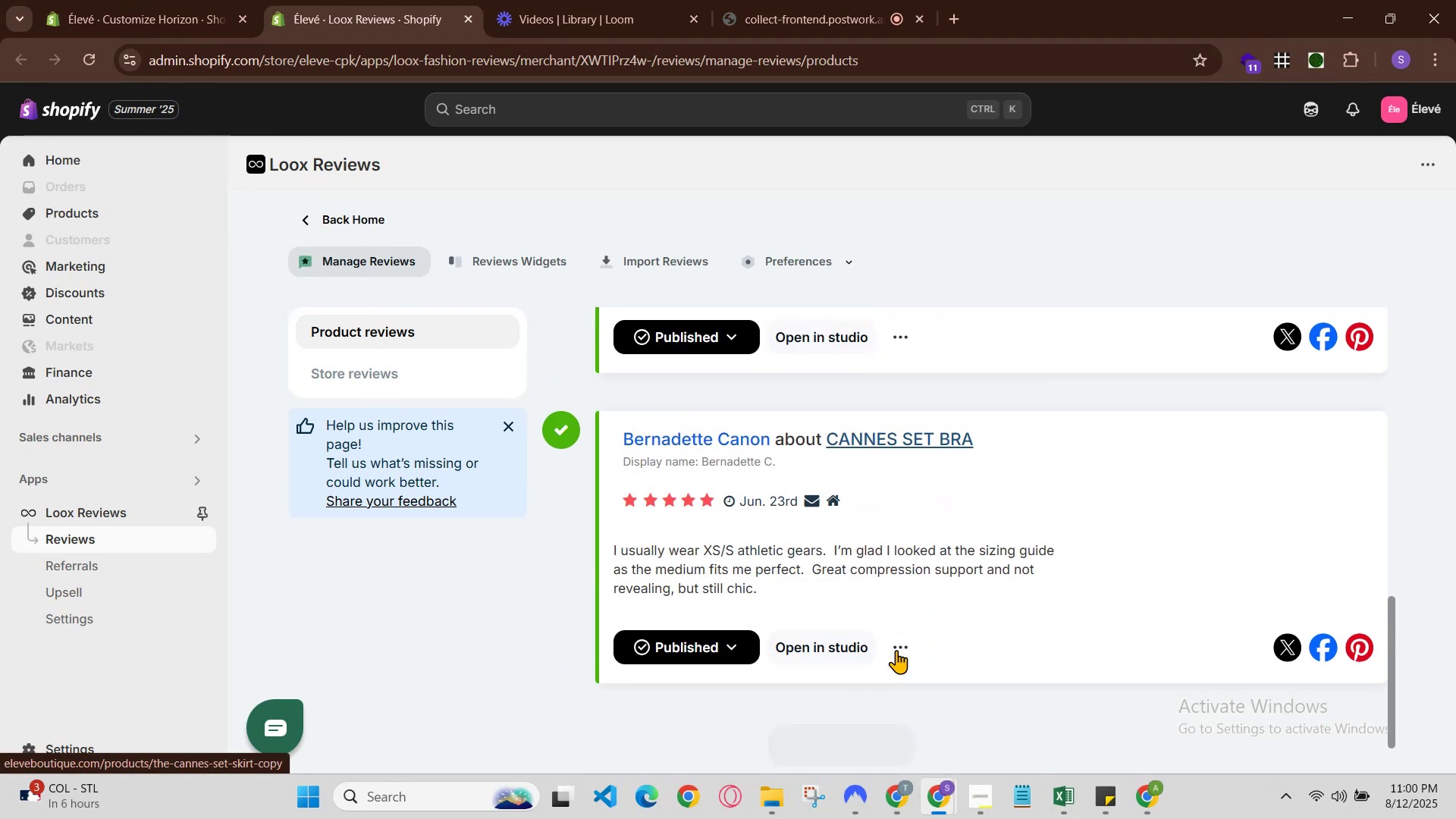 
left_click([896, 650])
 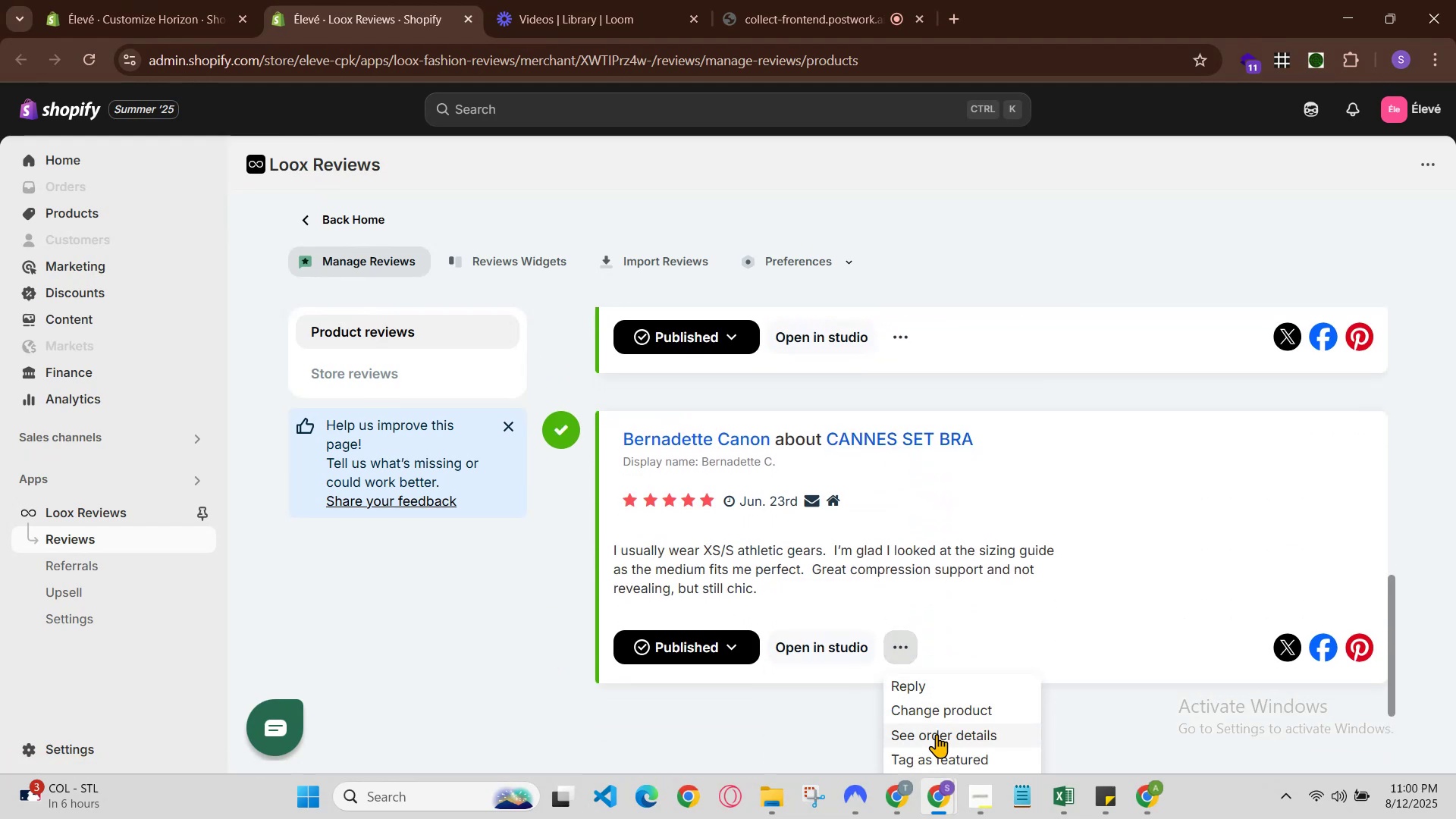 
scroll: coordinate [941, 745], scroll_direction: down, amount: 1.0
 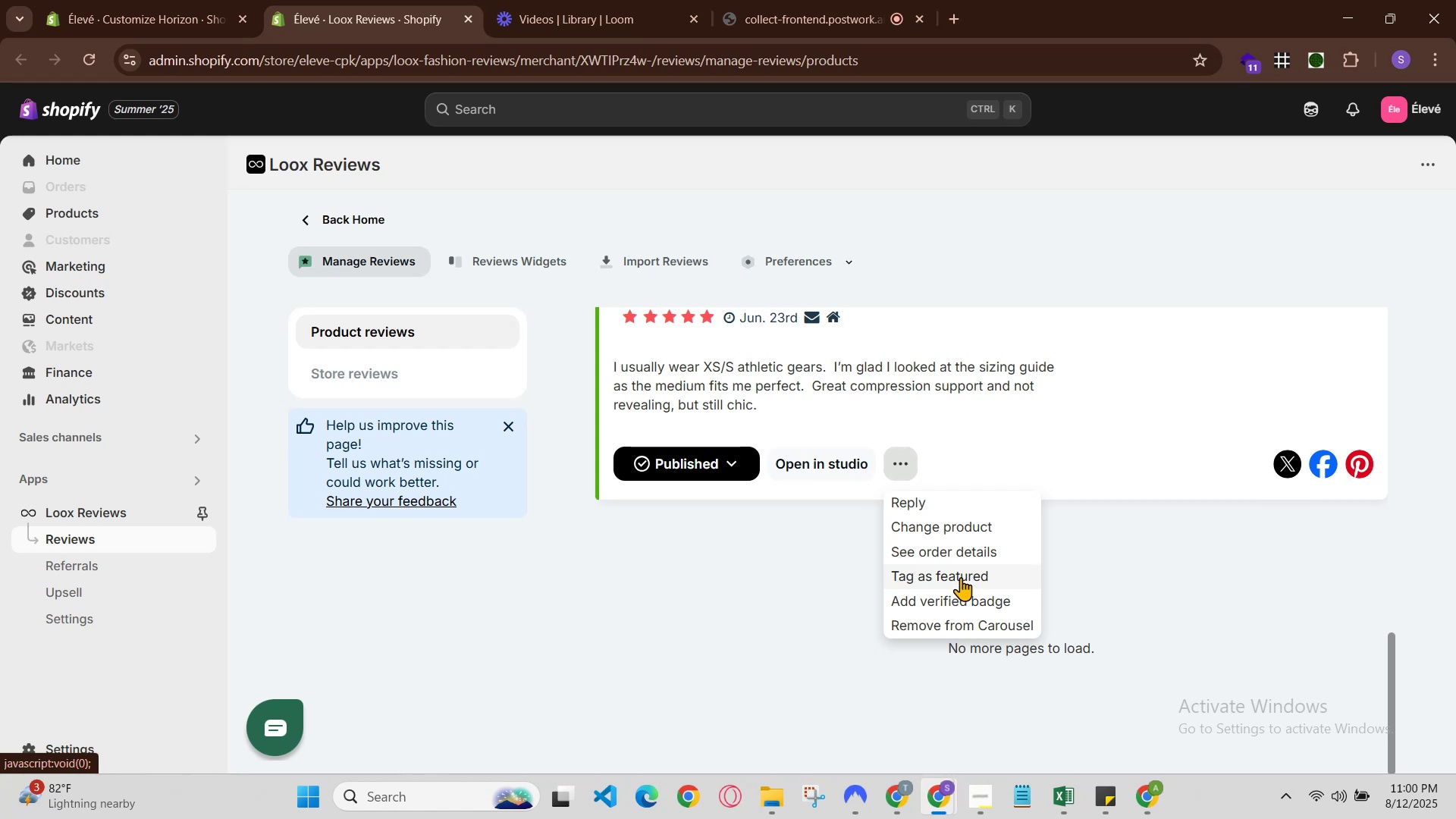 
scroll: coordinate [950, 609], scroll_direction: up, amount: 3.0
 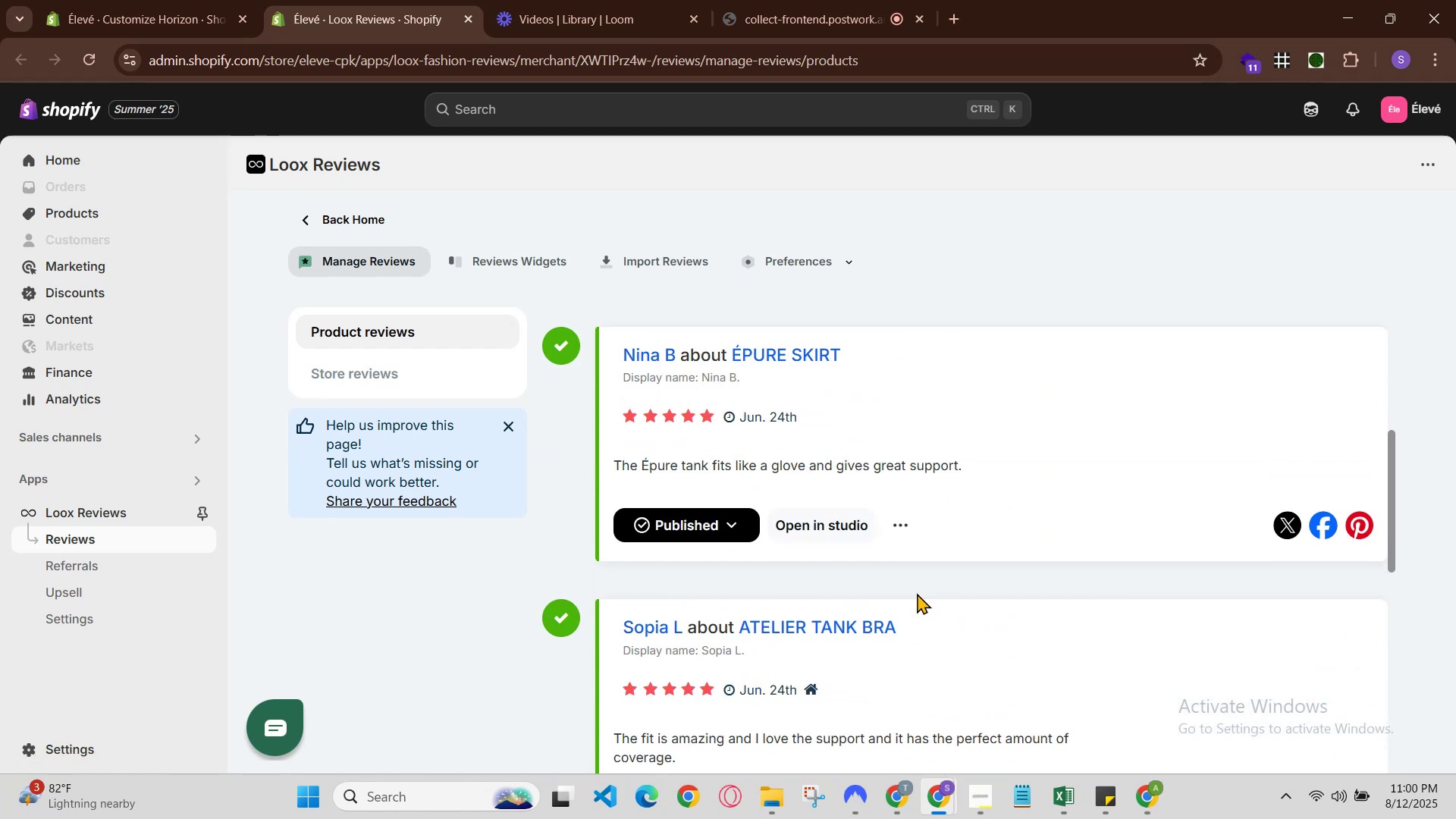 
scroll: coordinate [914, 608], scroll_direction: down, amount: 2.0
 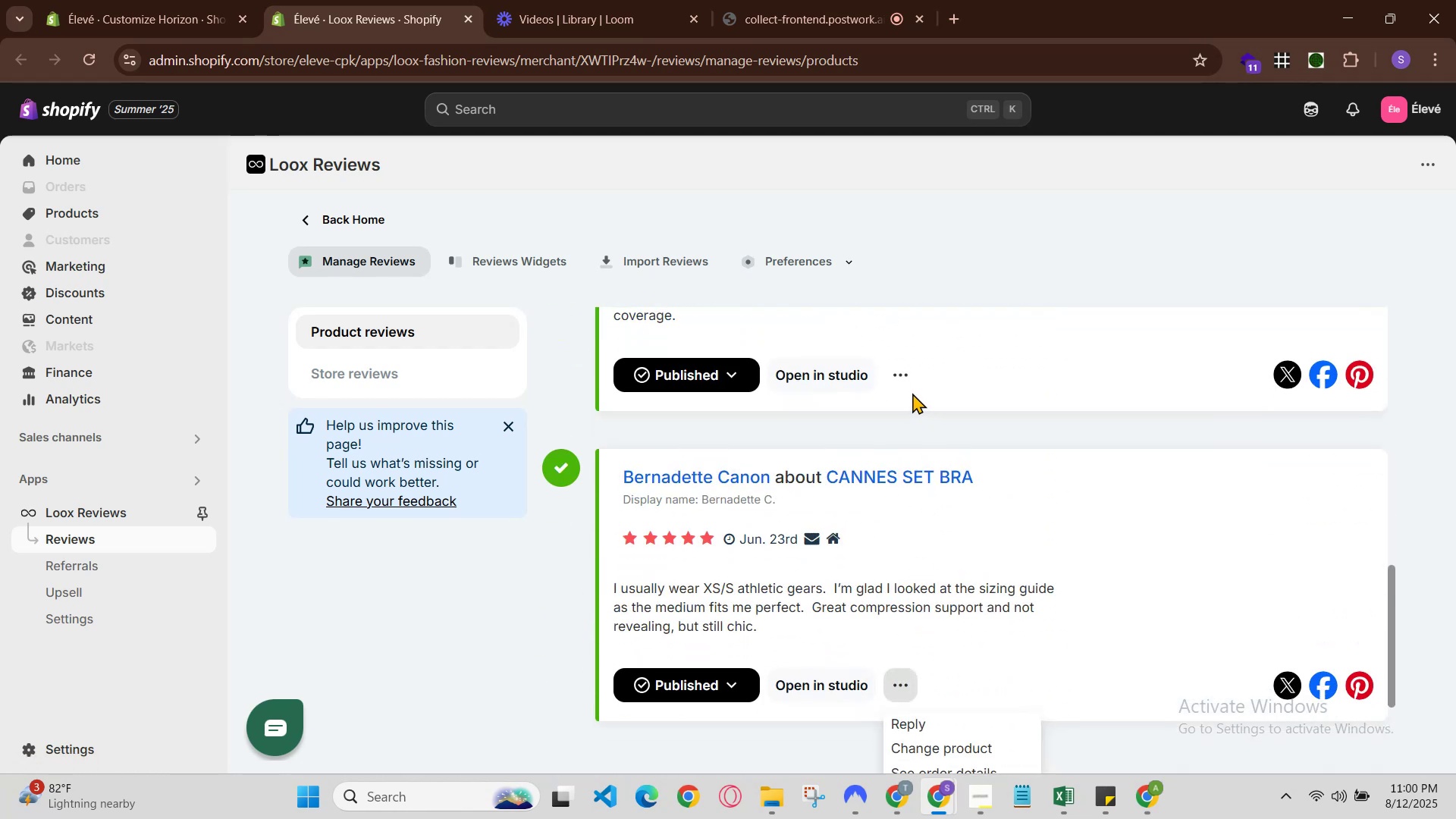 
left_click([907, 387])
 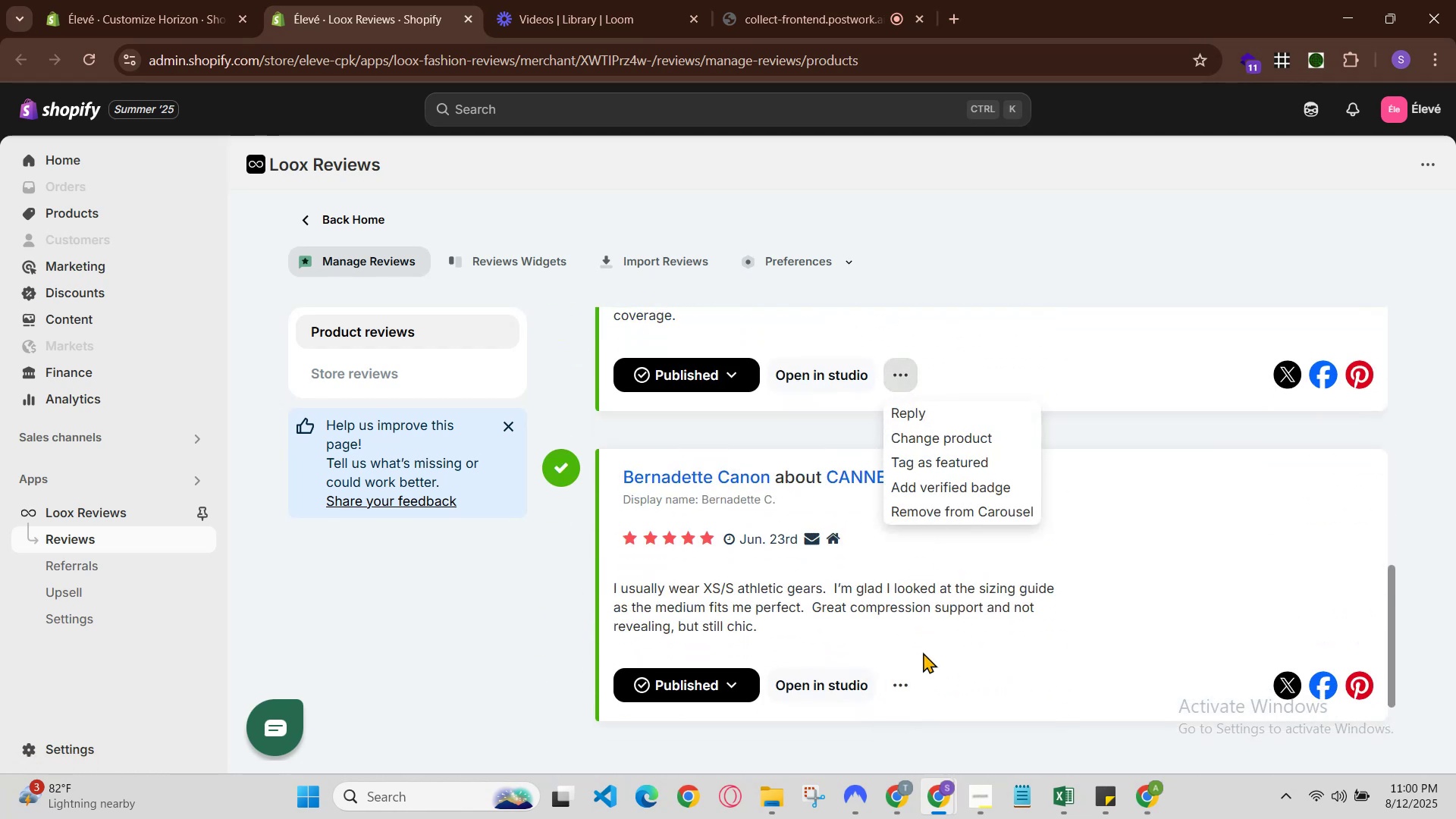 
left_click_drag(start_coordinate=[902, 679], to_coordinate=[898, 679])
 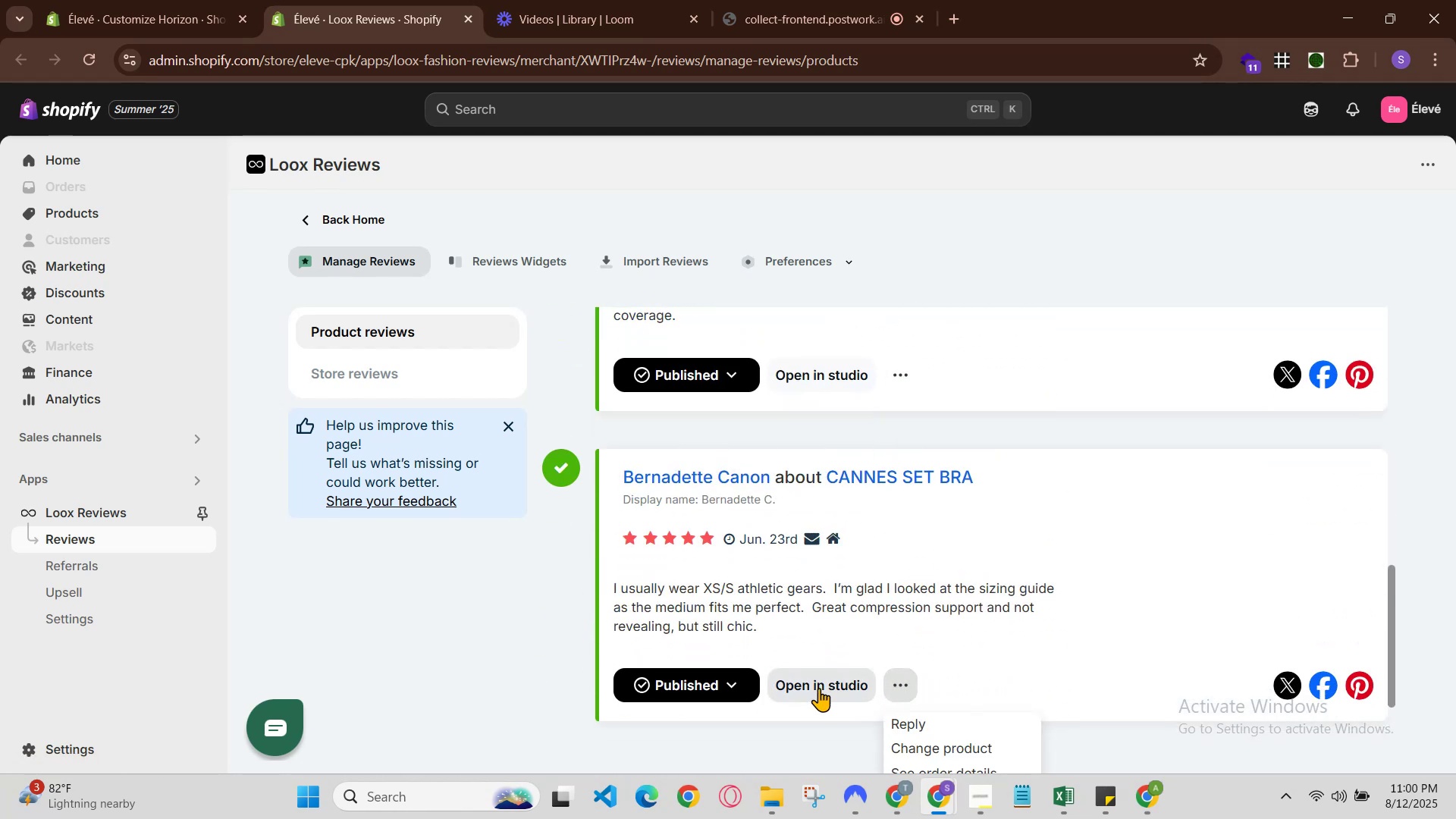 
mouse_move([758, 679])
 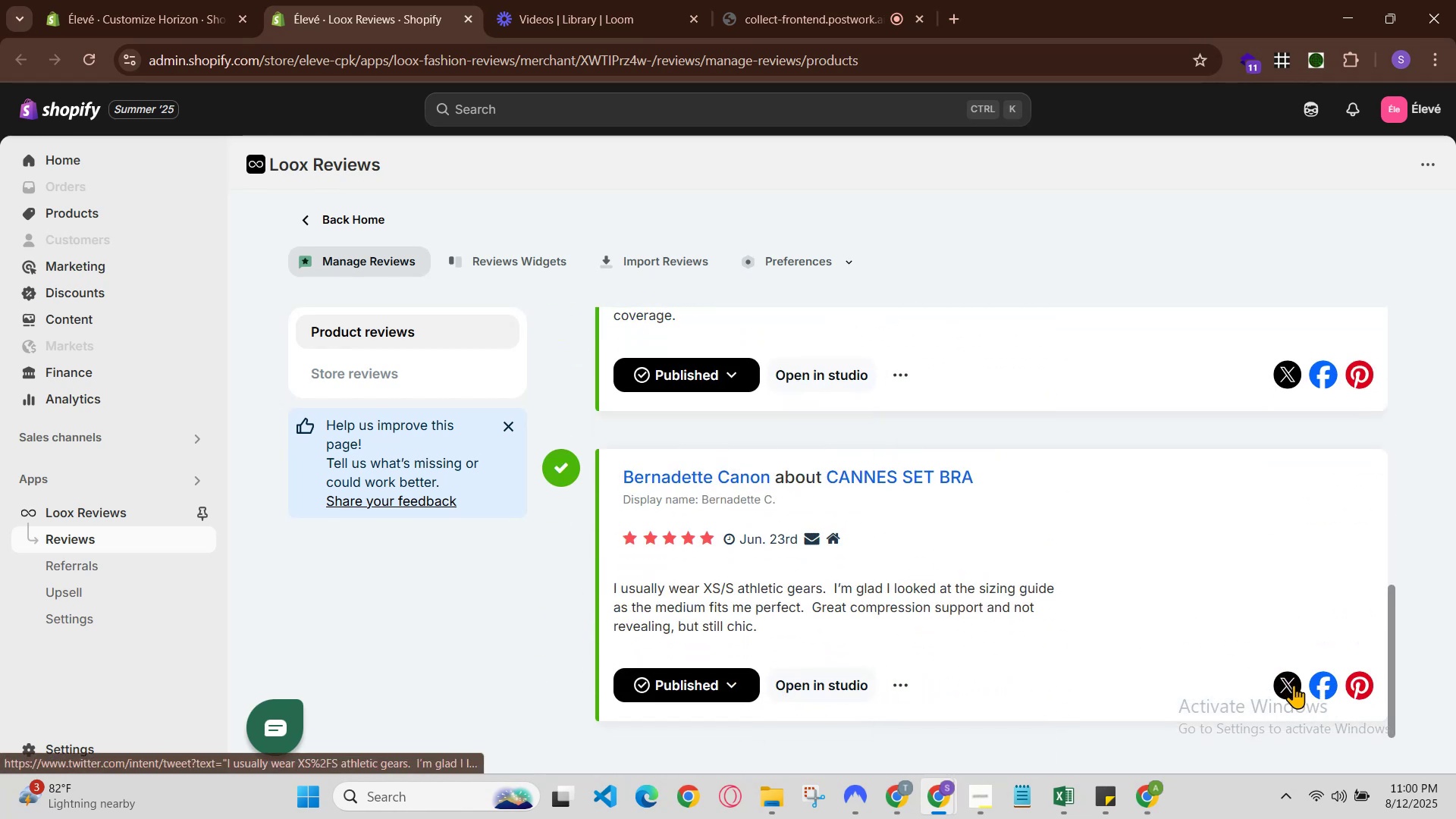 
left_click_drag(start_coordinate=[1106, 592], to_coordinate=[1103, 590])
 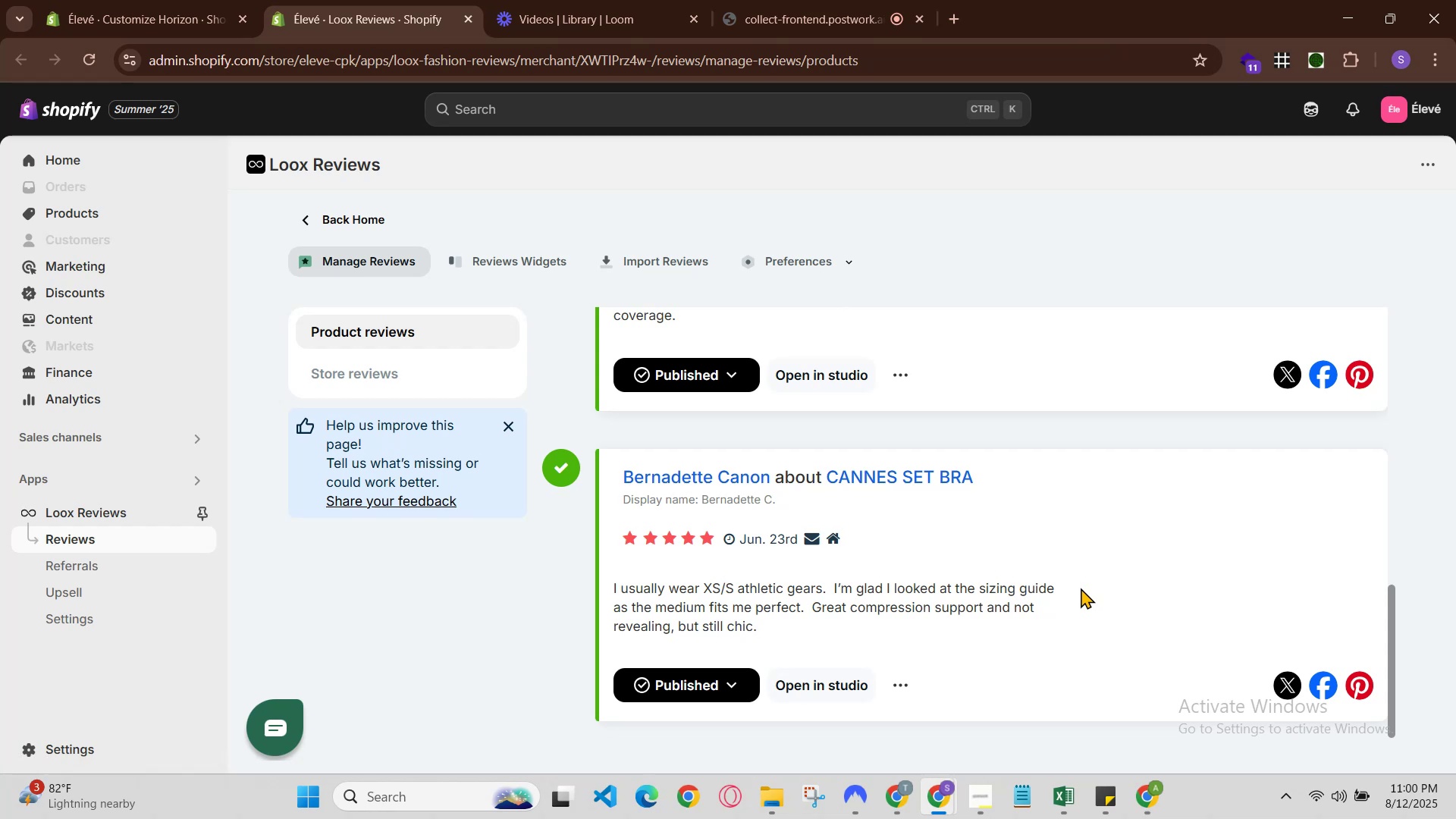 
triple_click([1081, 588])
 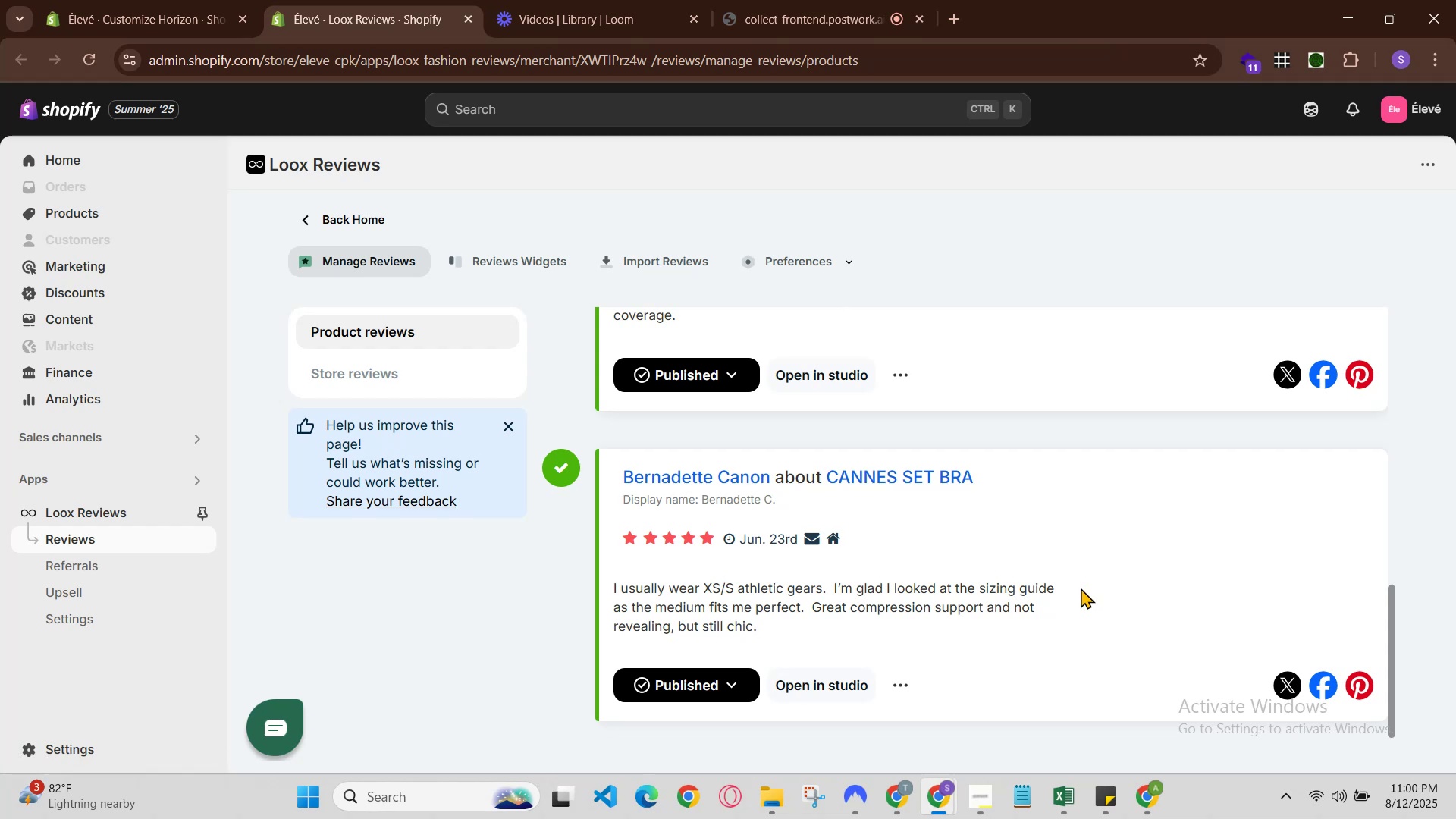 
scroll: coordinate [1081, 588], scroll_direction: up, amount: 1.0
 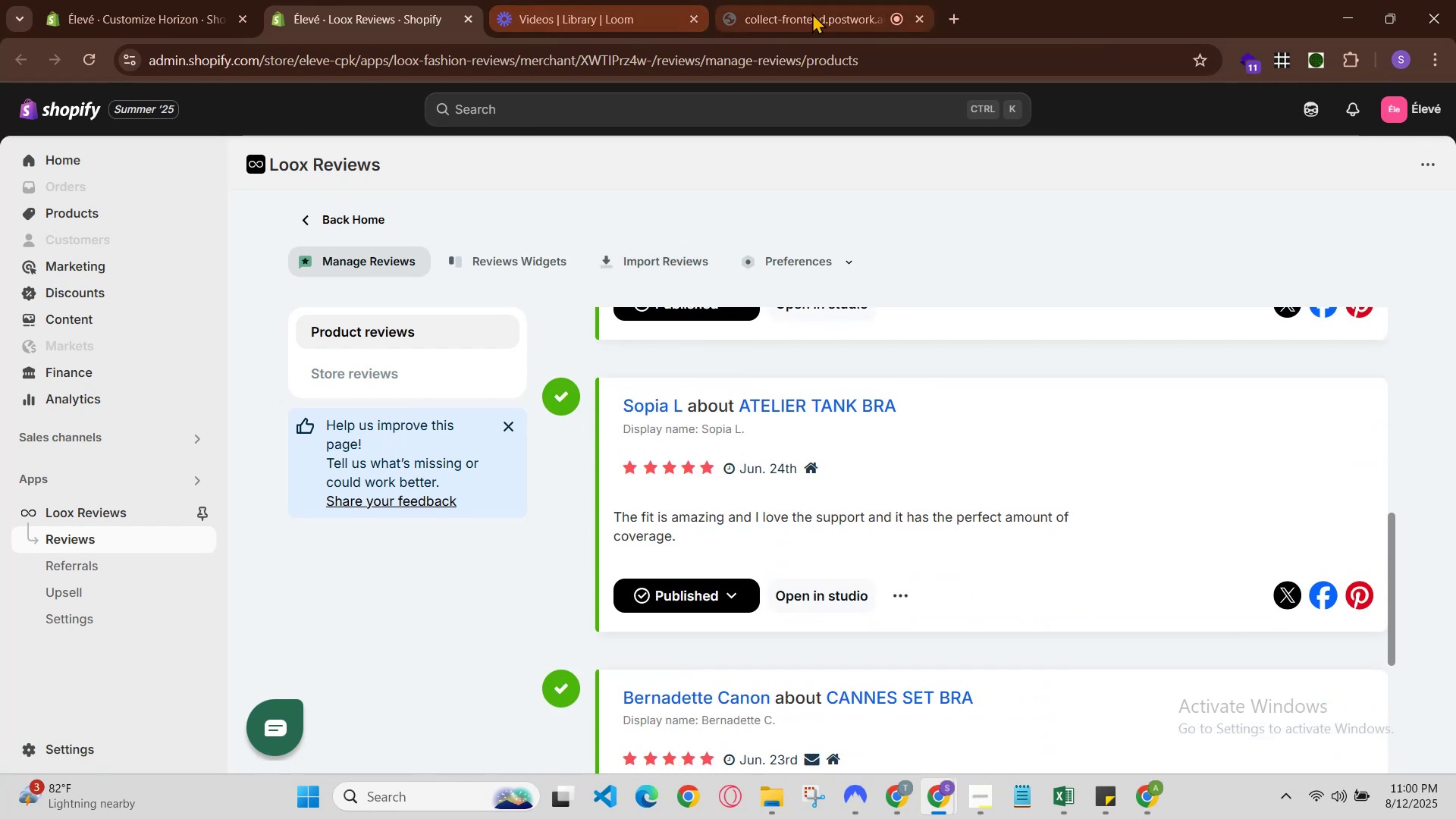 
left_click([945, 10])
 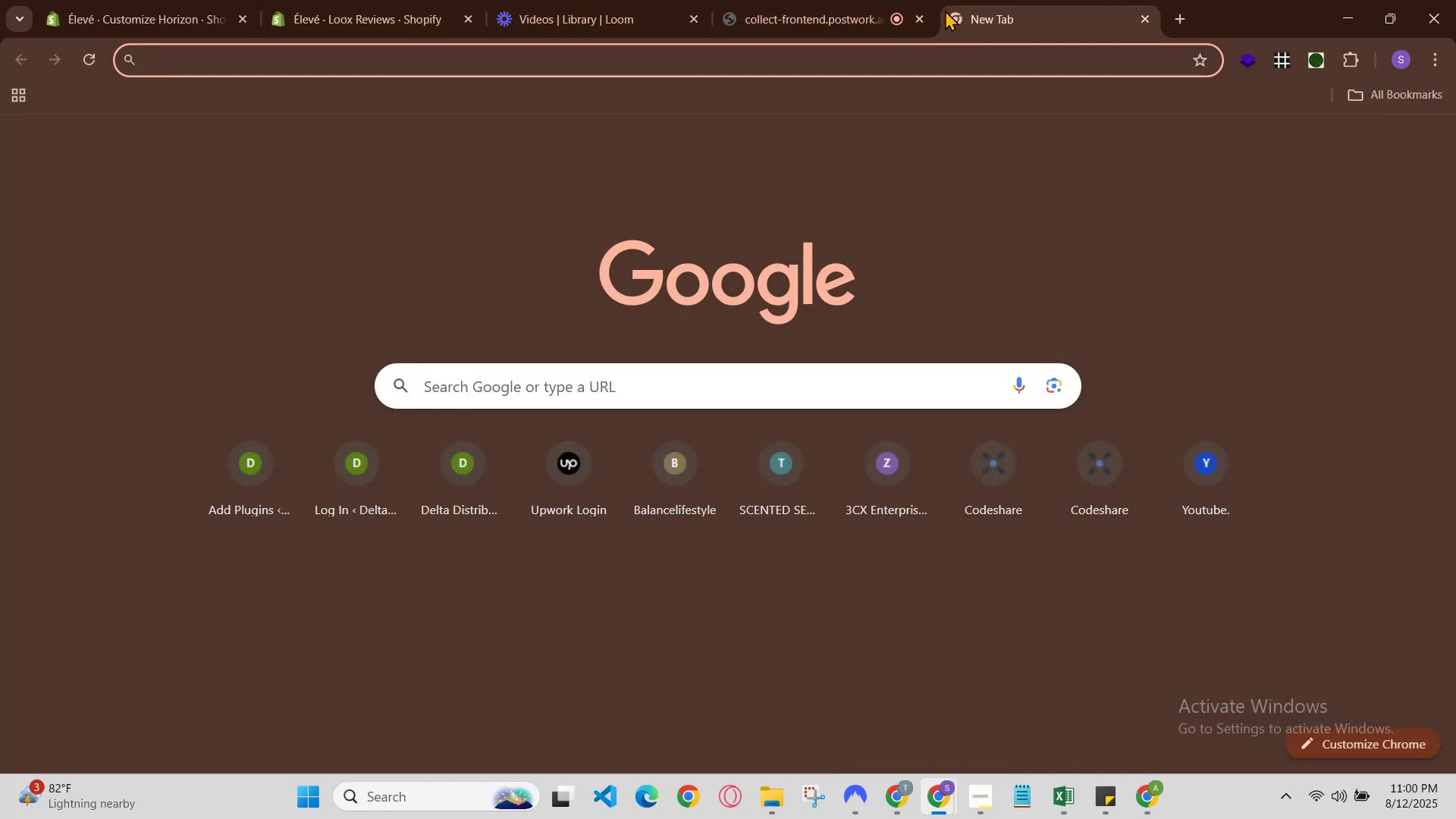 
key(E)
 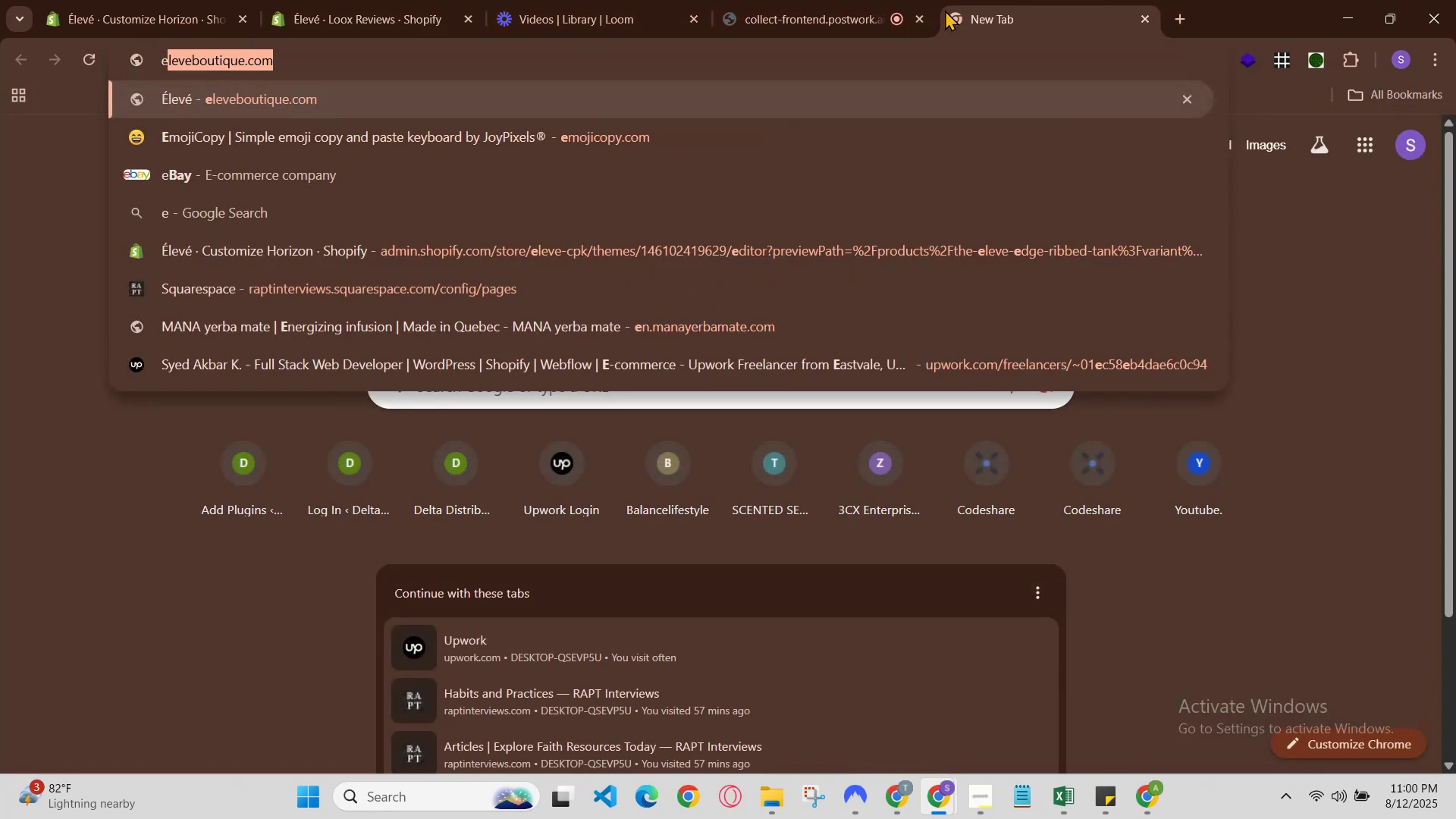 
key(Enter)
 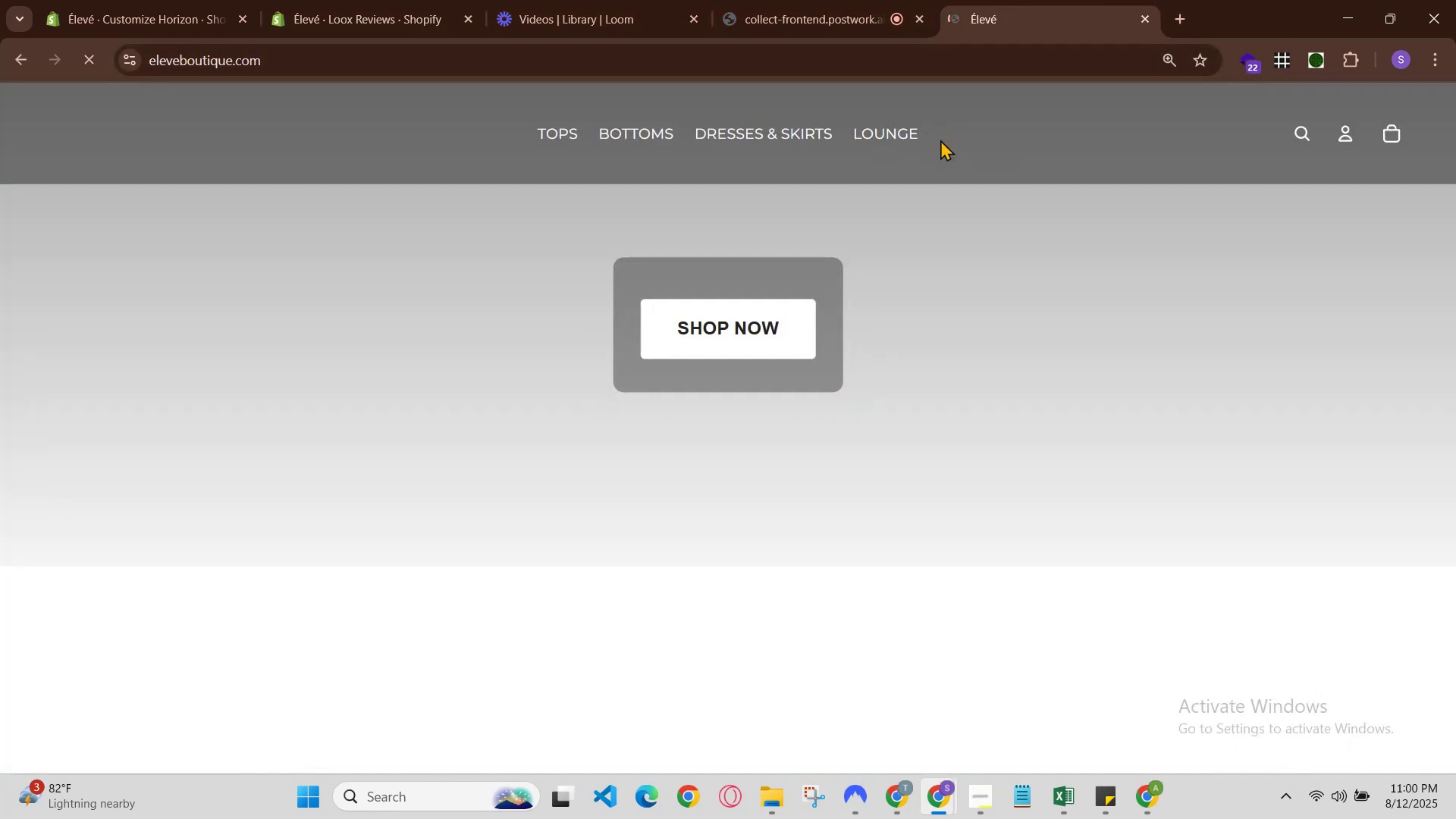 
scroll: coordinate [839, 350], scroll_direction: down, amount: 2.0
 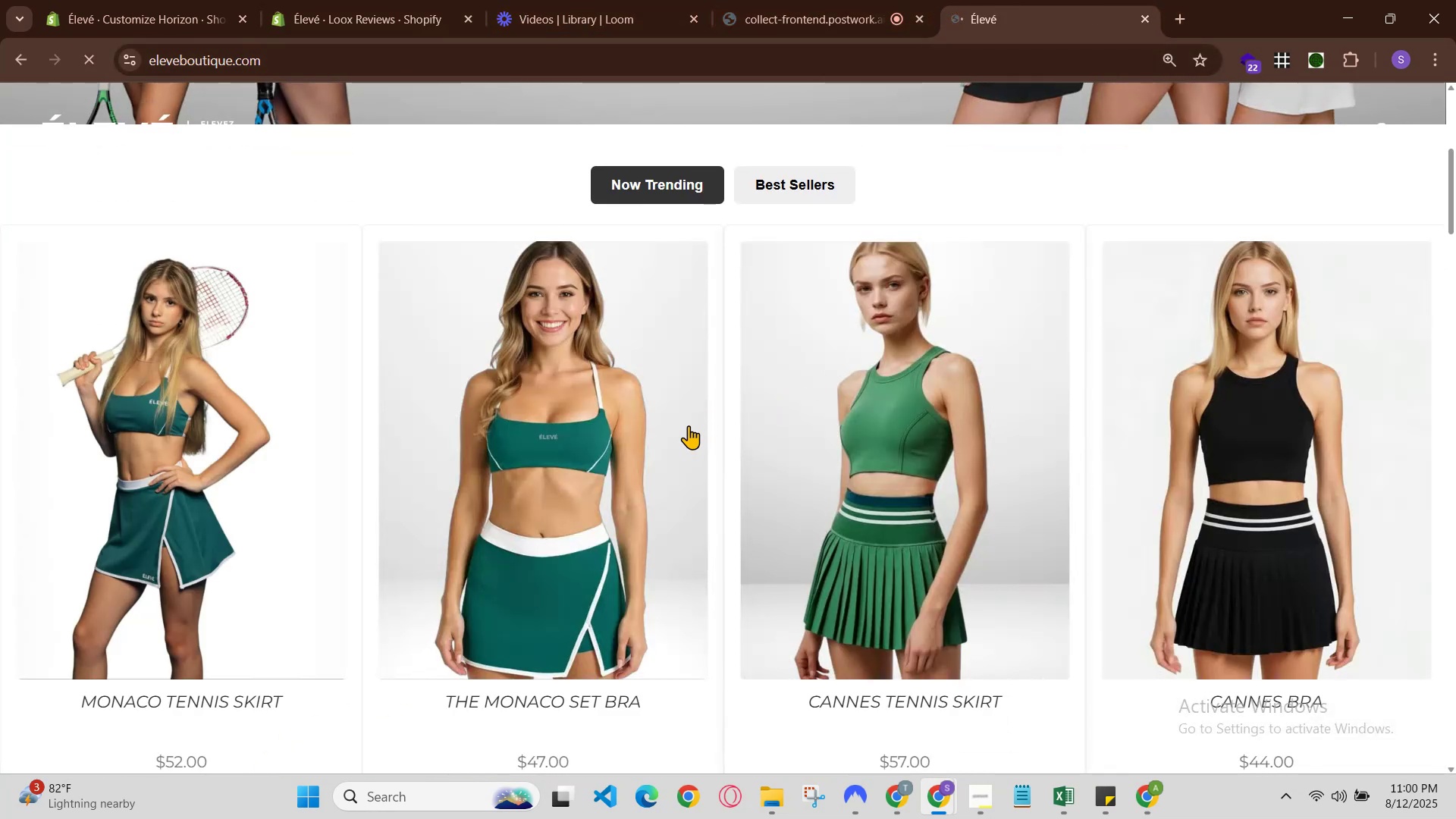 
left_click([641, 433])
 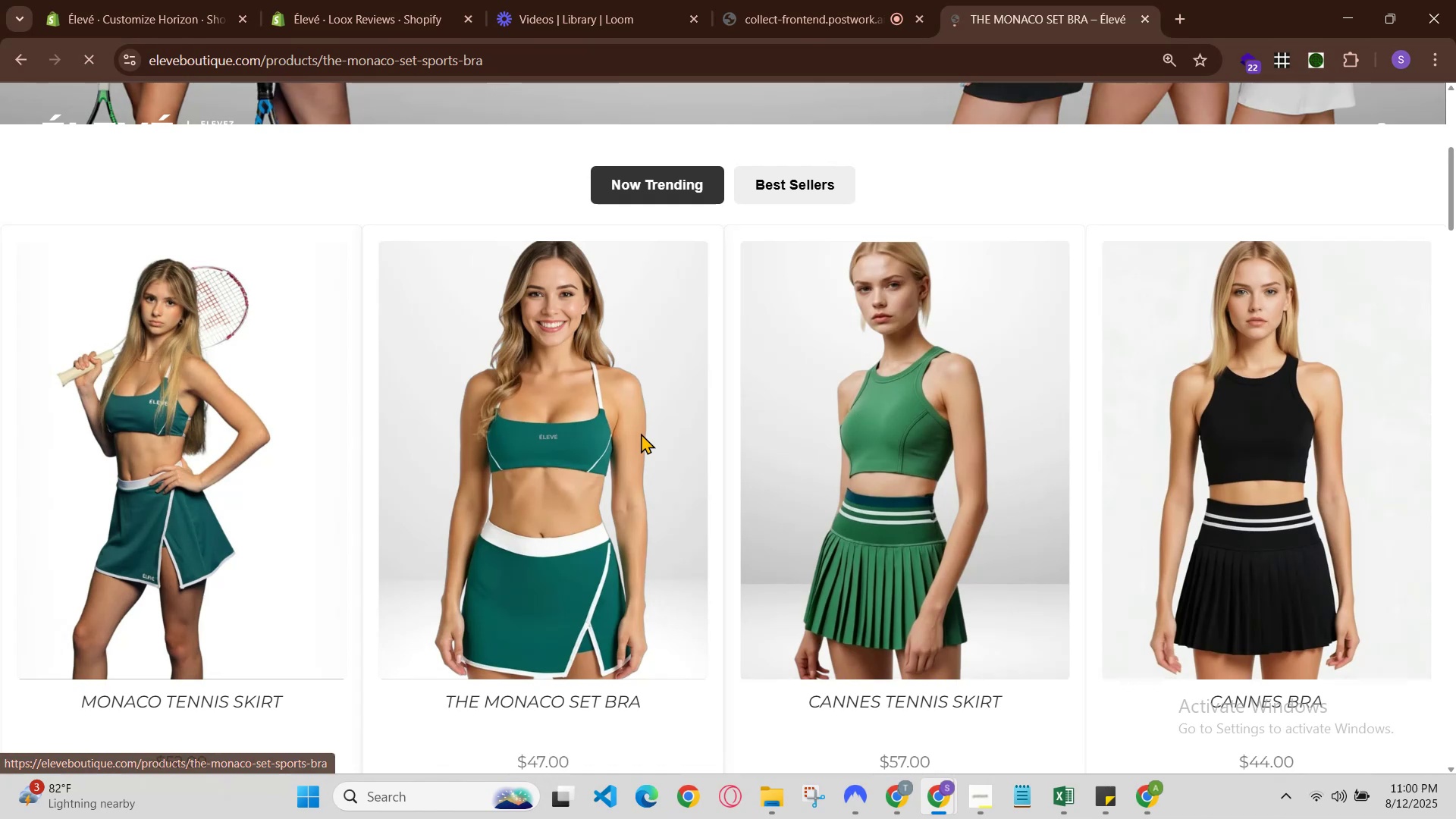 
scroll: coordinate [645, 437], scroll_direction: down, amount: 8.0
 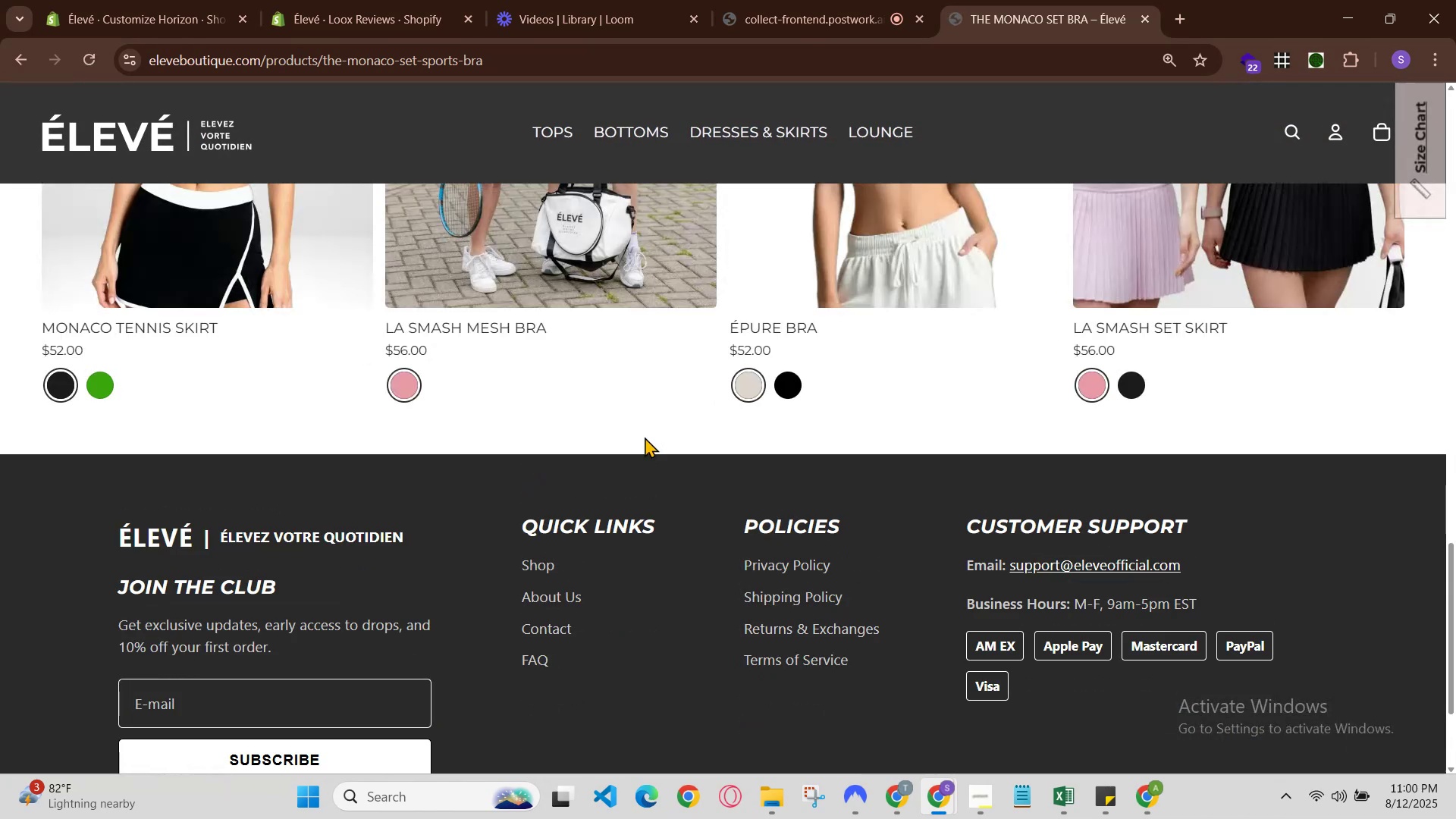 
scroll: coordinate [645, 437], scroll_direction: up, amount: 1.0
 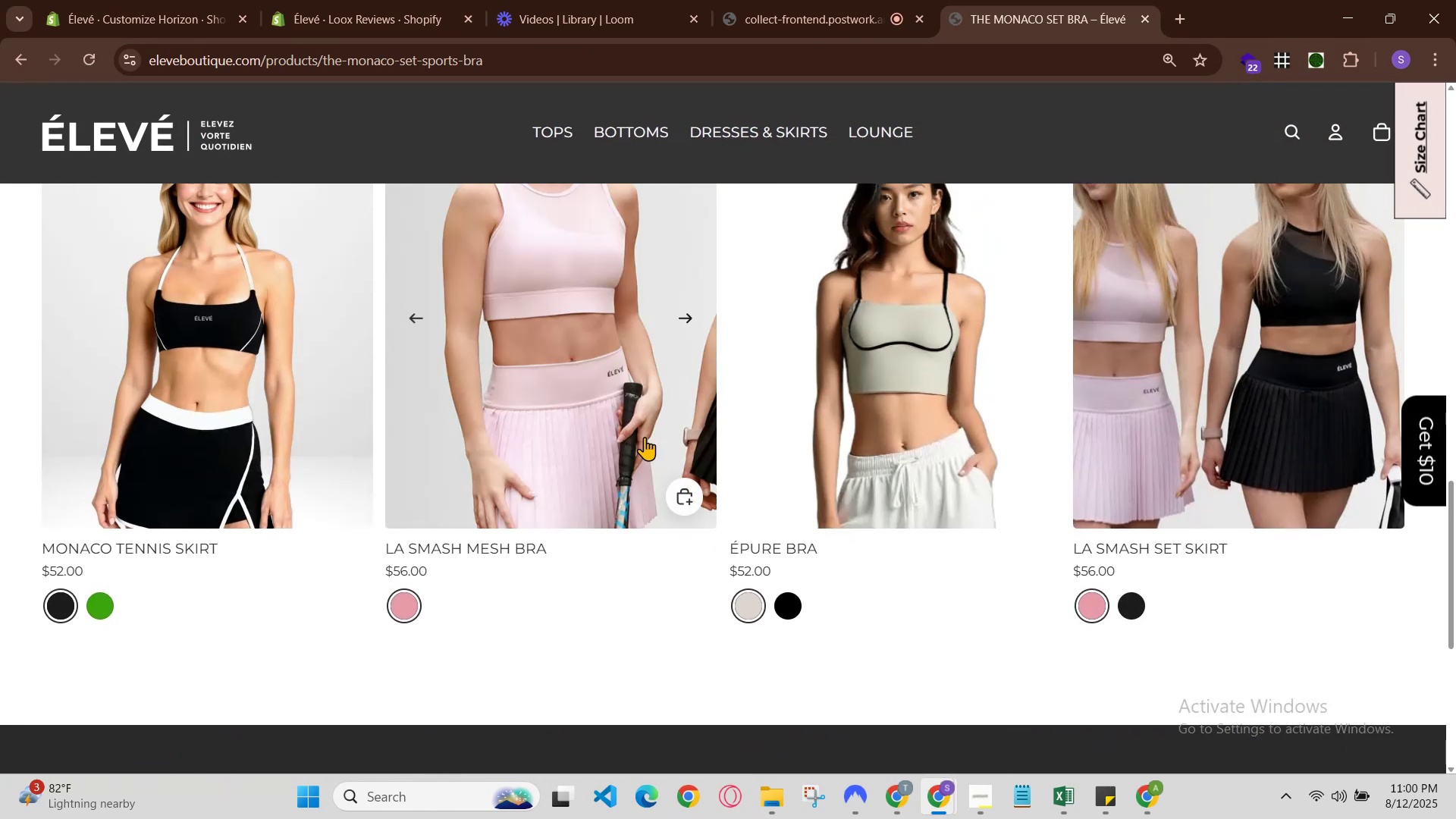 
scroll: coordinate [645, 437], scroll_direction: down, amount: 2.0
 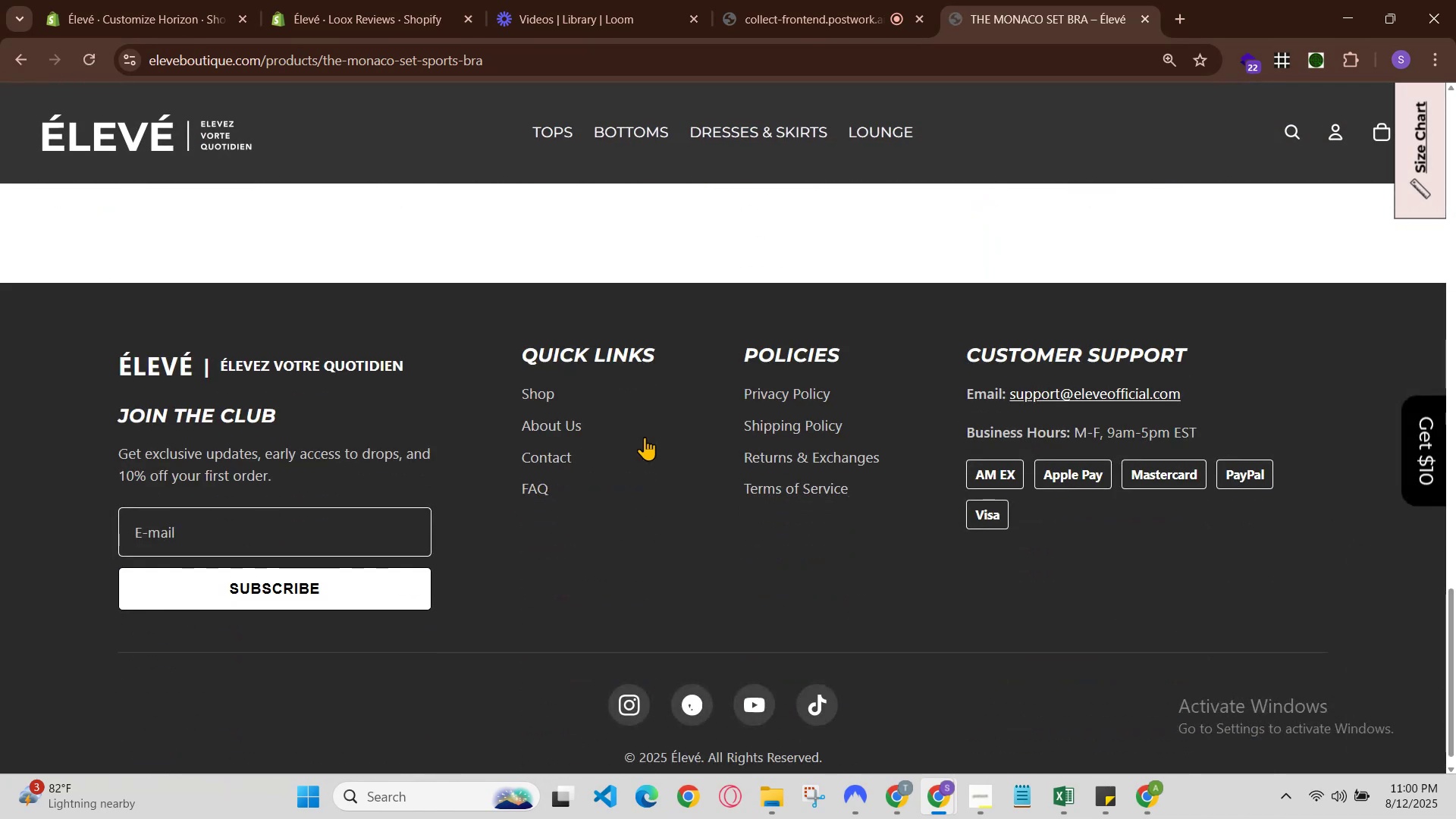 
scroll: coordinate [645, 437], scroll_direction: up, amount: 4.0
 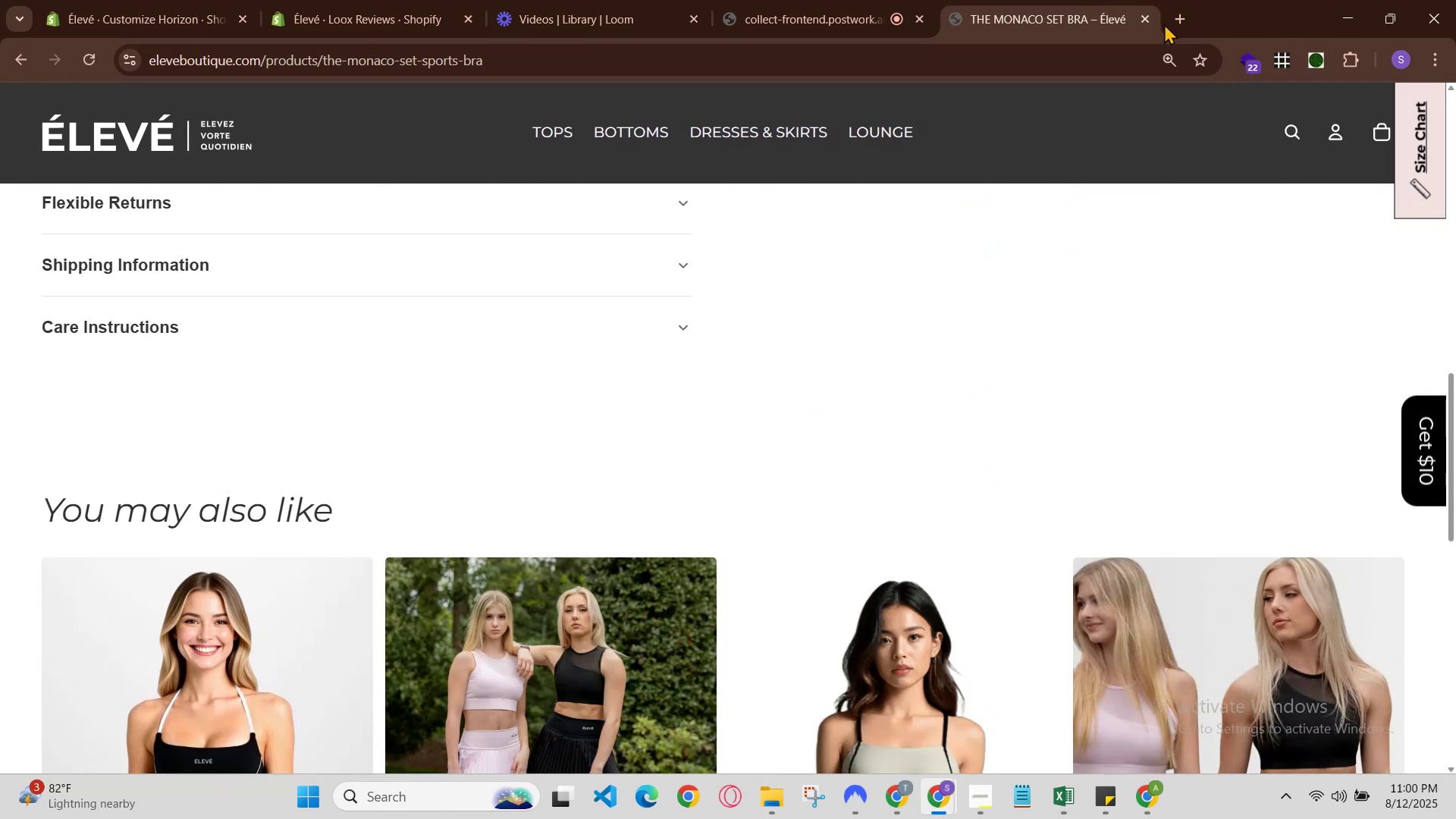 
left_click([1137, 8])
 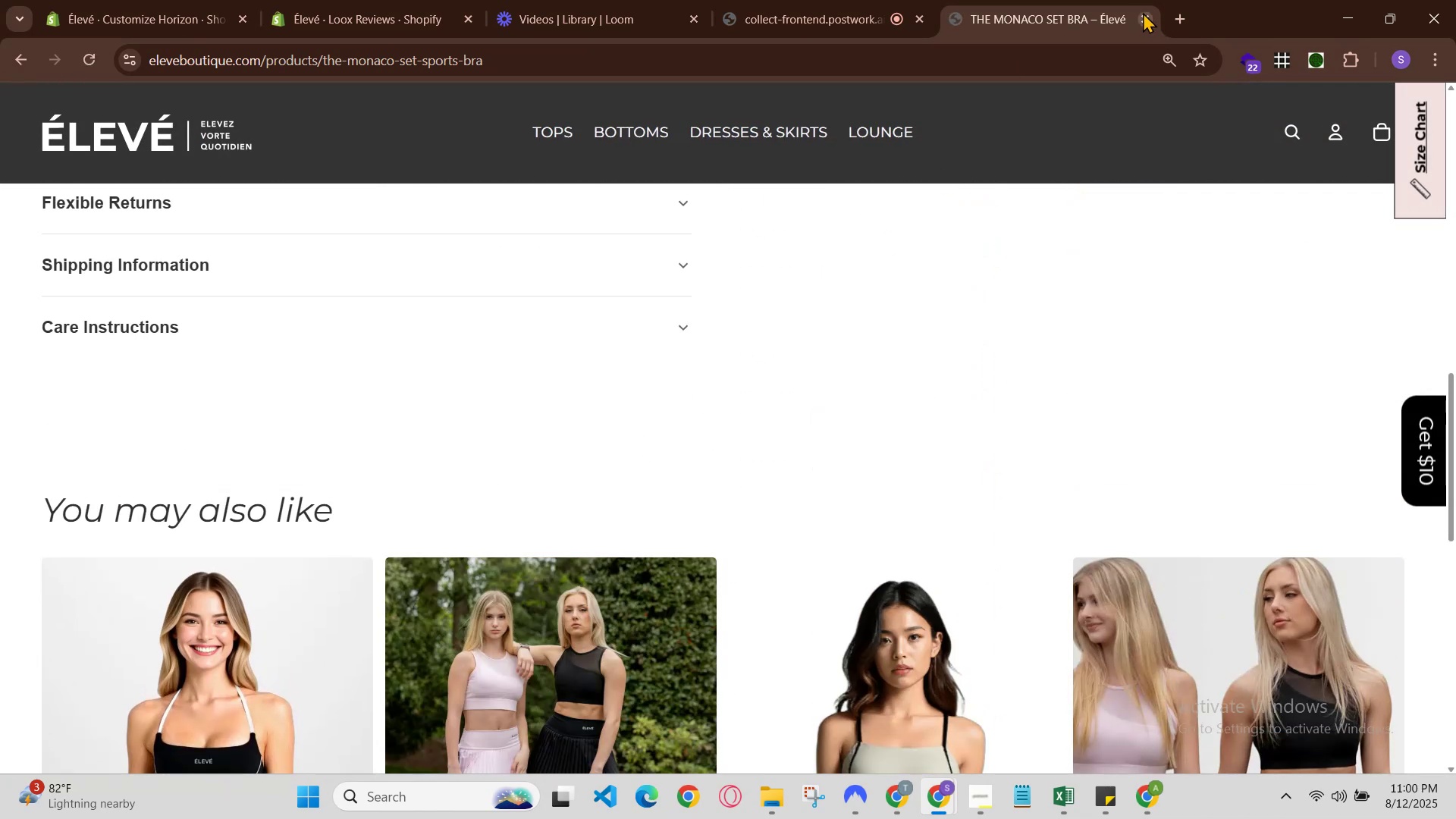 
left_click([1145, 14])
 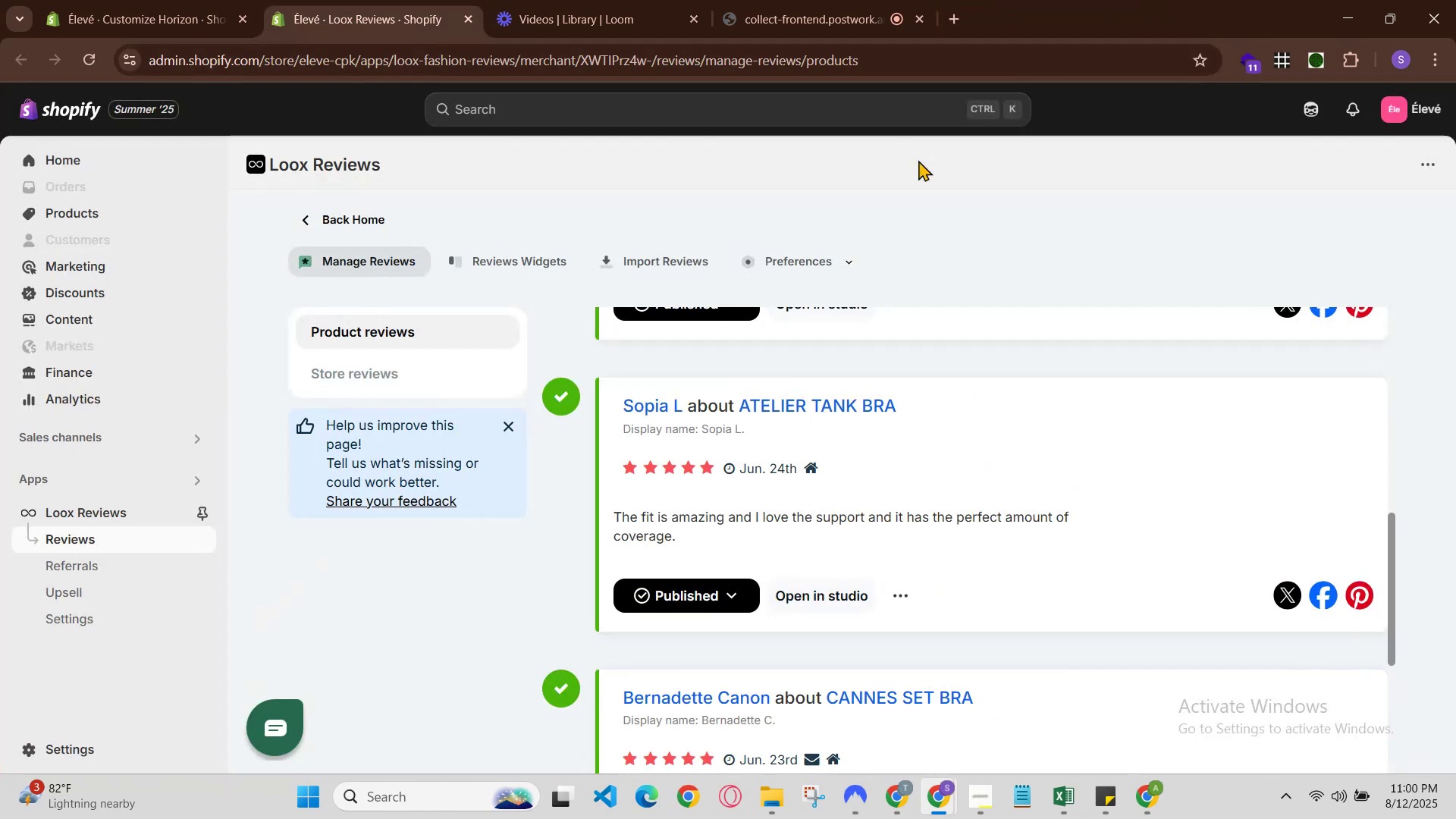 
scroll: coordinate [819, 516], scroll_direction: down, amount: 1.0
 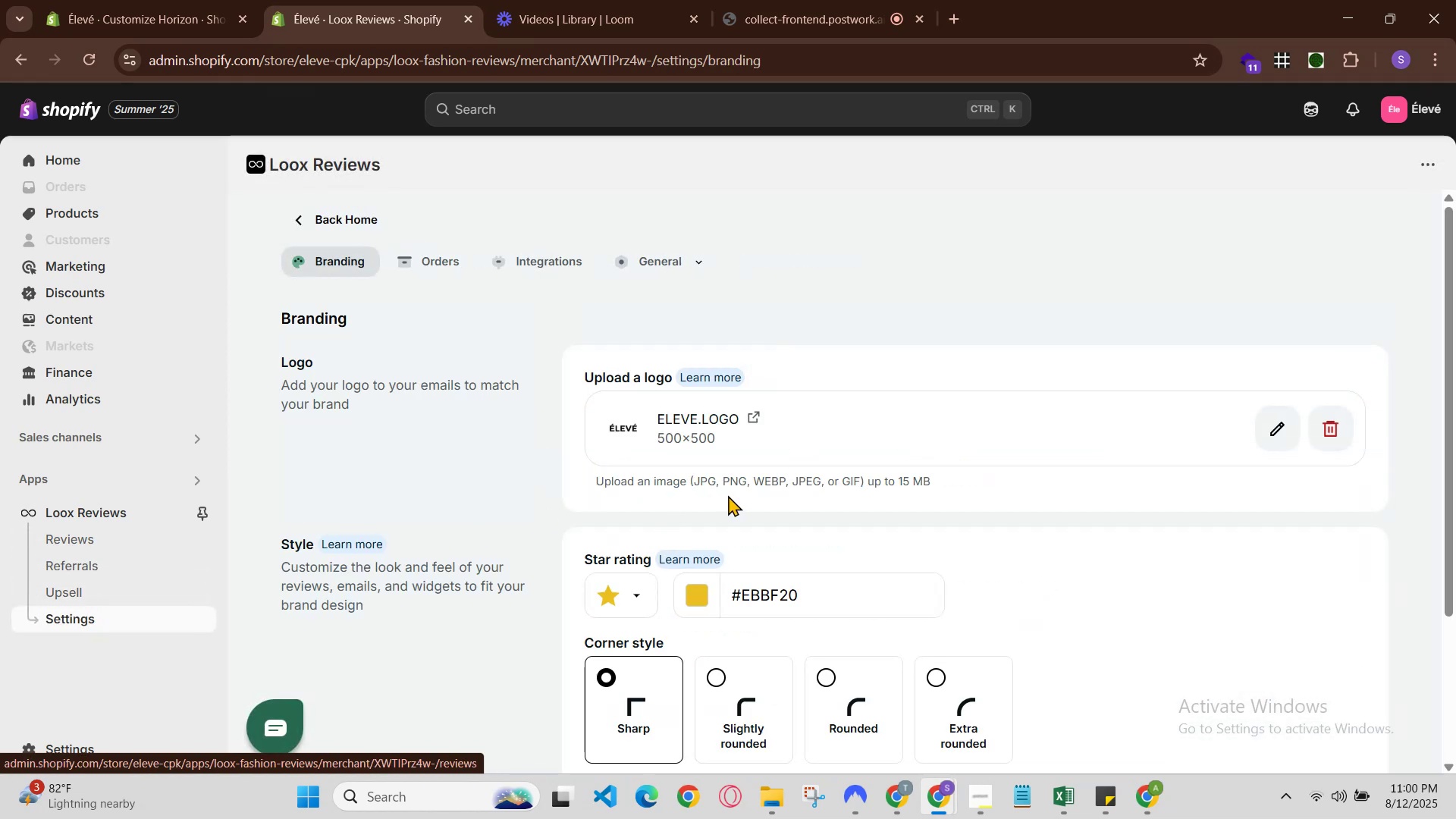 
wait(7.93)
 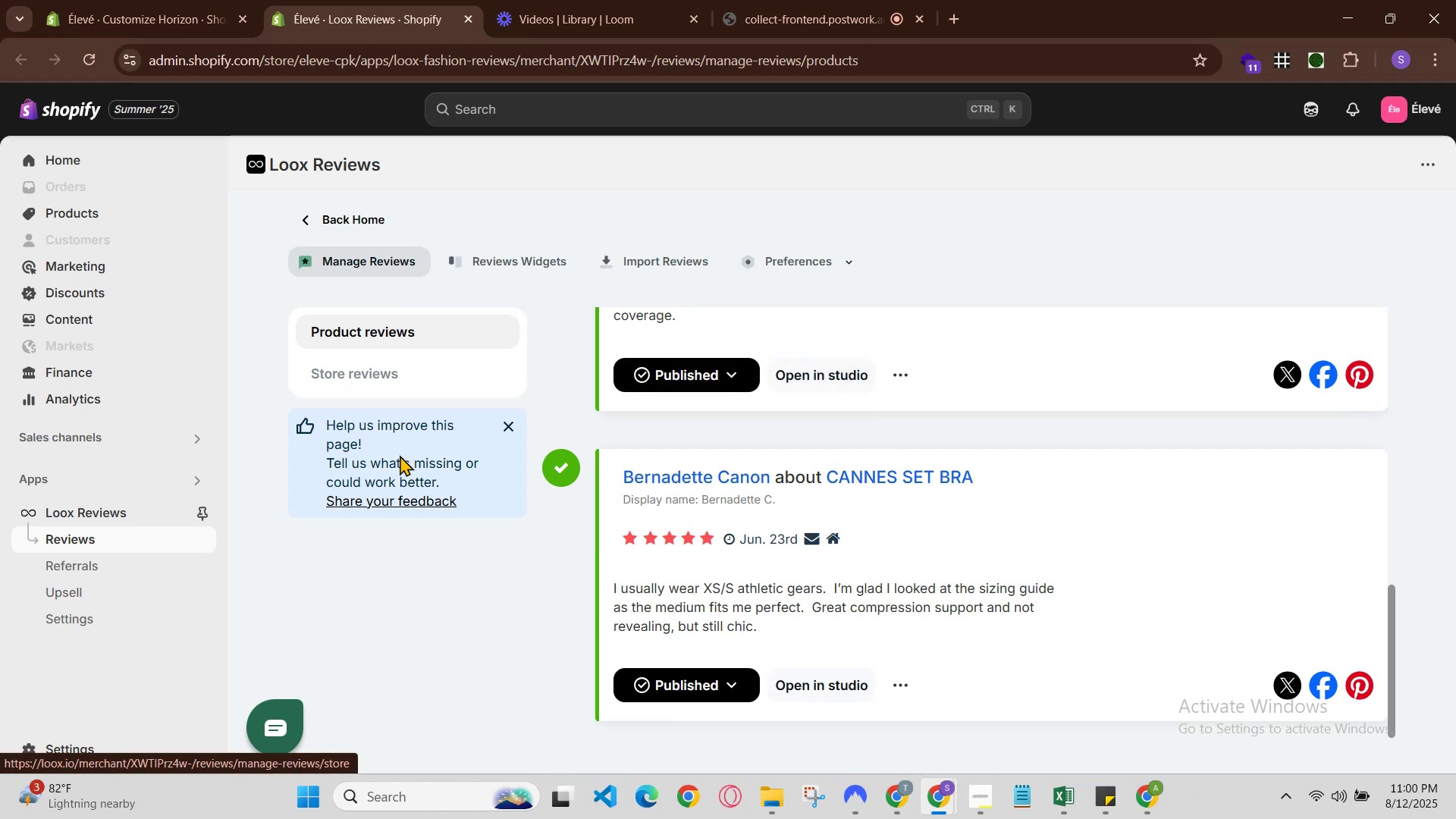 
left_click([437, 246])
 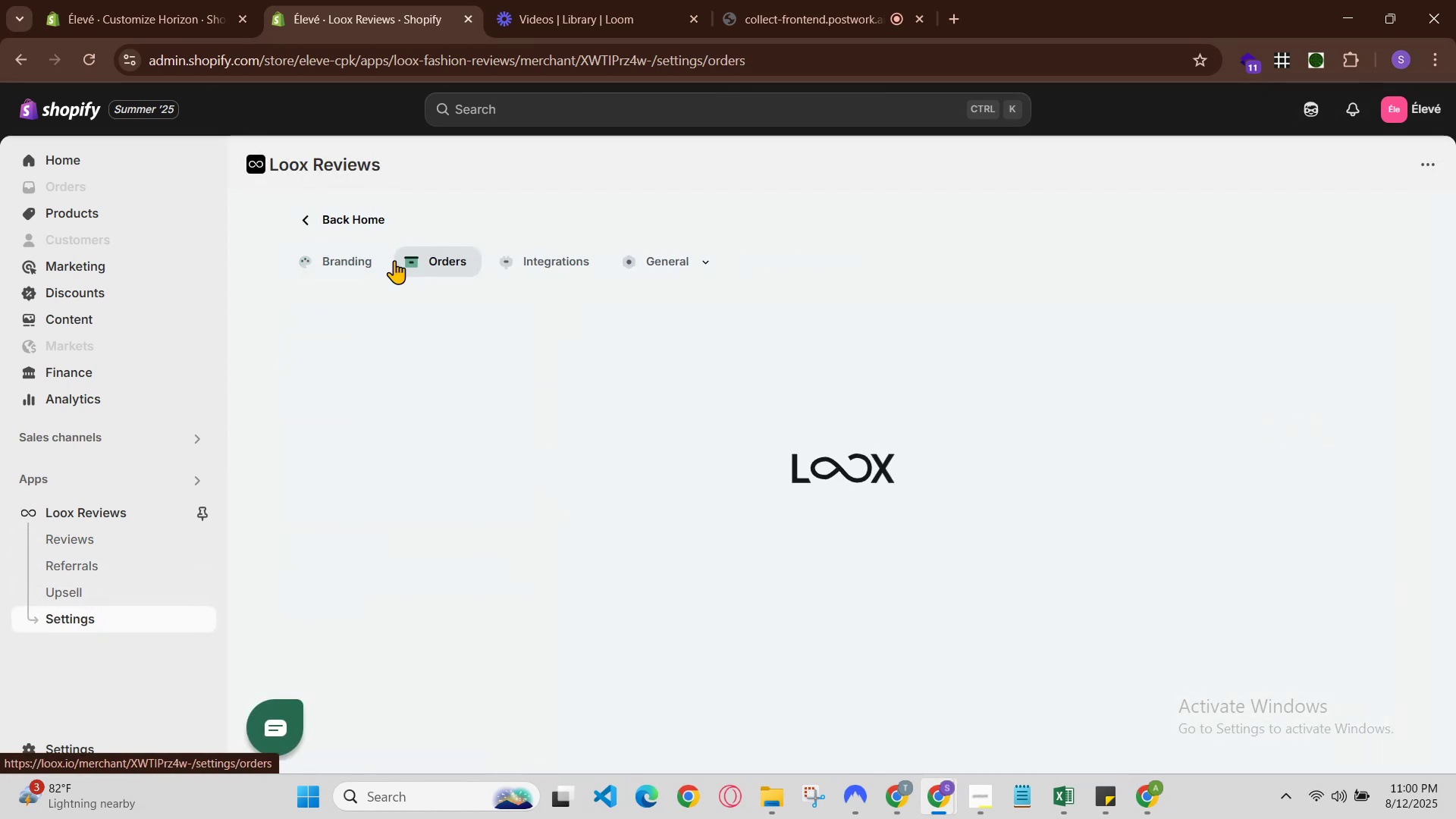 
left_click_drag(start_coordinate=[356, 262], to_coordinate=[352, 262])
 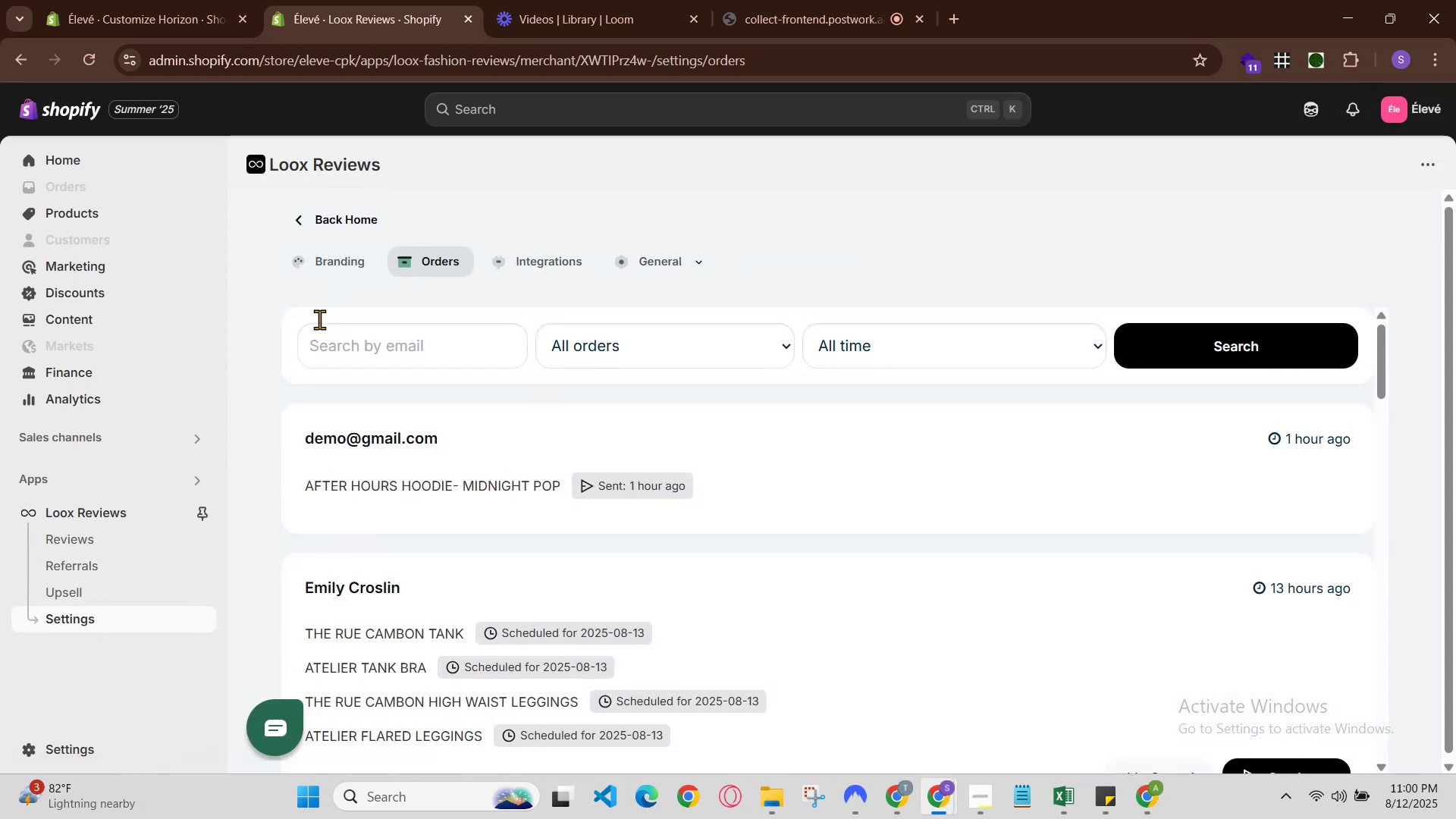 
left_click([321, 258])
 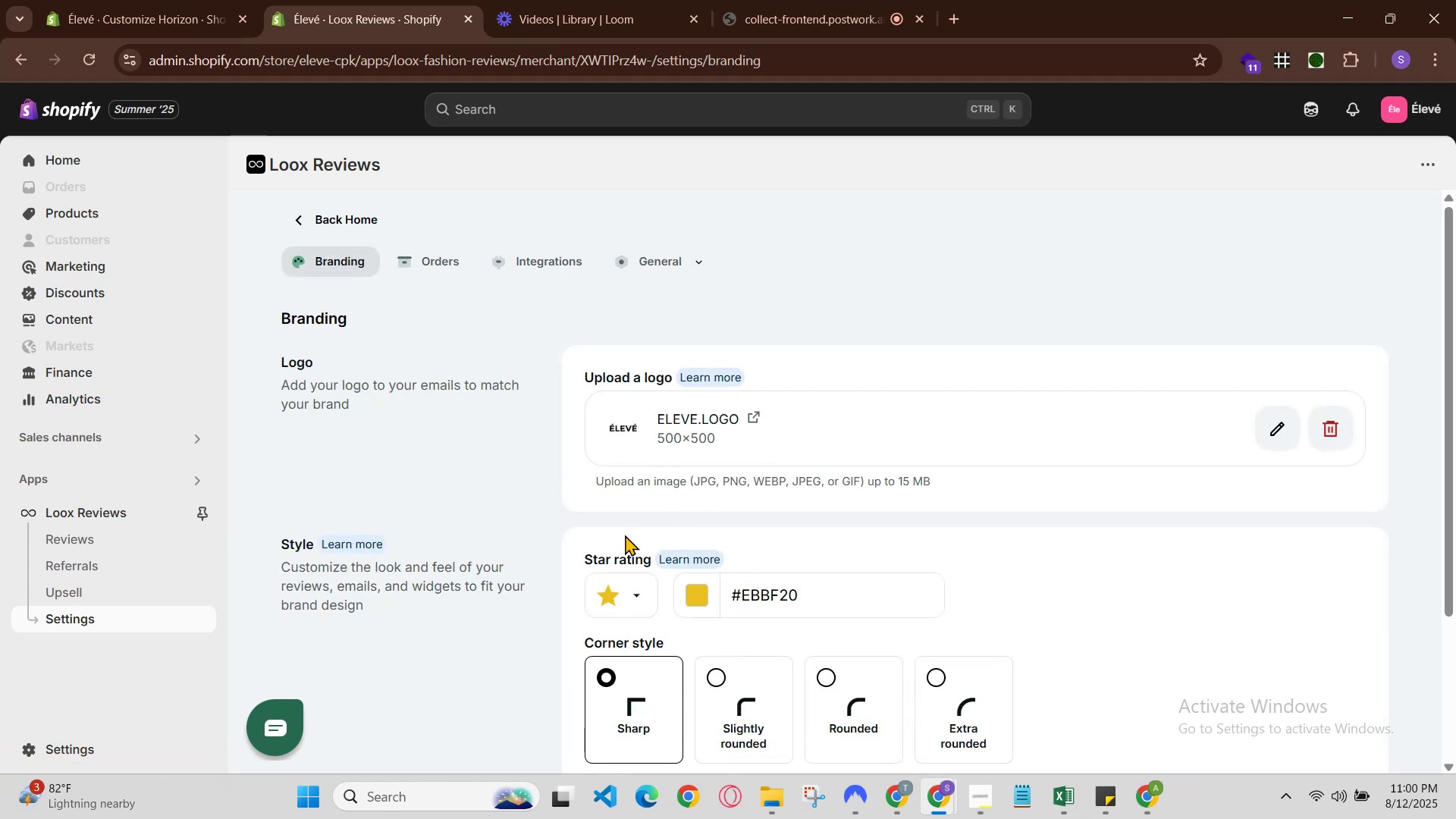 
left_click([115, 584])
 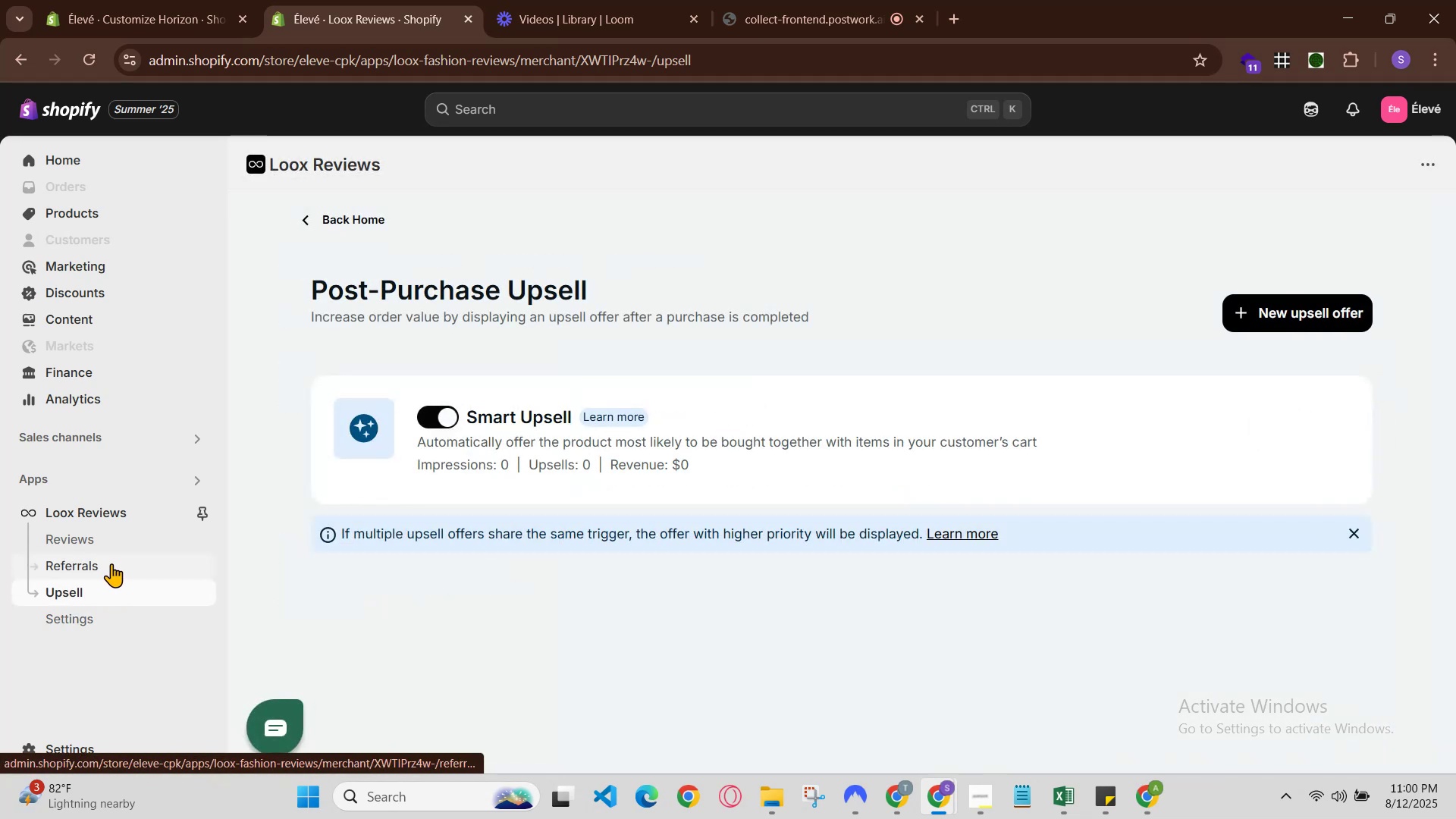 
left_click([111, 563])
 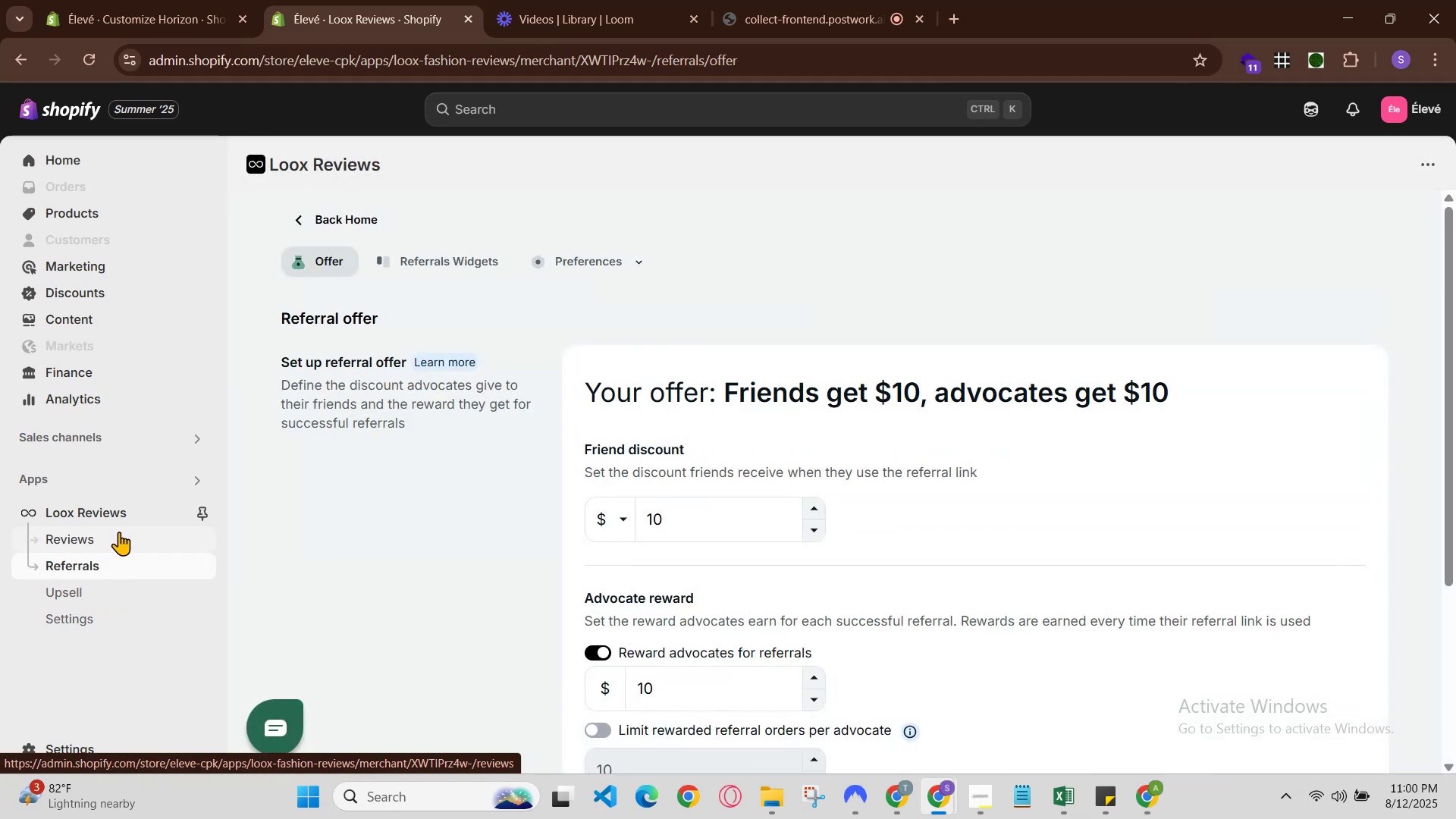 
left_click([425, 262])
 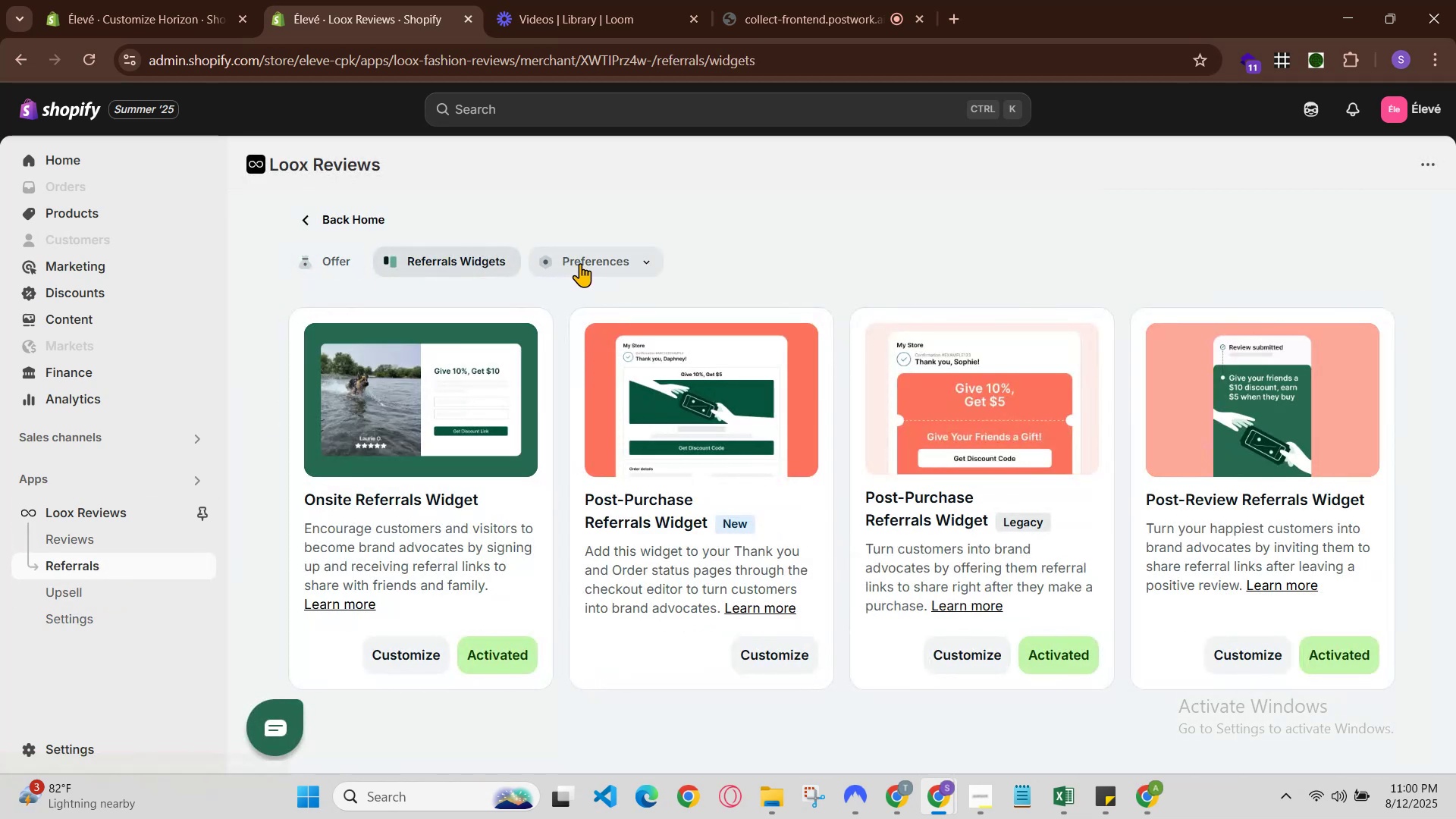 
left_click([583, 263])
 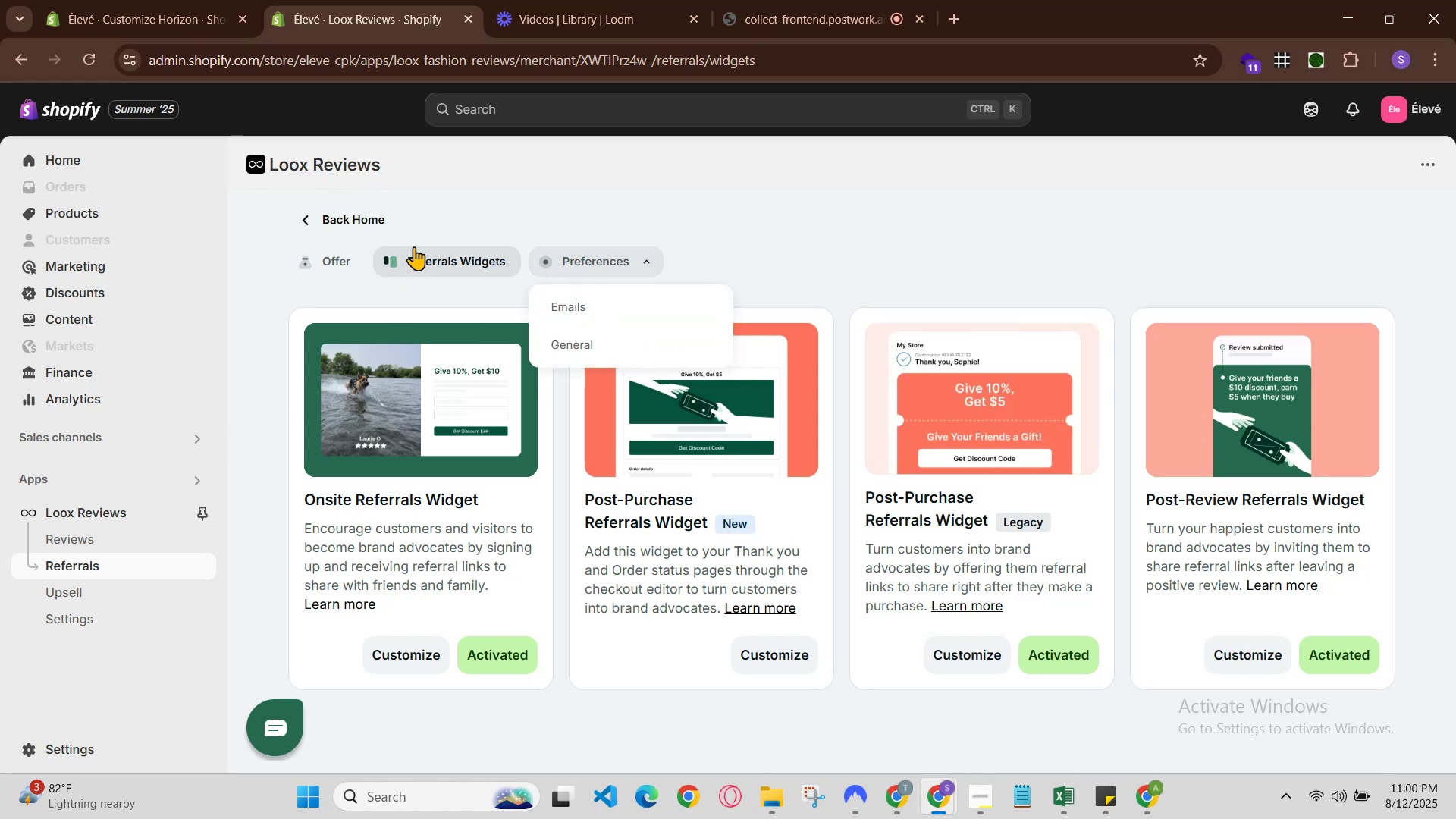 
left_click([331, 269])
 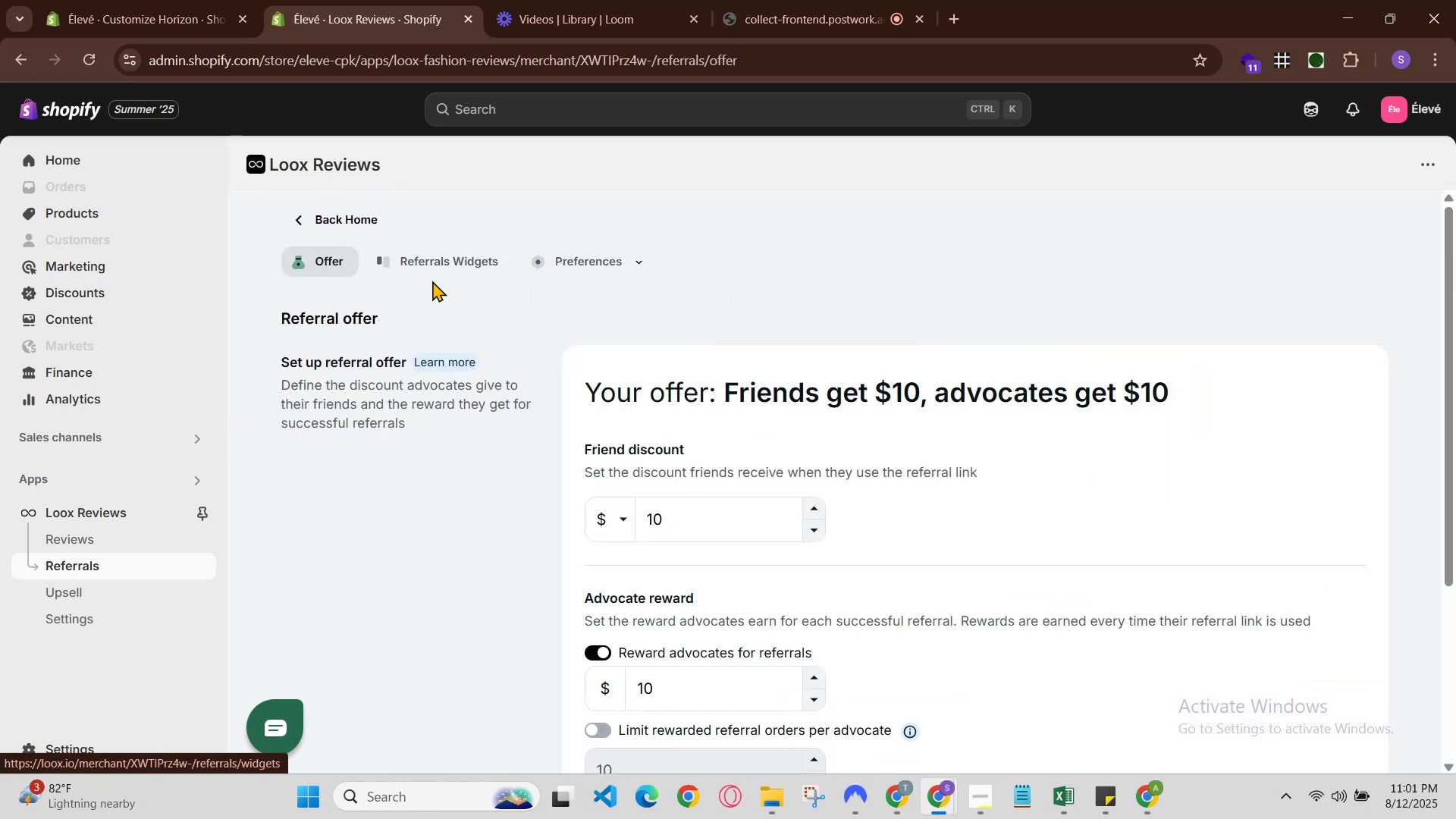 
scroll: coordinate [1087, 516], scroll_direction: down, amount: 3.0
 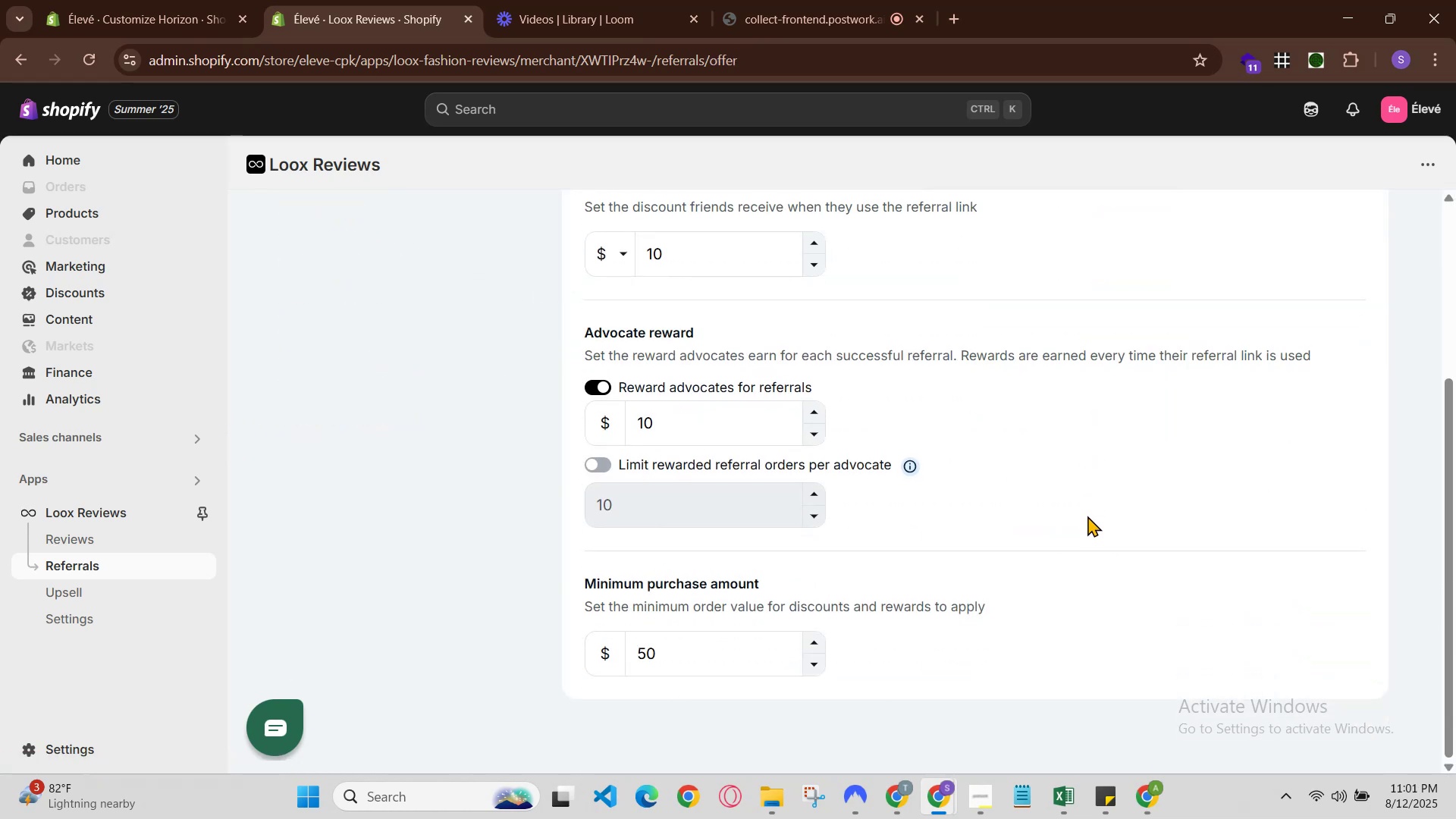 
scroll: coordinate [1087, 516], scroll_direction: up, amount: 2.0
 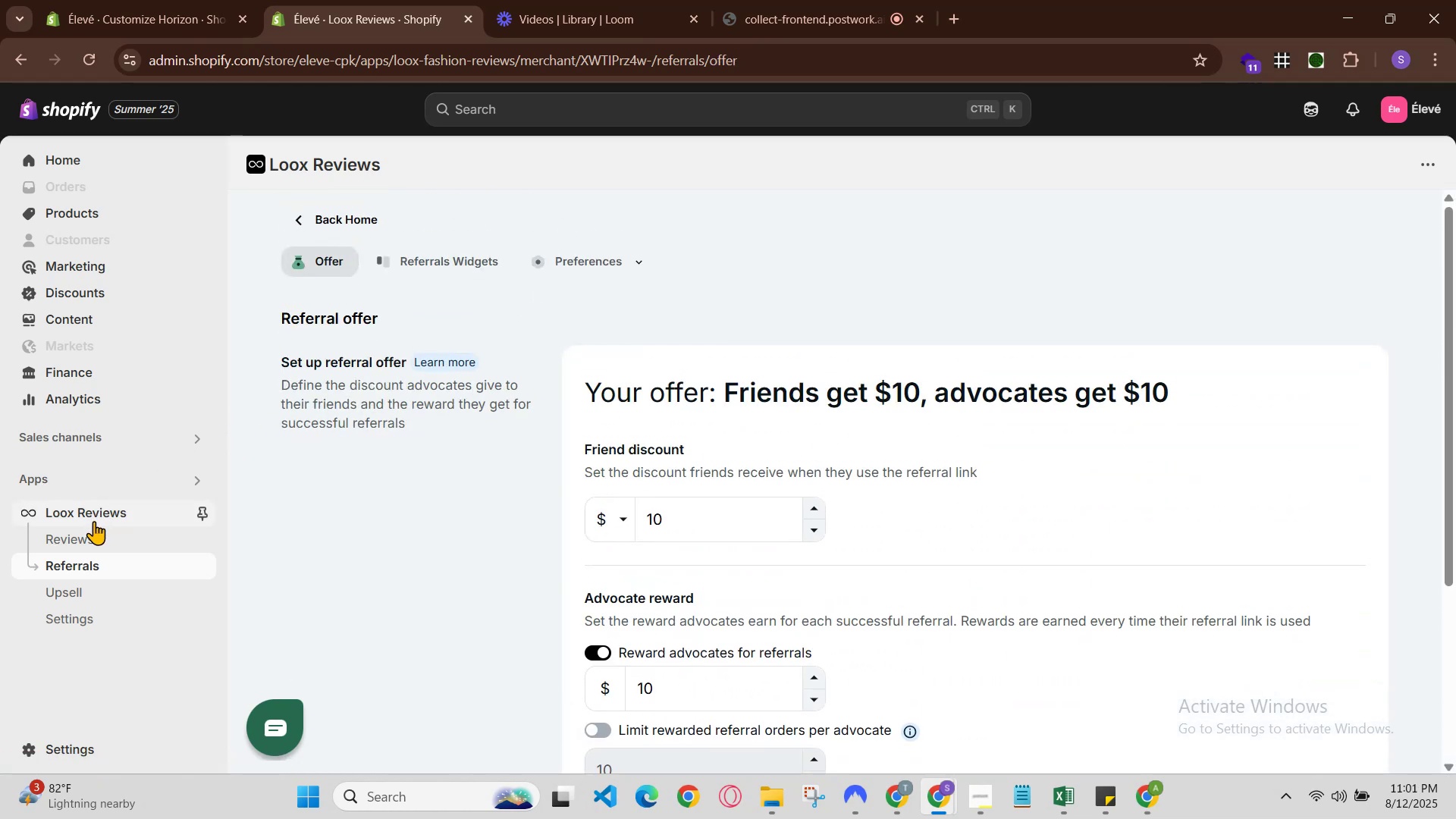 
left_click([95, 527])
 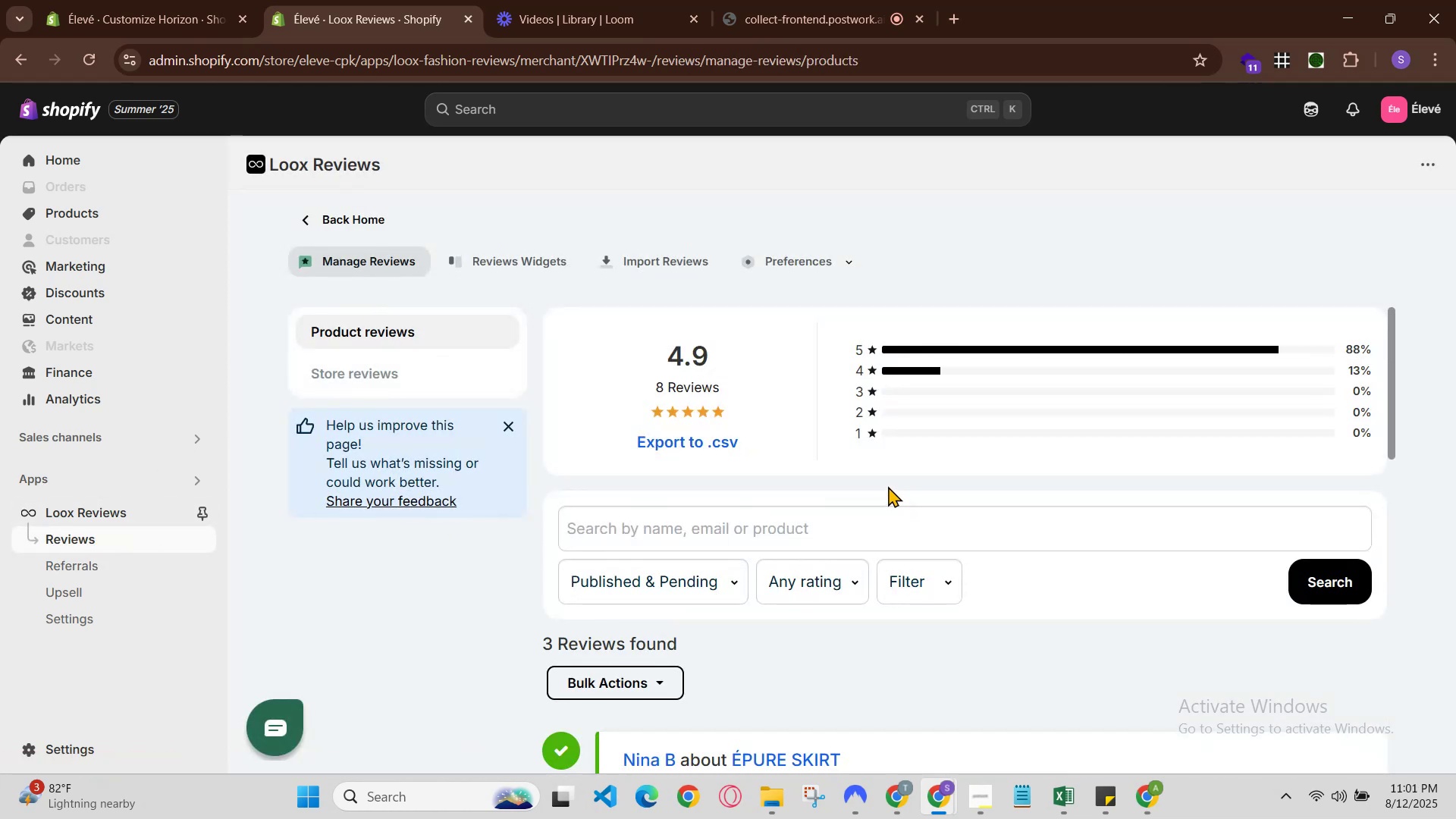 
scroll: coordinate [888, 486], scroll_direction: none, amount: 0.0
 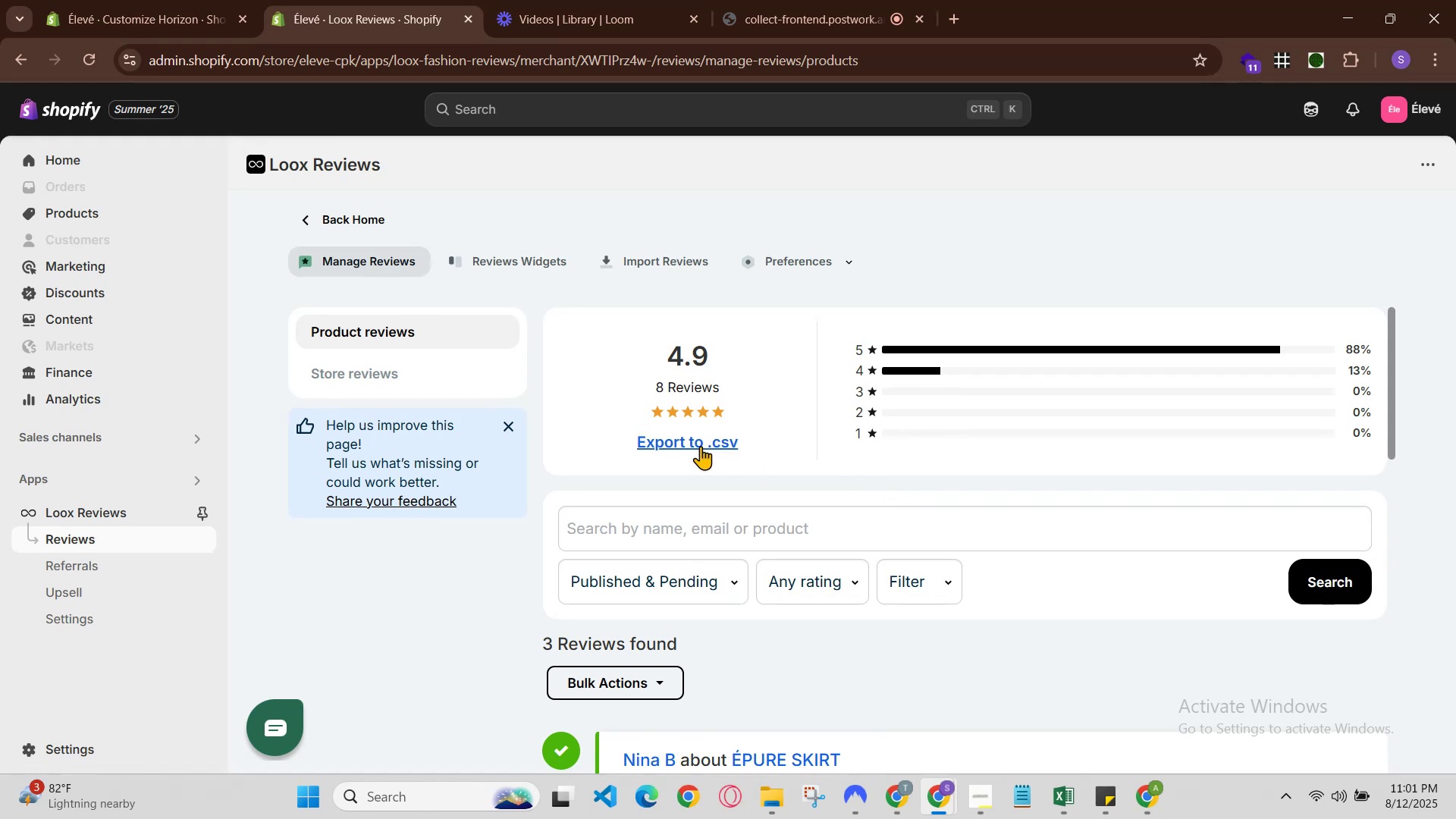 
left_click([696, 441])
 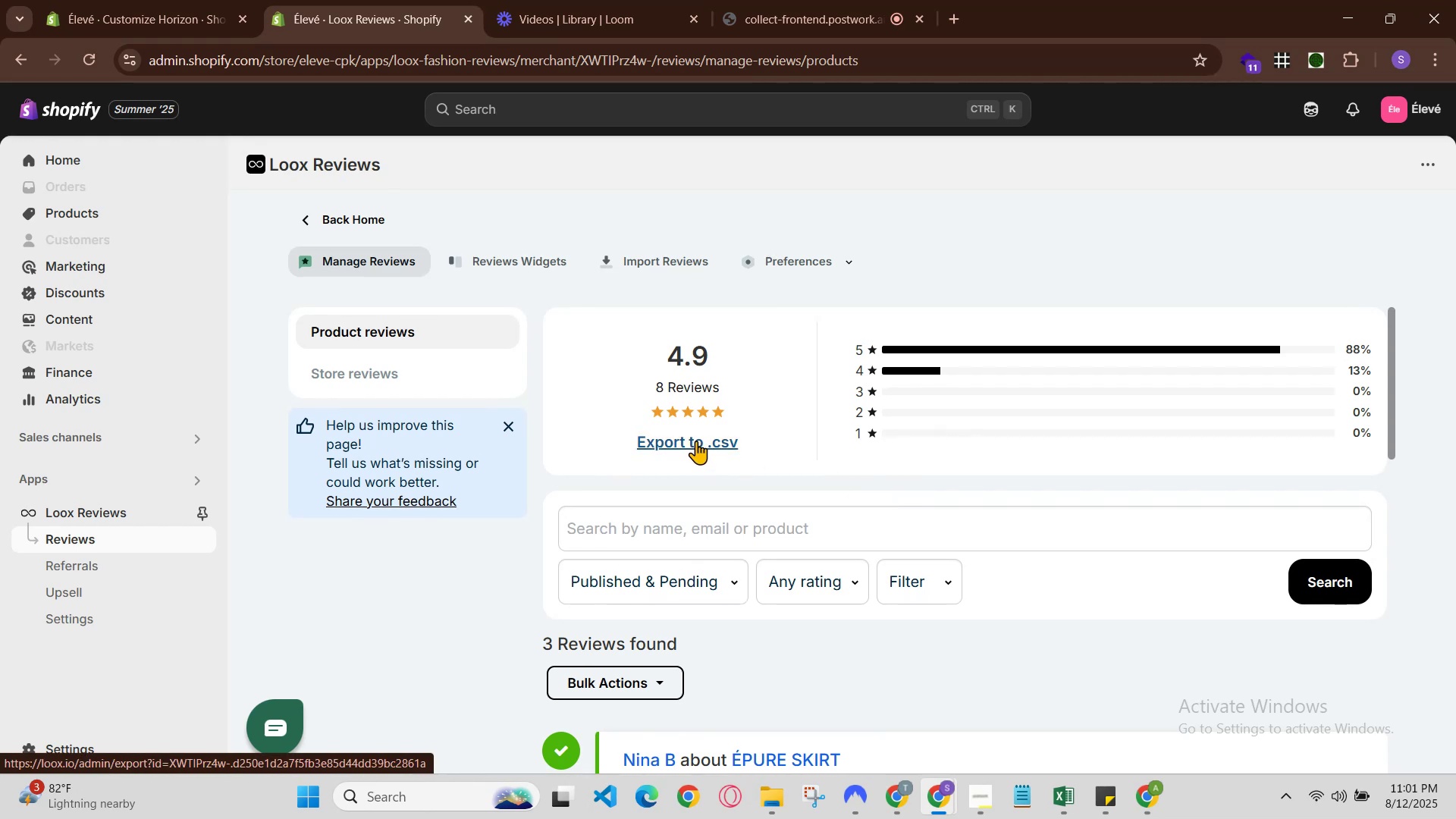 
left_click([696, 441])
 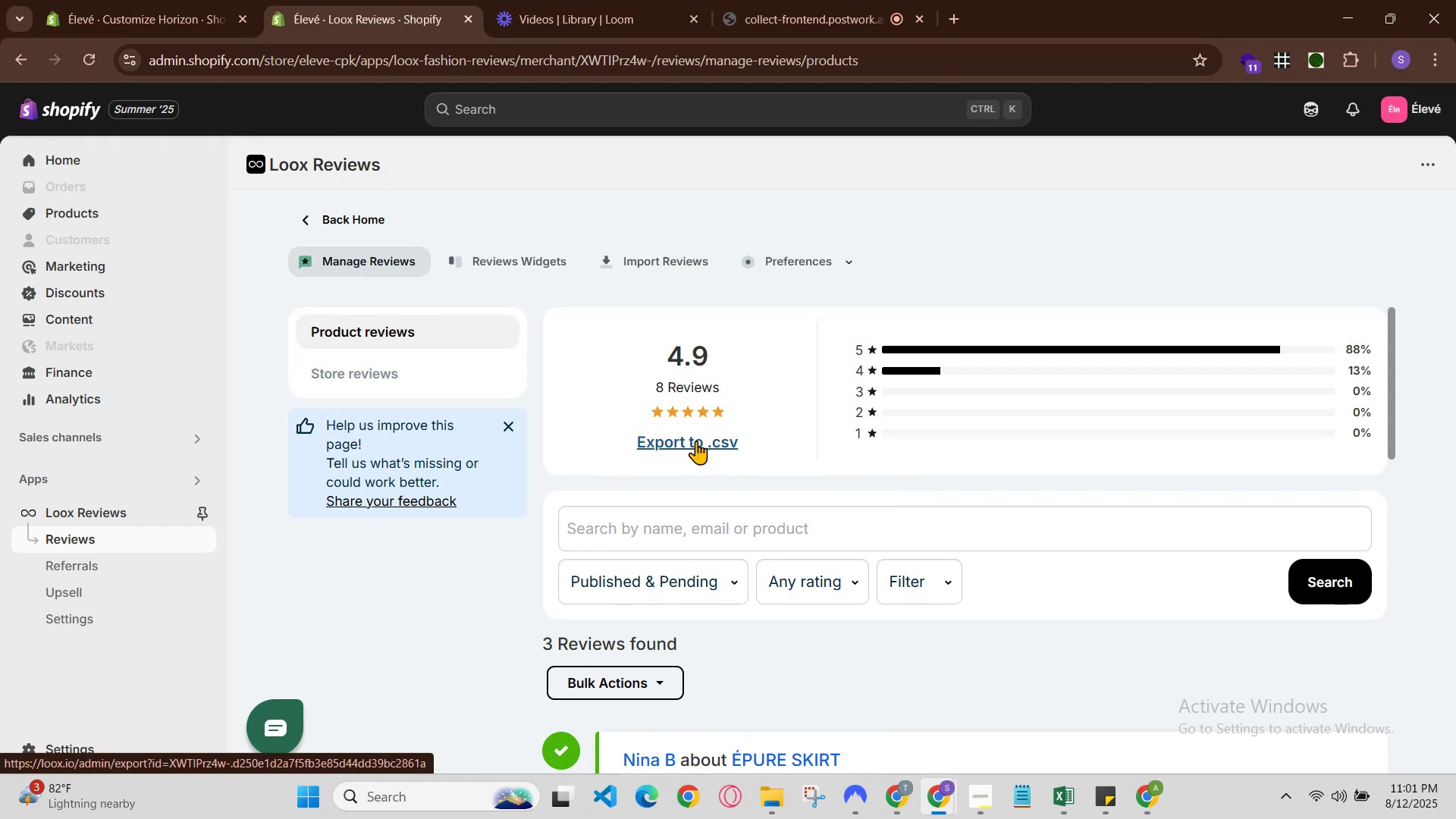 
double_click([696, 441])
 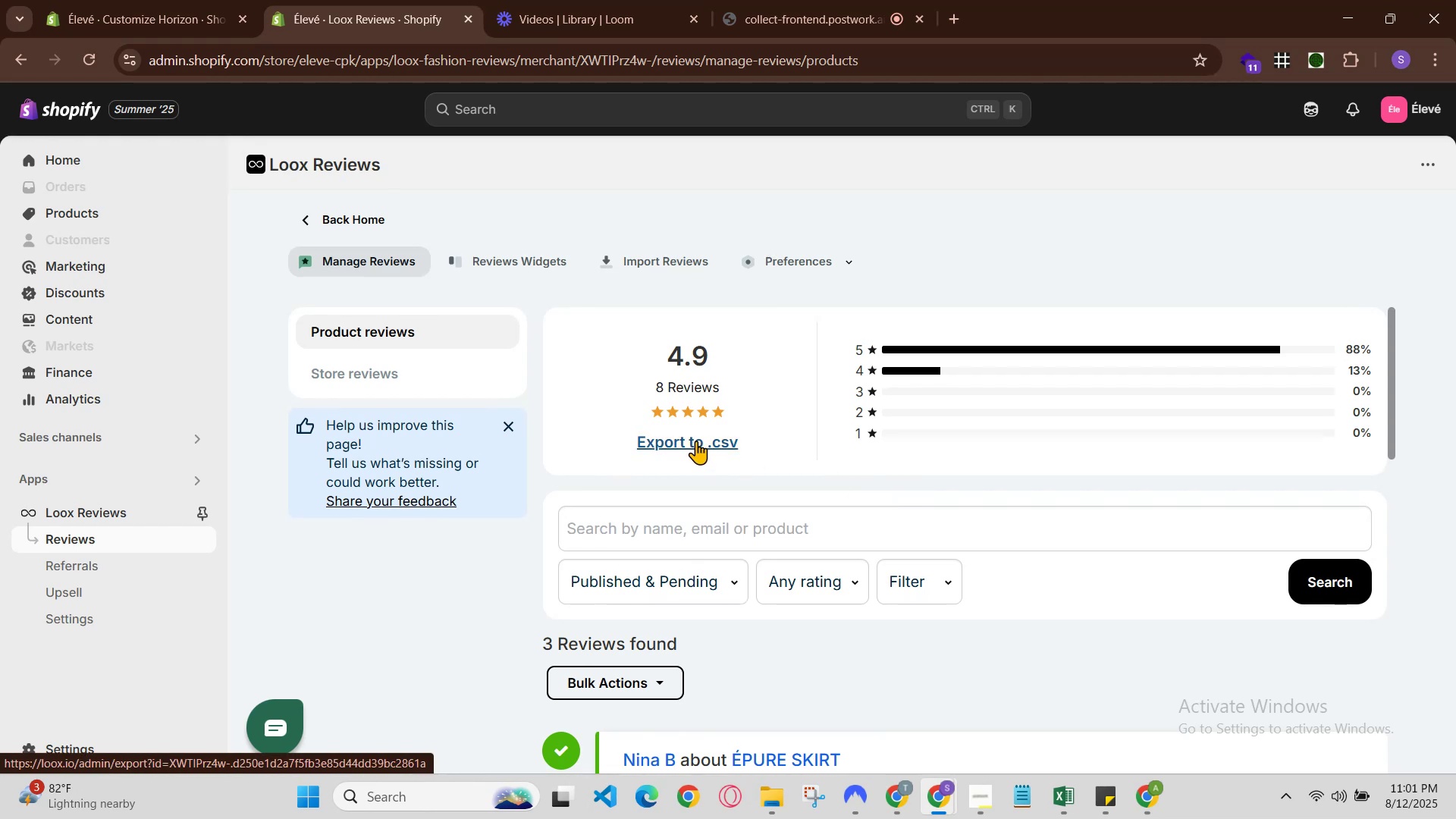 
triple_click([696, 441])
 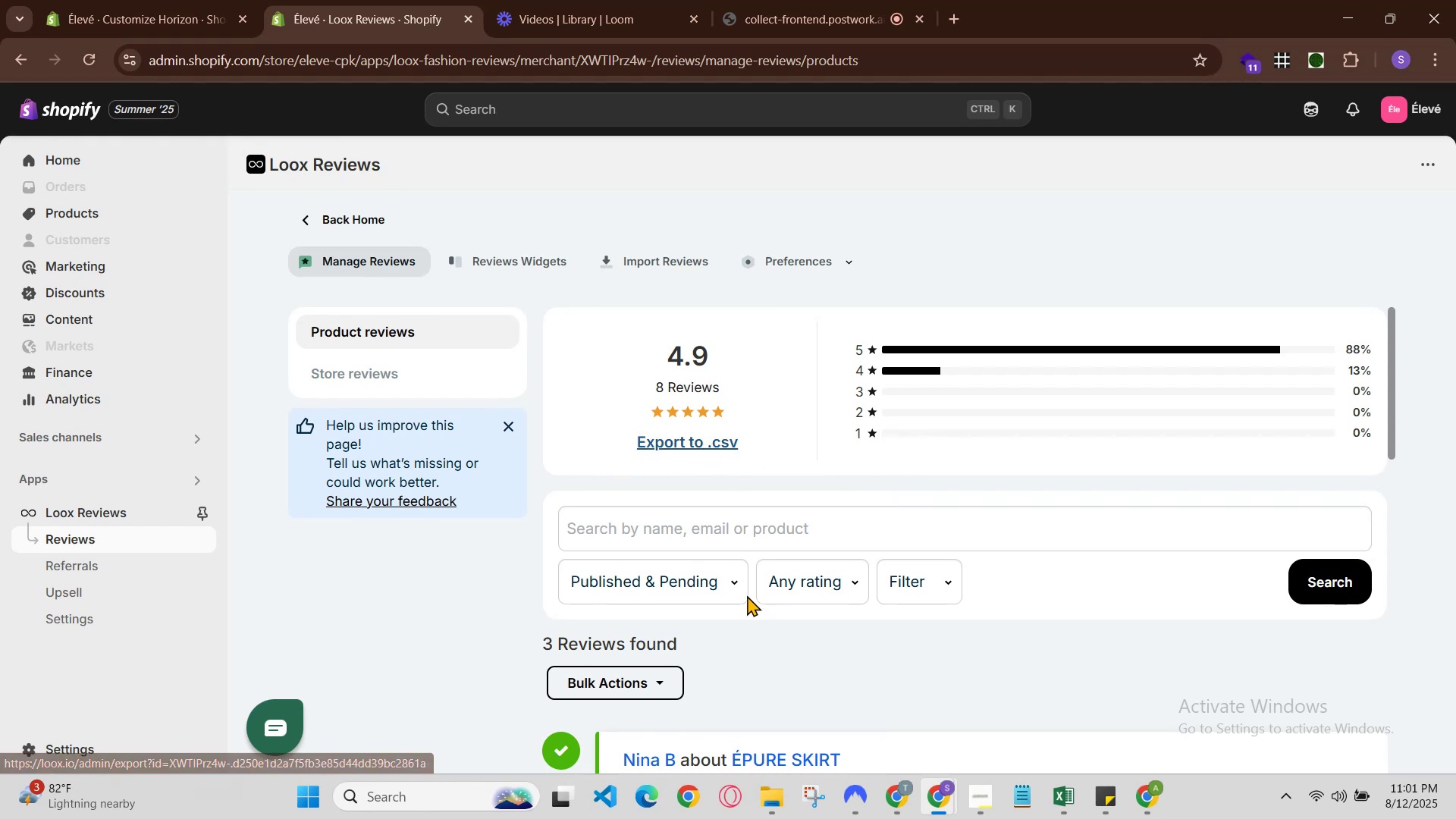 
double_click([717, 585])
 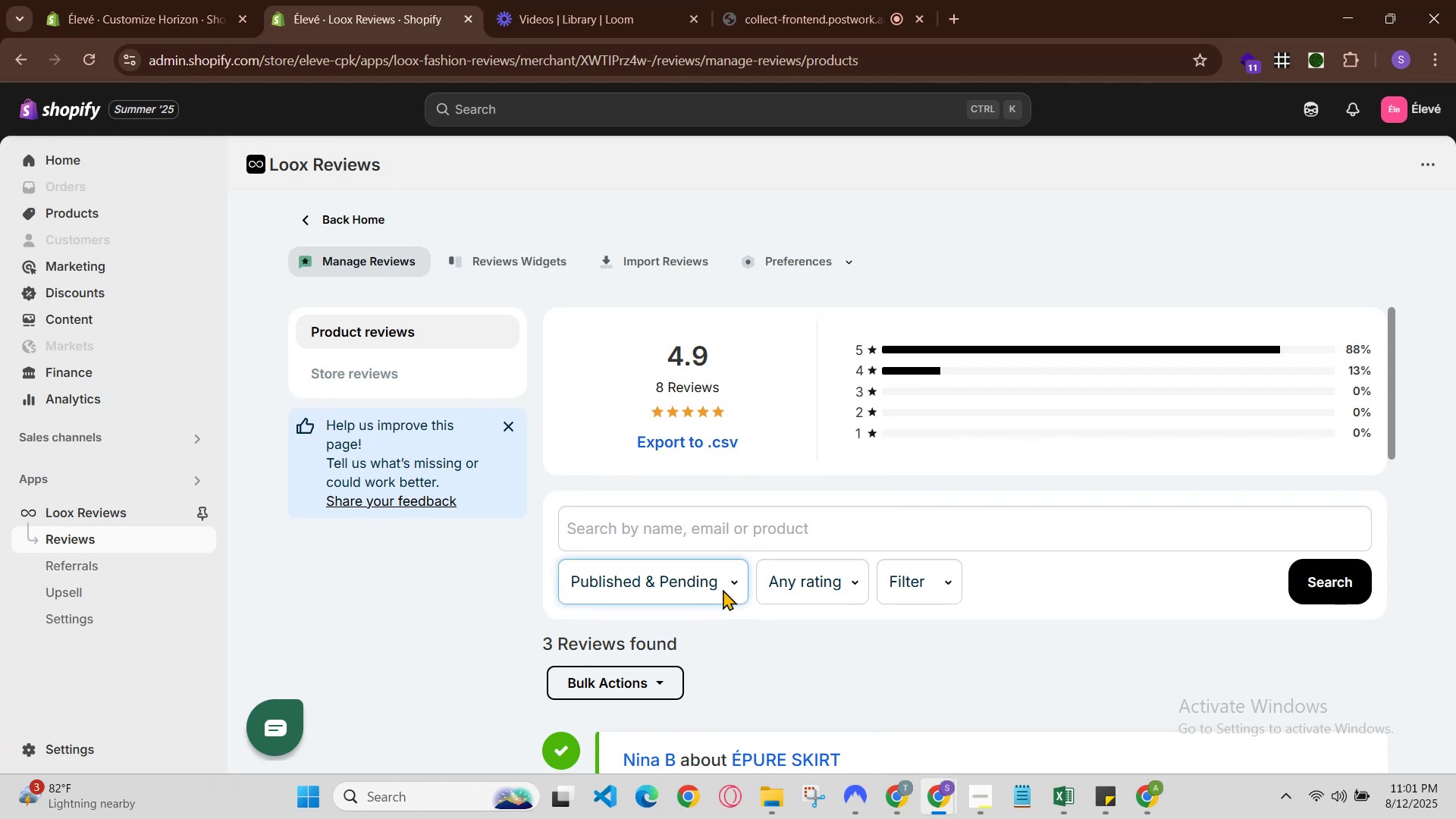 
left_click([723, 589])
 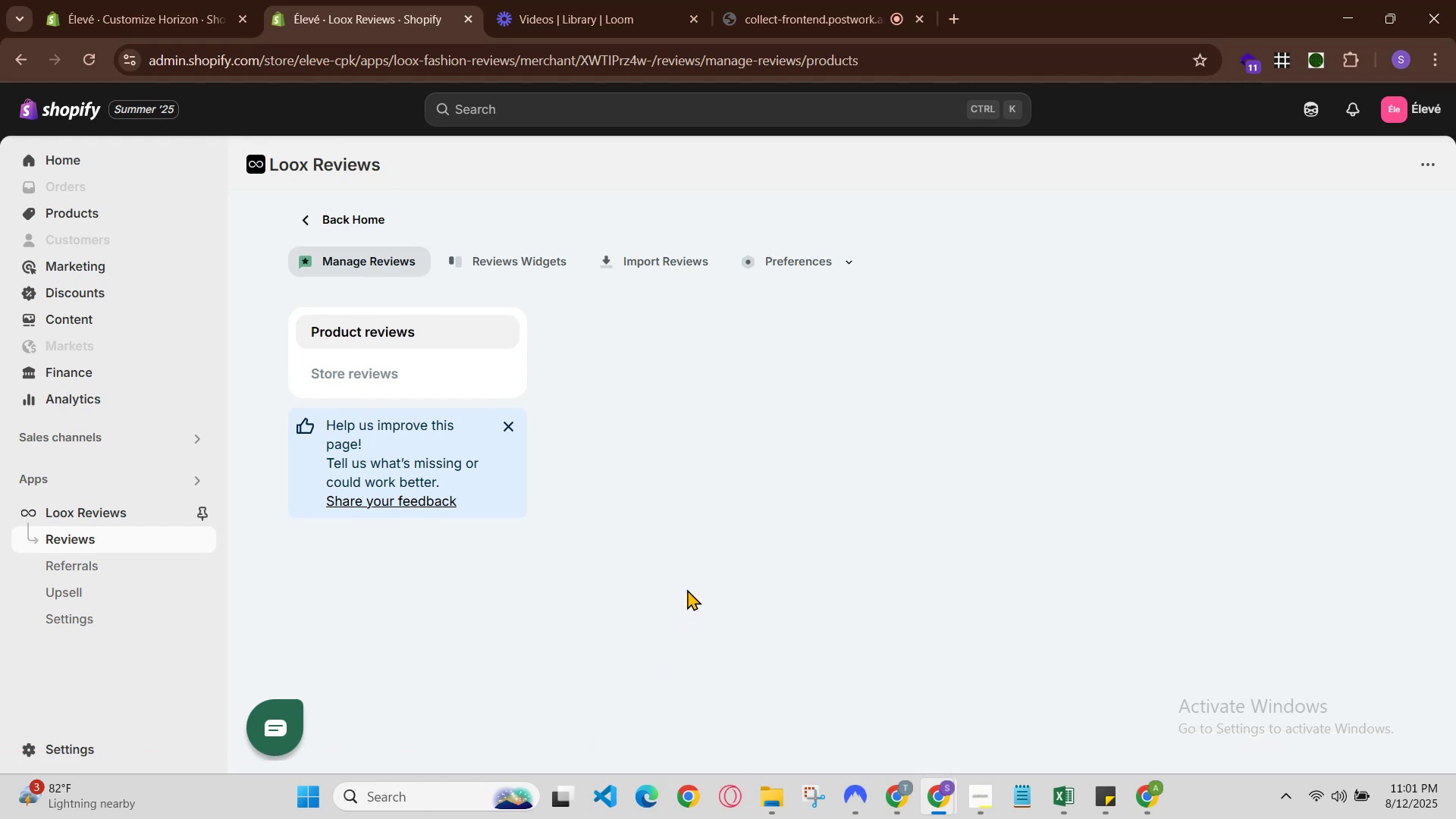 
scroll: coordinate [692, 582], scroll_direction: down, amount: 3.0
 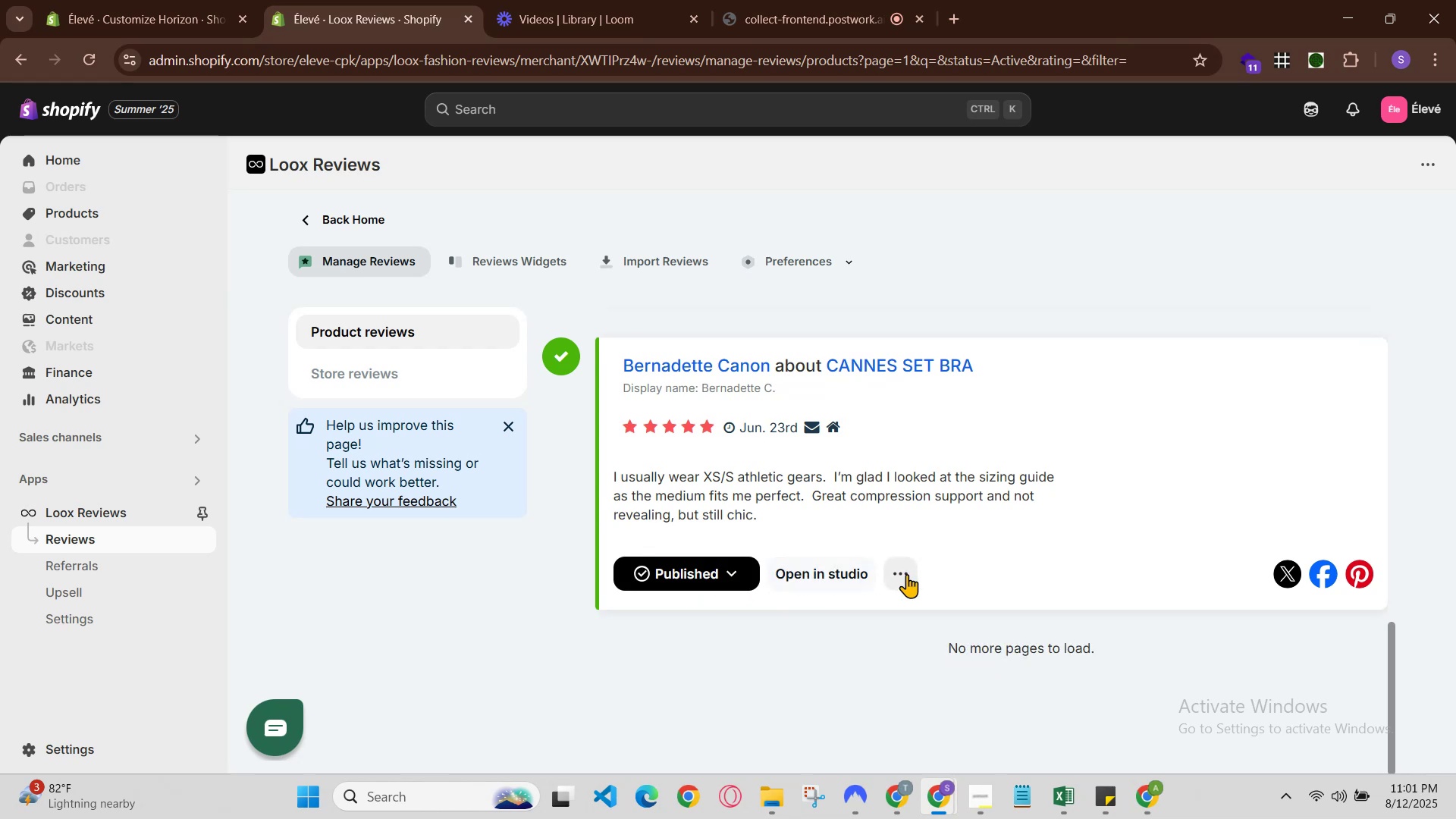 
scroll: coordinate [682, 378], scroll_direction: up, amount: 3.0
 